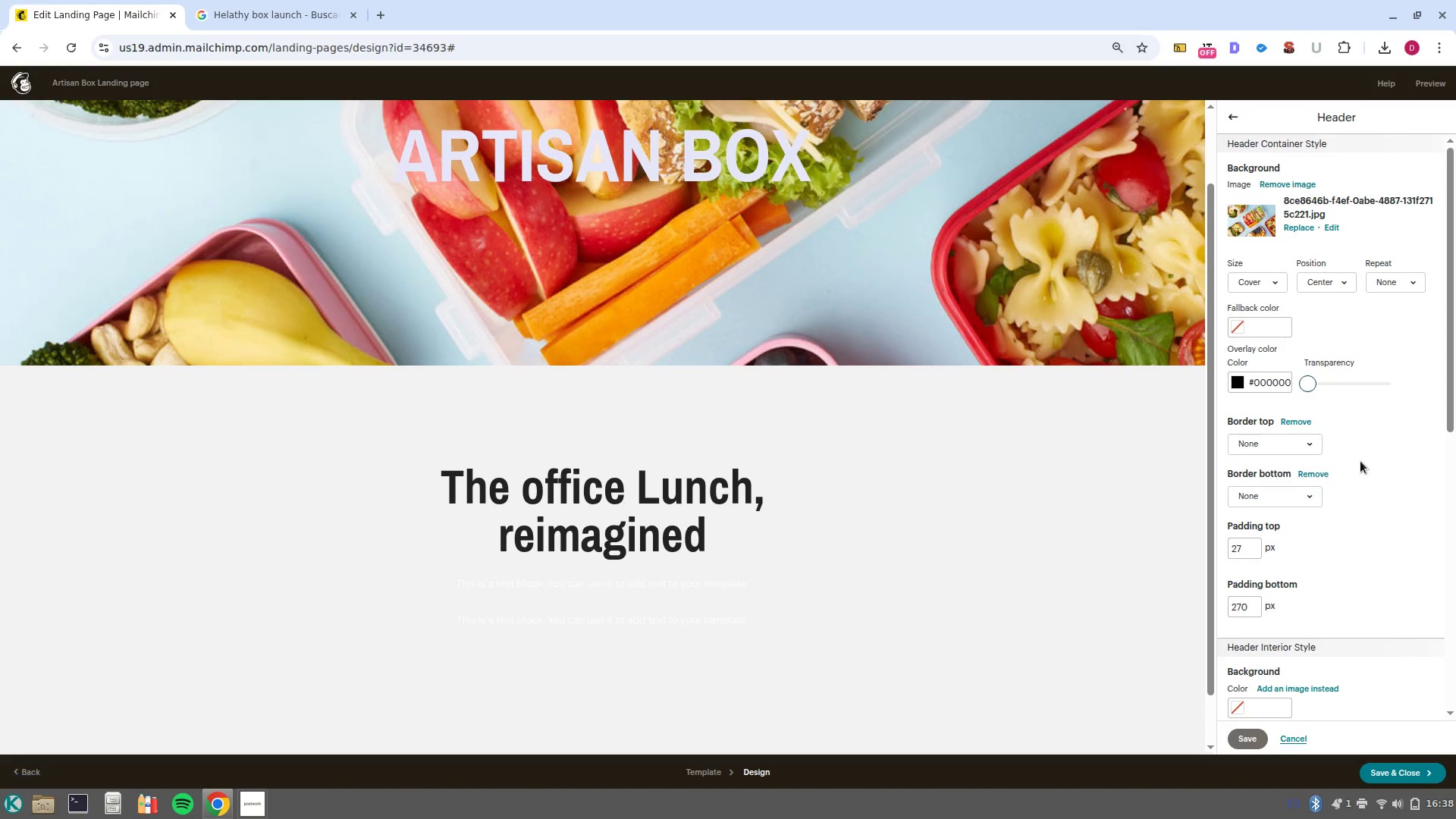 
scroll: coordinate [1360, 463], scroll_direction: down, amount: 7.0
 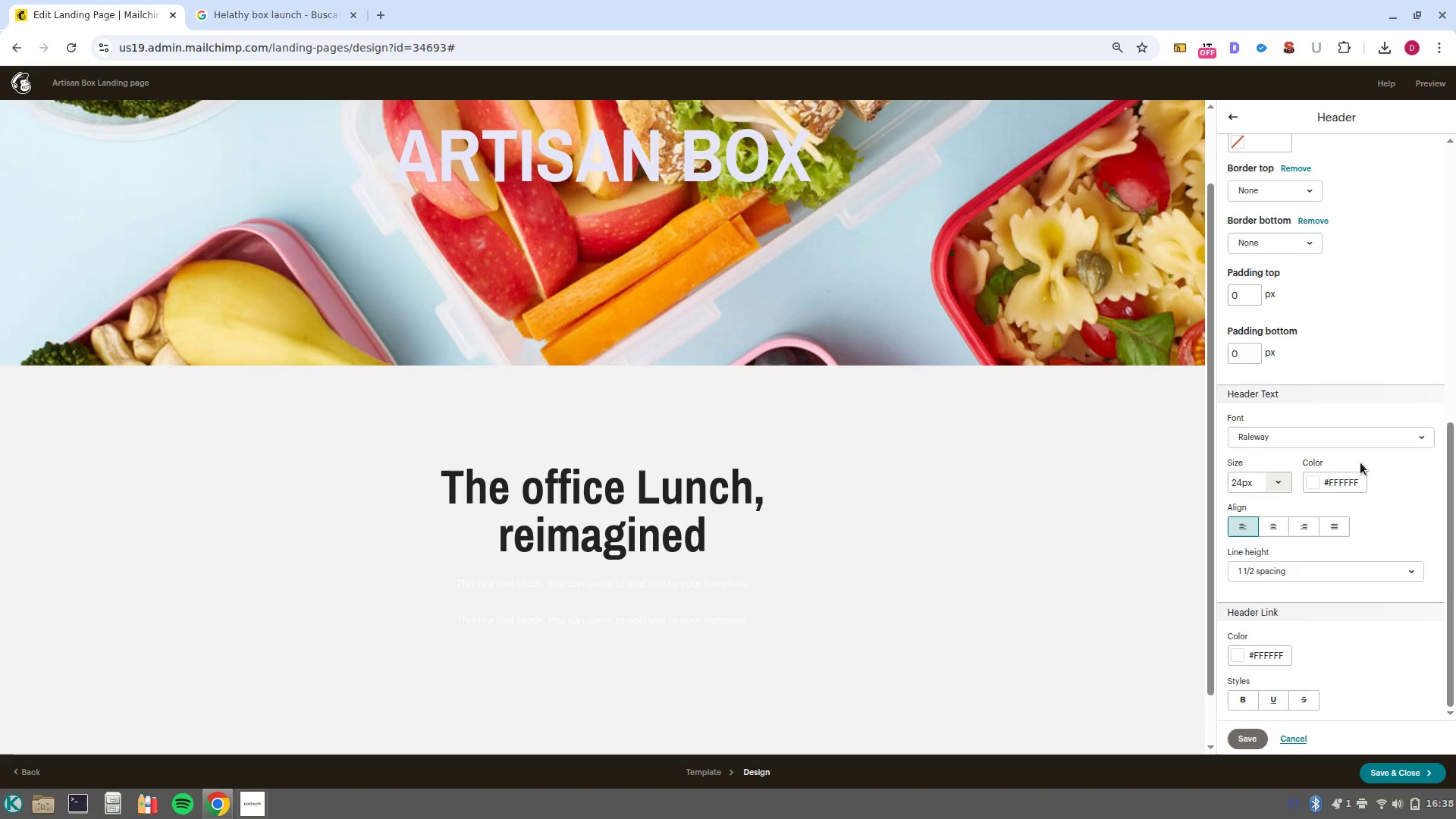 
scroll: coordinate [1345, 420], scroll_direction: up, amount: 4.0
 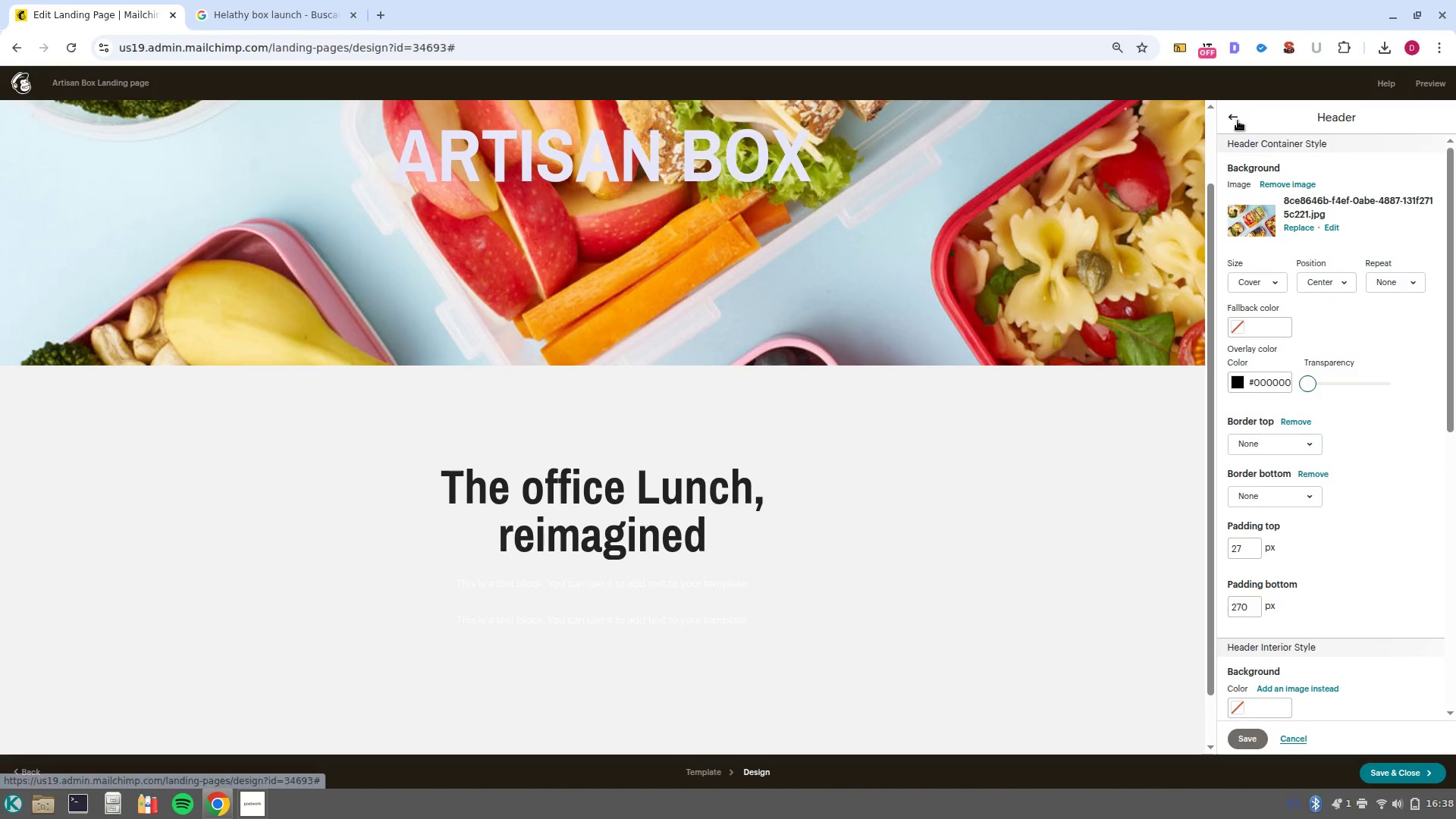 
left_click([1238, 121])
 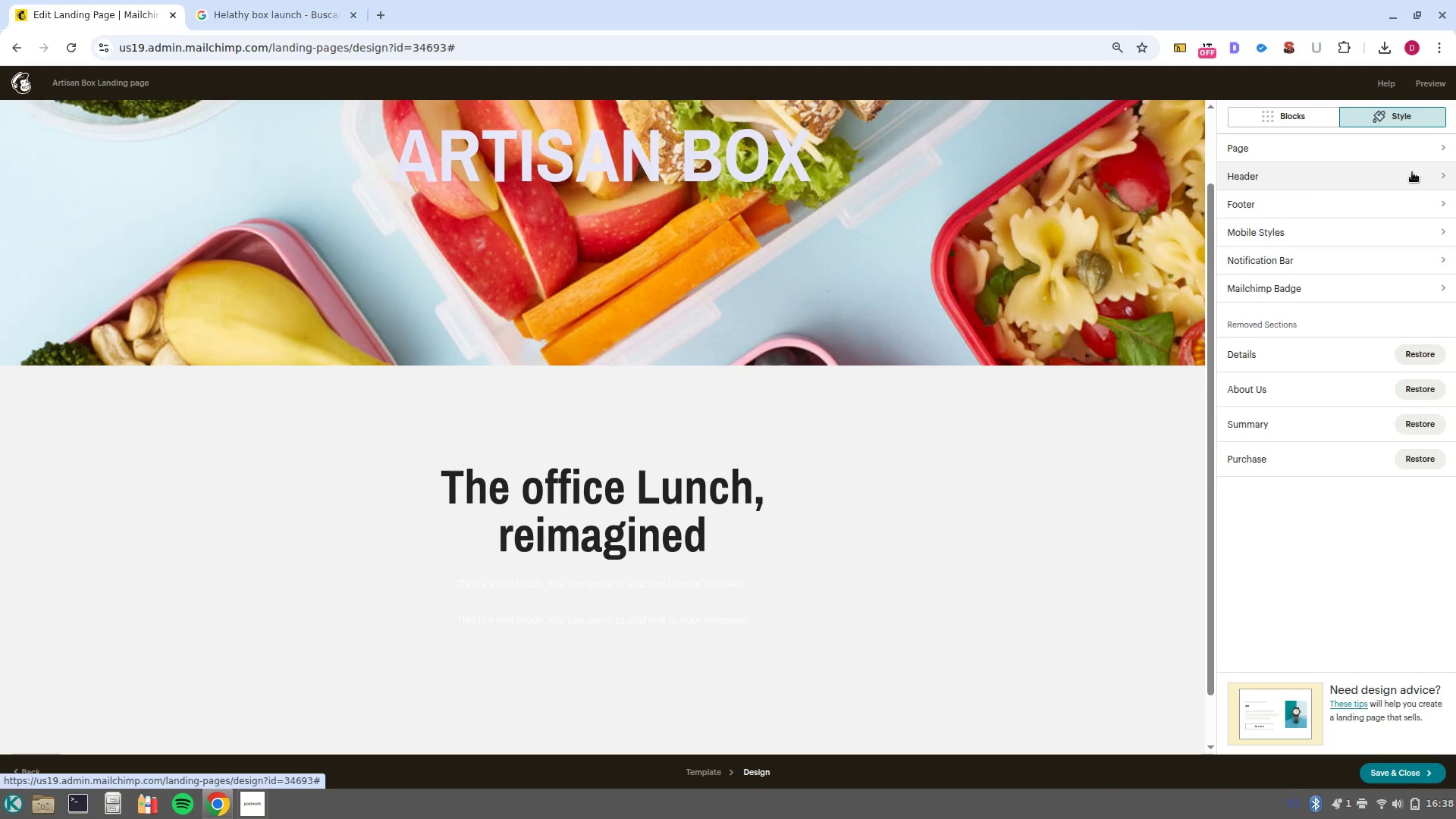 
left_click([1432, 146])
 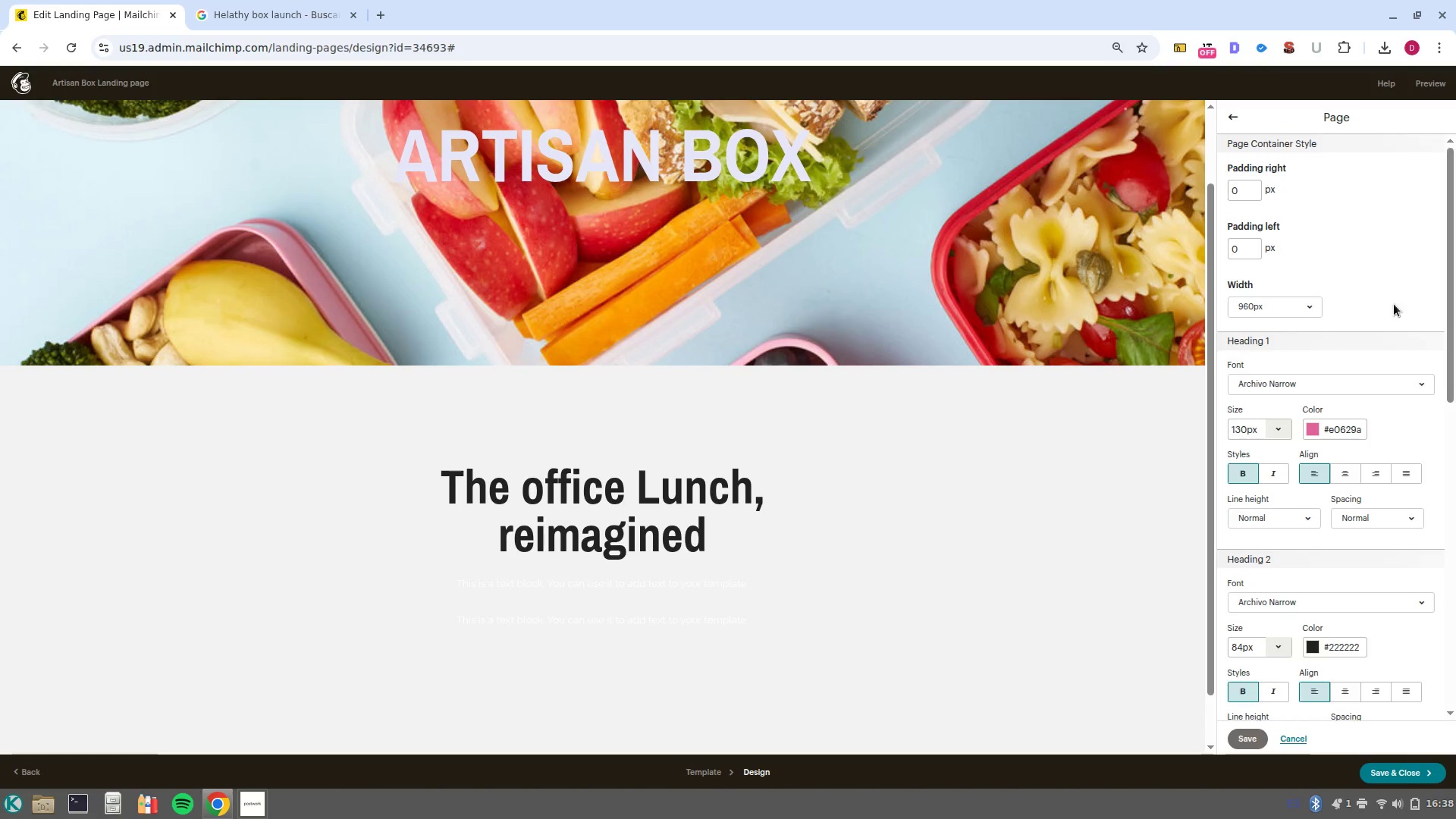 
scroll: coordinate [1393, 390], scroll_direction: none, amount: 0.0
 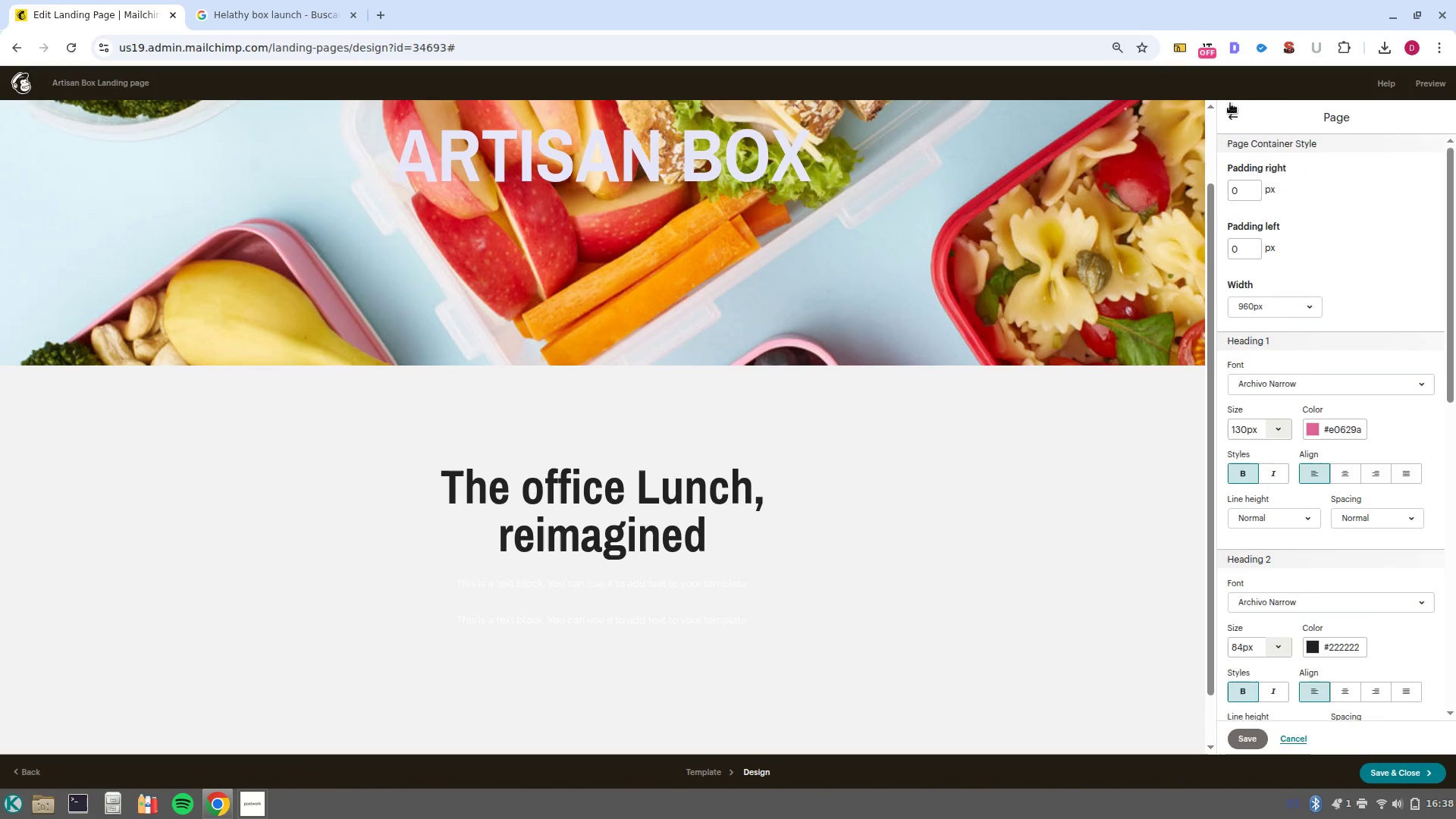 
left_click([1230, 104])
 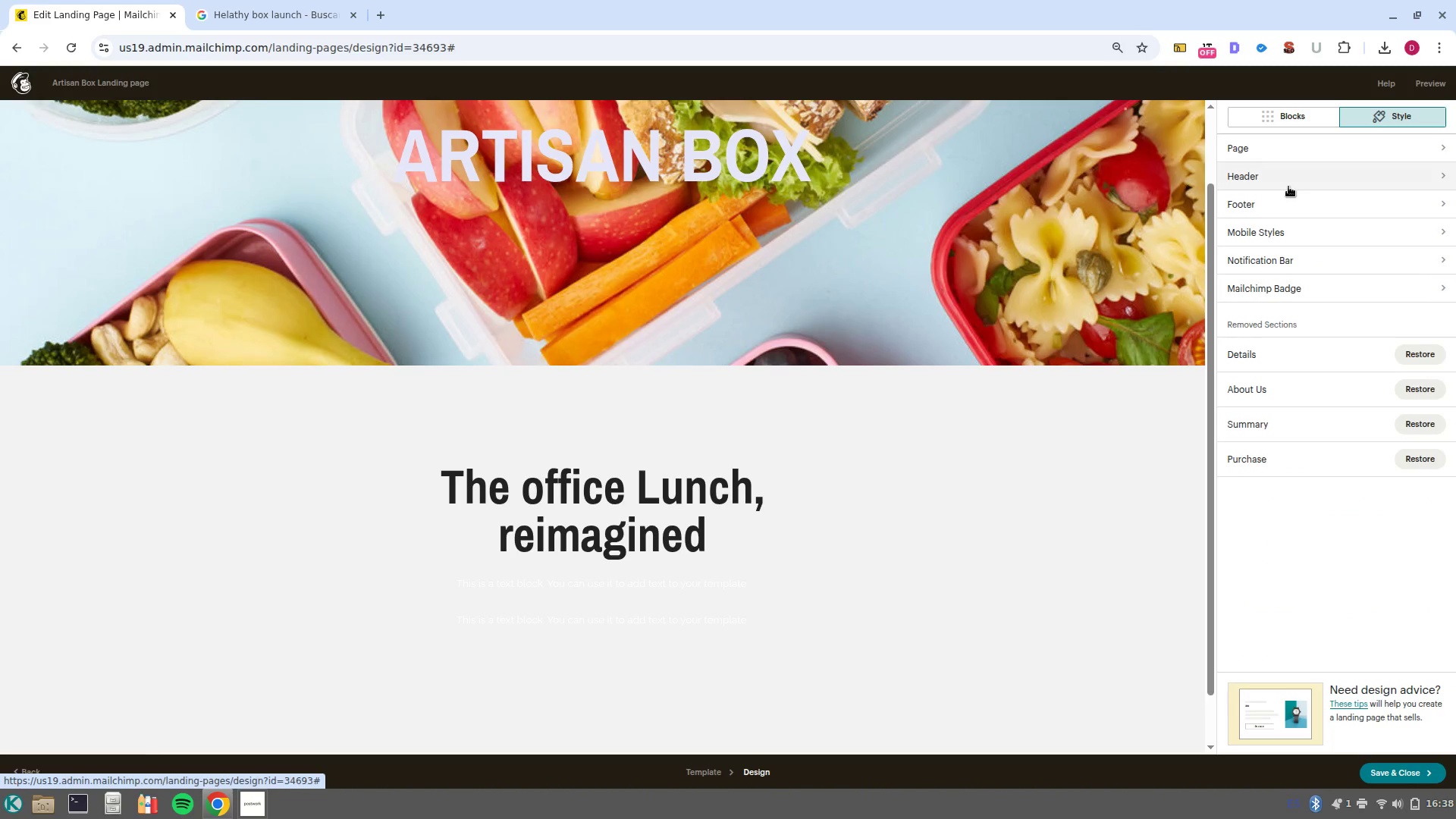 
left_click([1293, 122])
 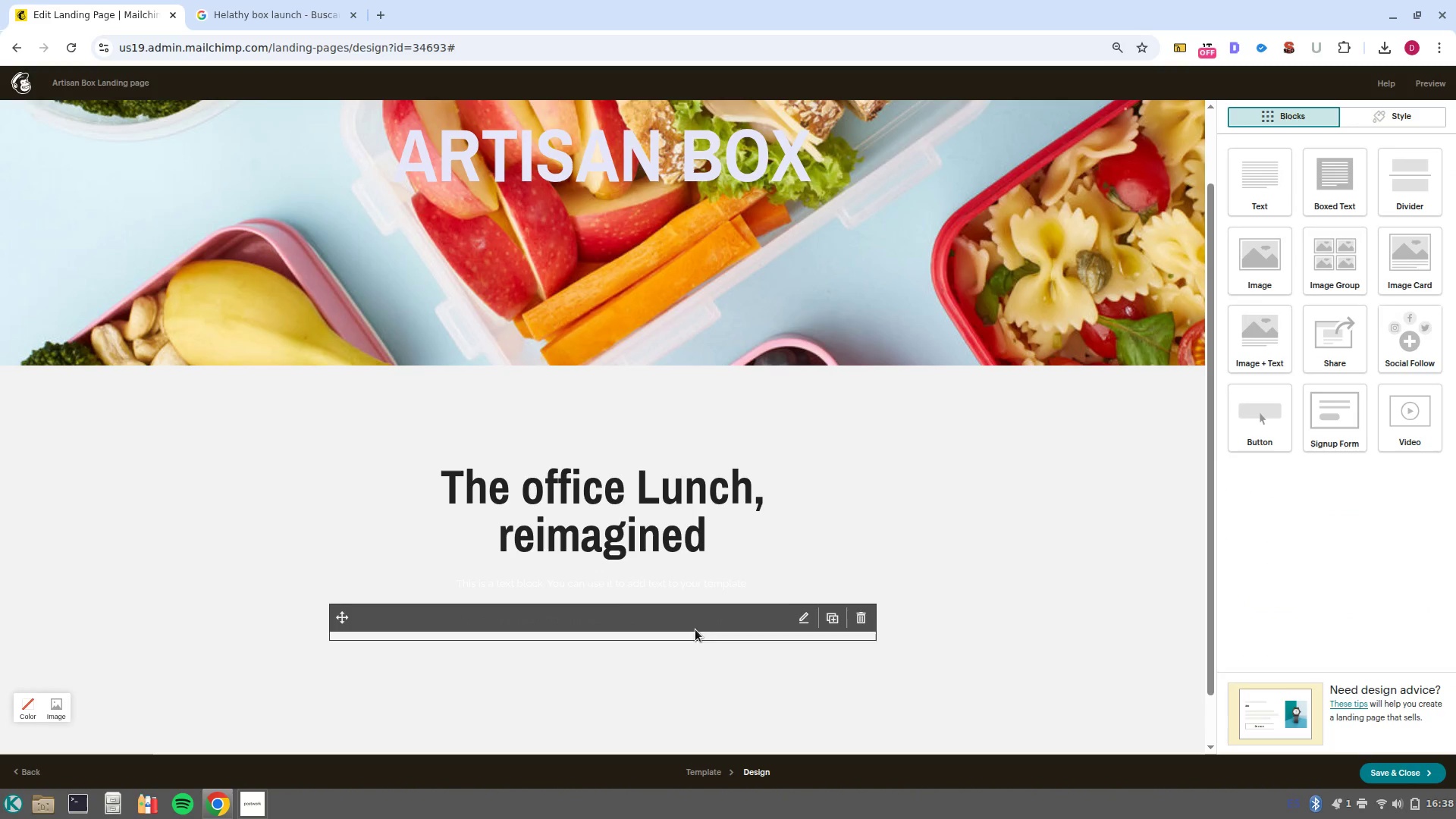 
left_click([710, 594])
 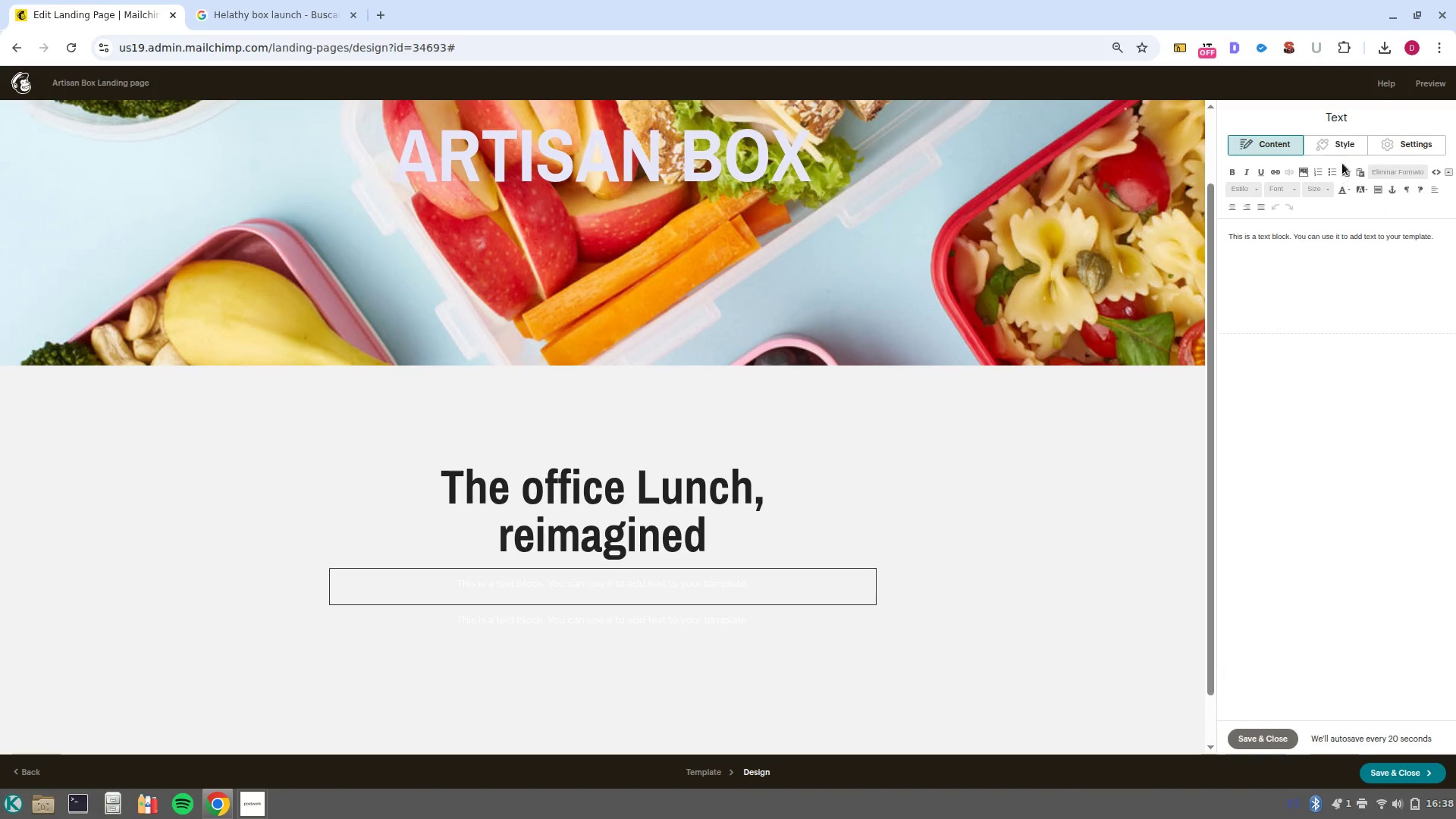 
left_click([1329, 142])
 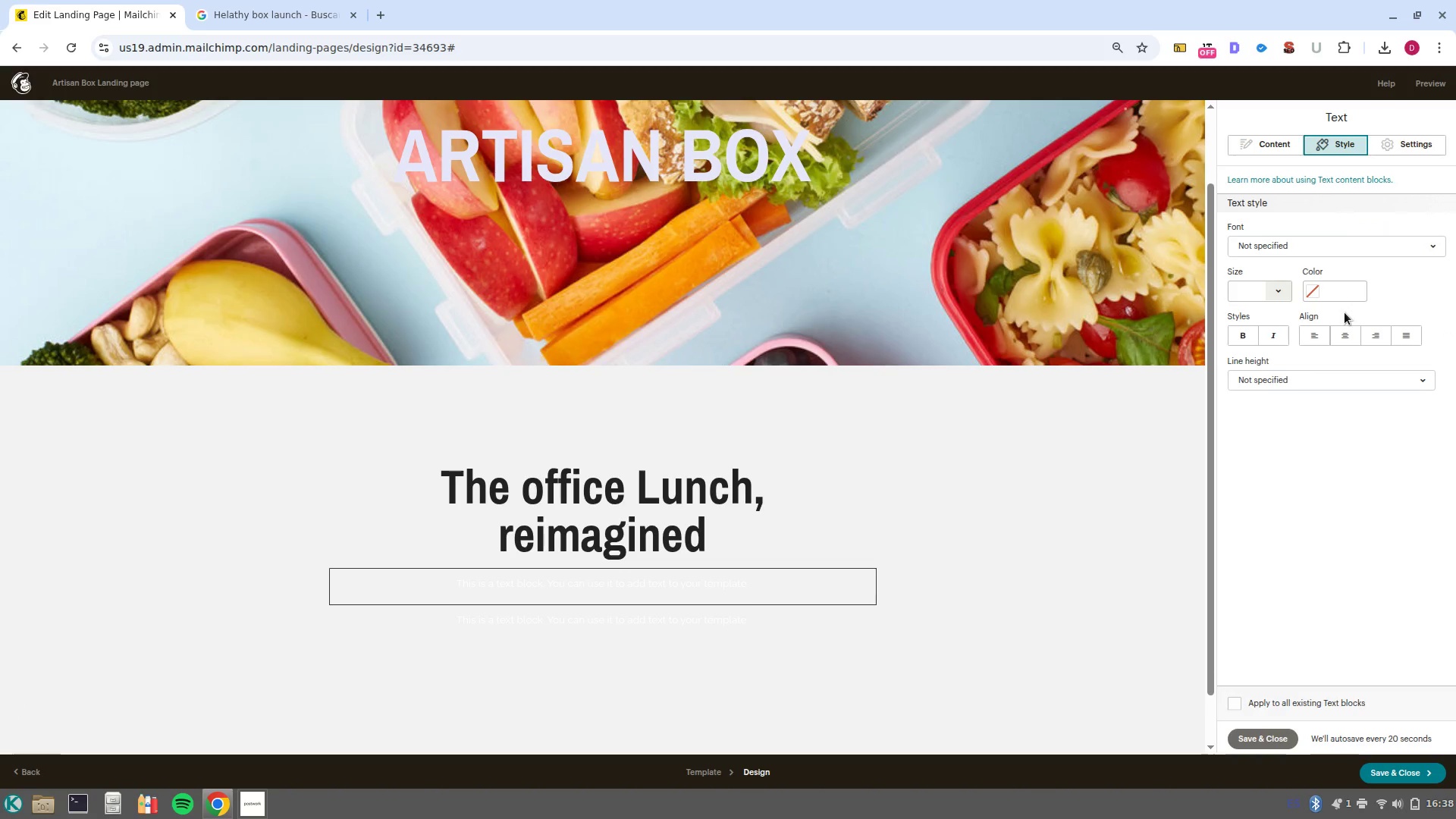 
left_click([1341, 293])
 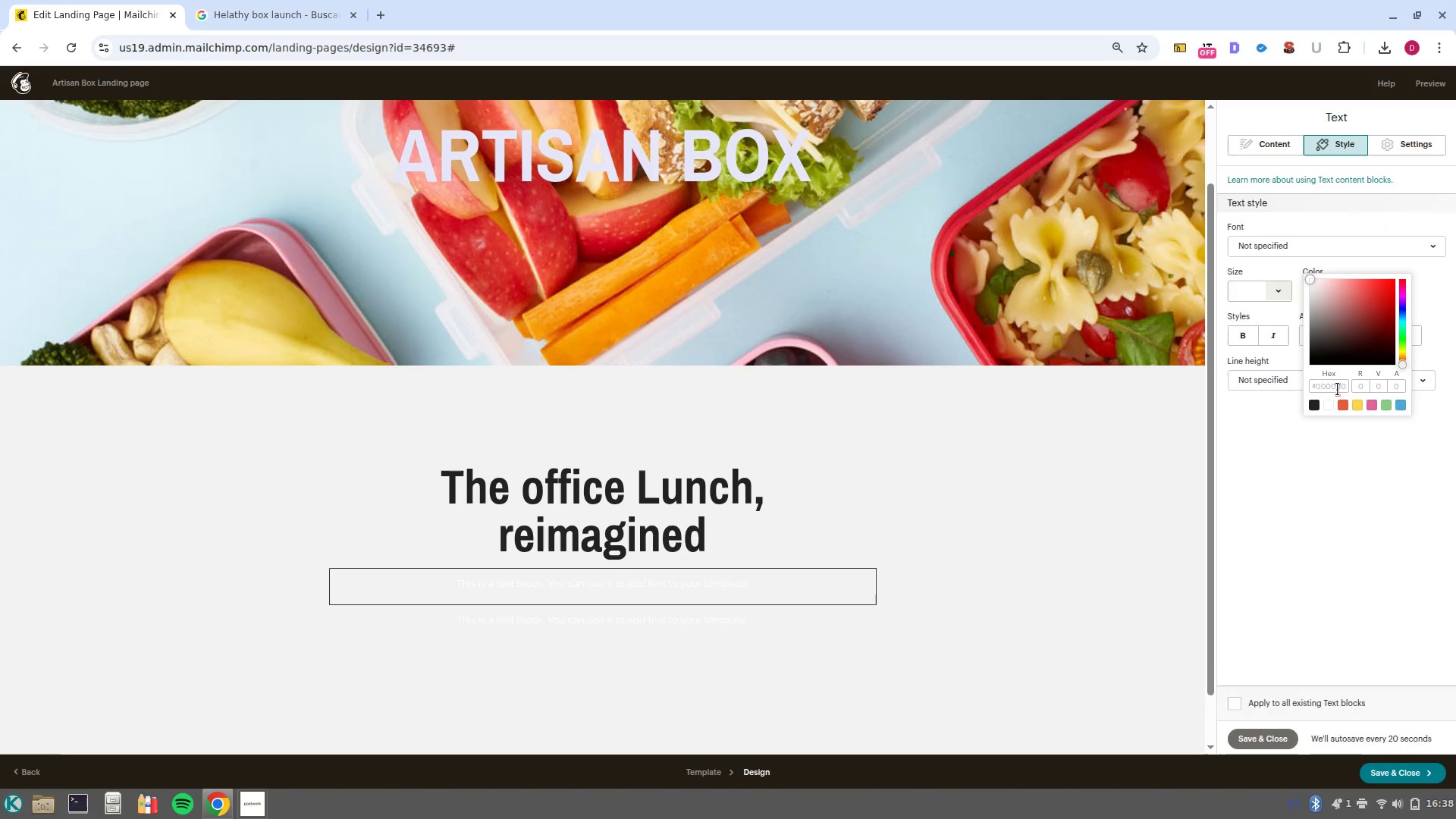 
left_click([1338, 389])
 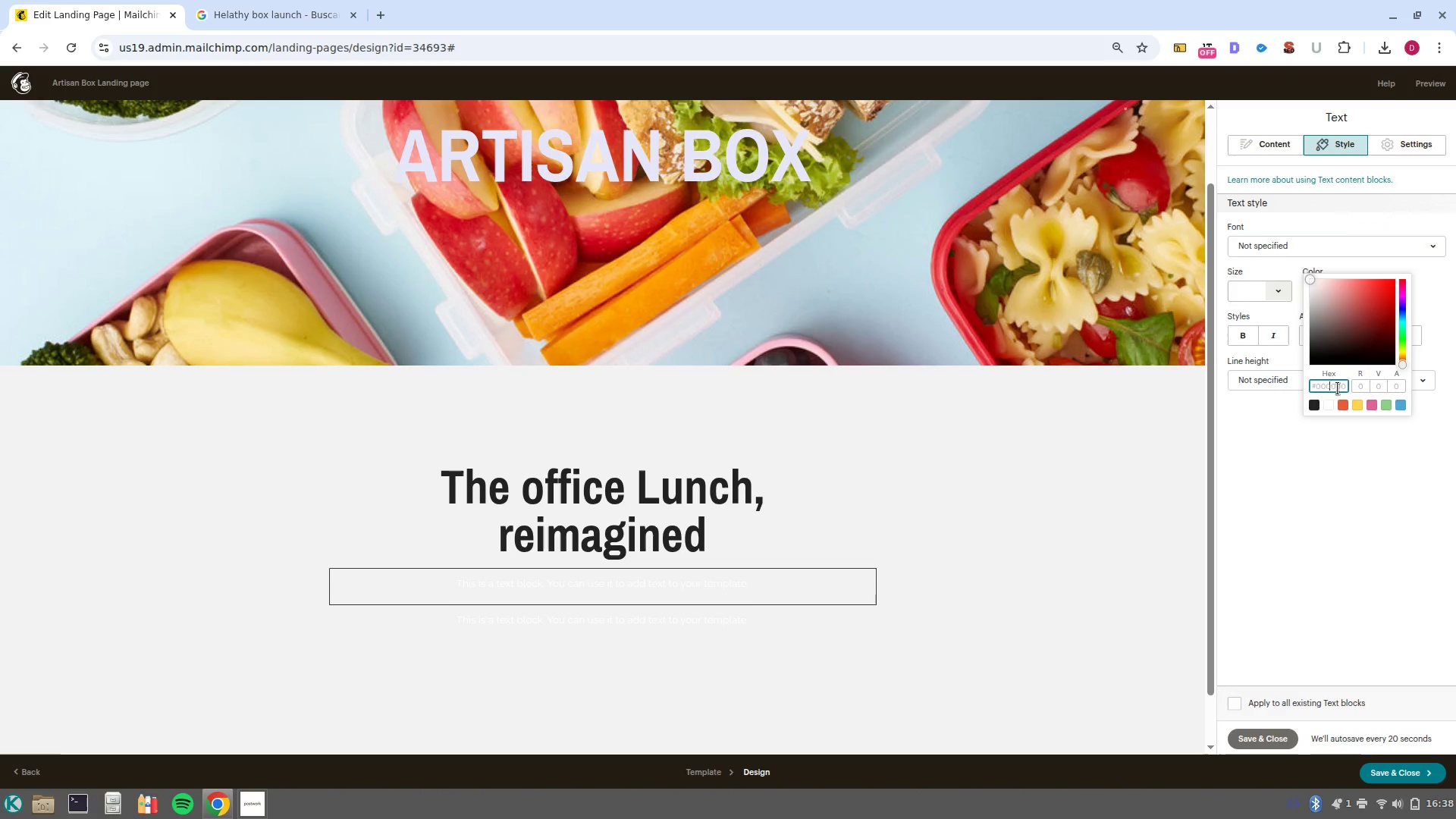 
type(333333)
key(NumpadEnter)
 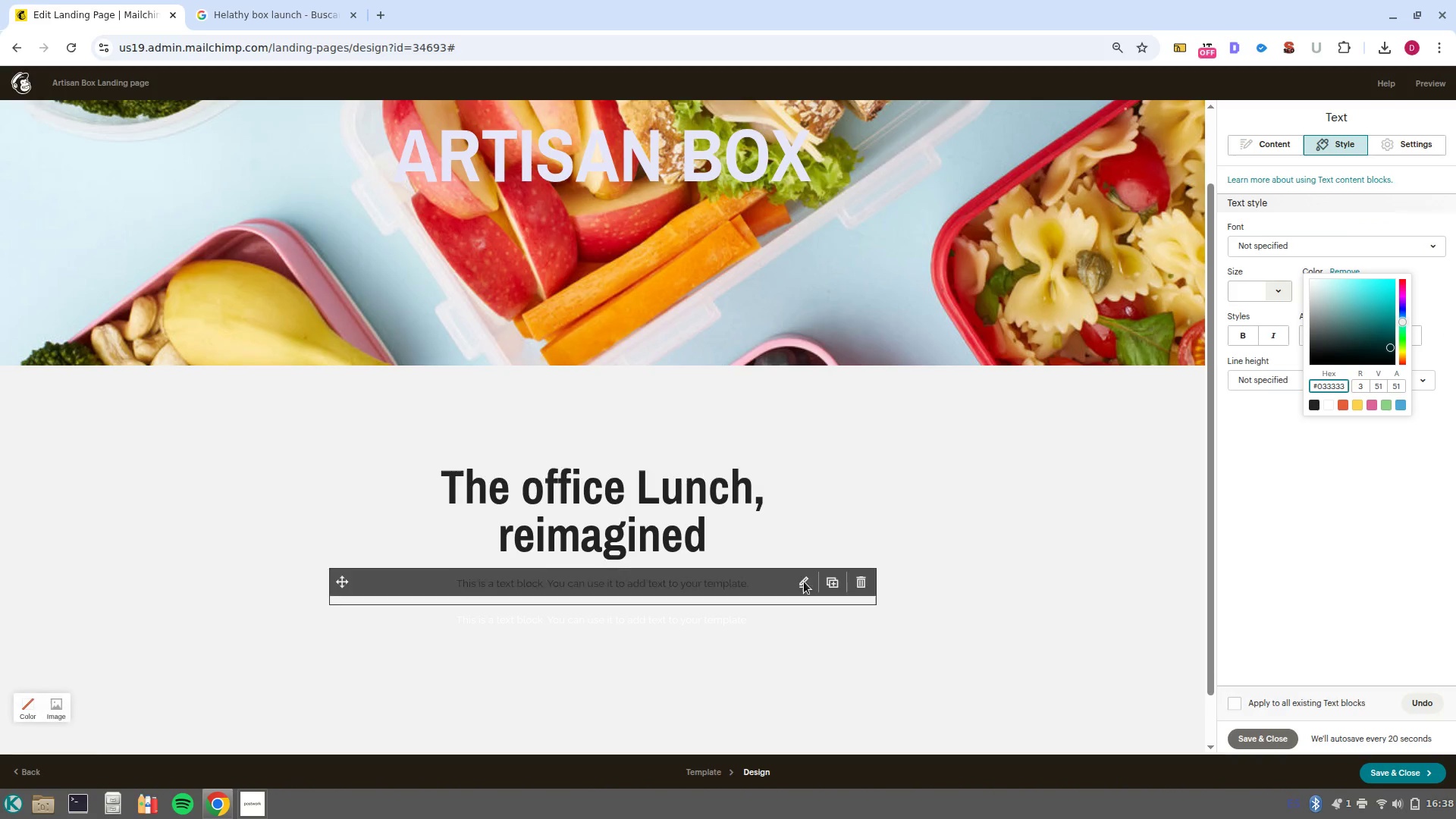 
left_click([939, 620])
 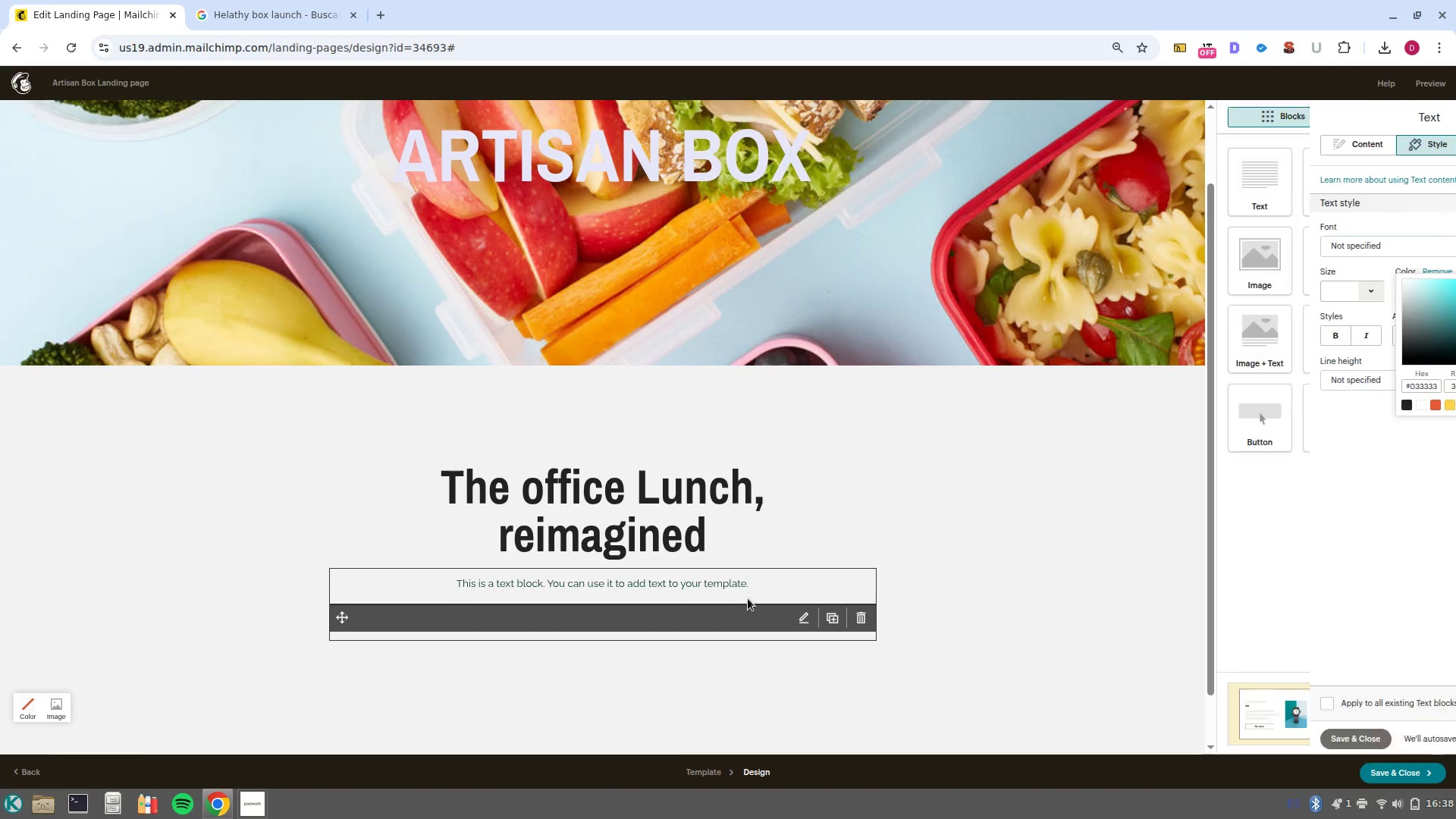 
left_click([752, 582])
 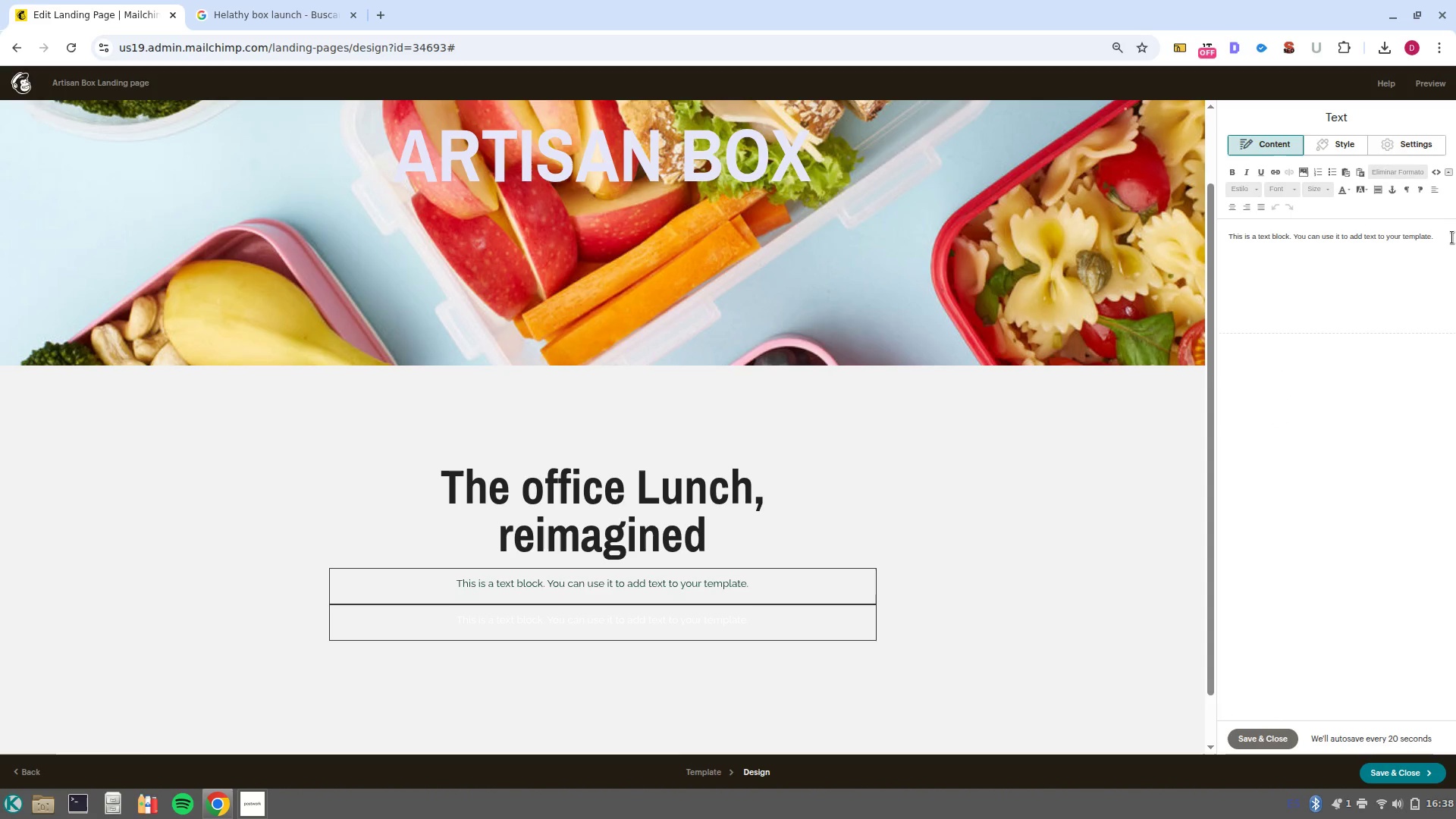 
left_click_drag(start_coordinate=[1399, 234], to_coordinate=[1131, 254])
 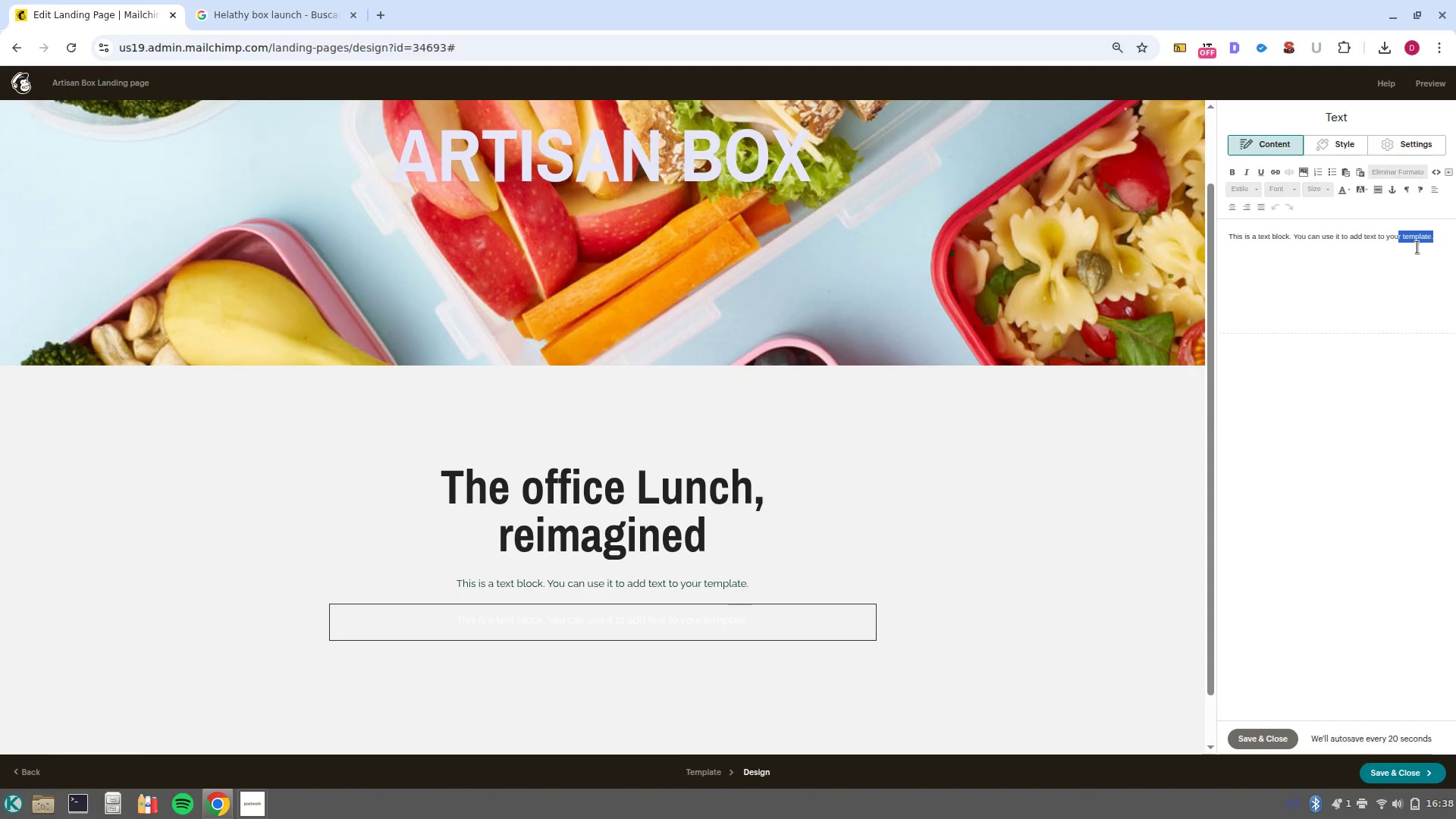 
left_click([1417, 247])
 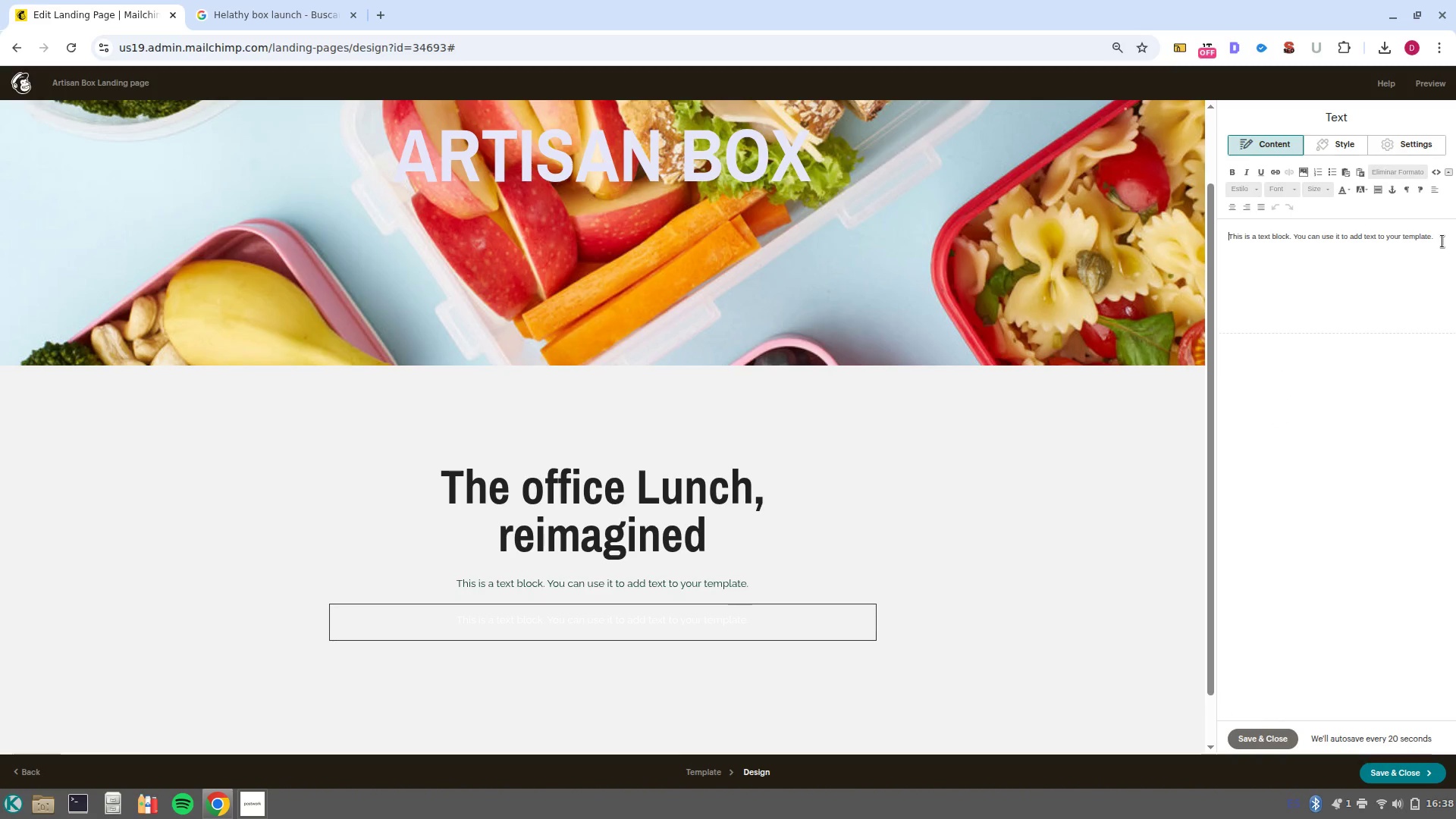 
left_click_drag(start_coordinate=[1442, 241], to_coordinate=[1202, 240])
 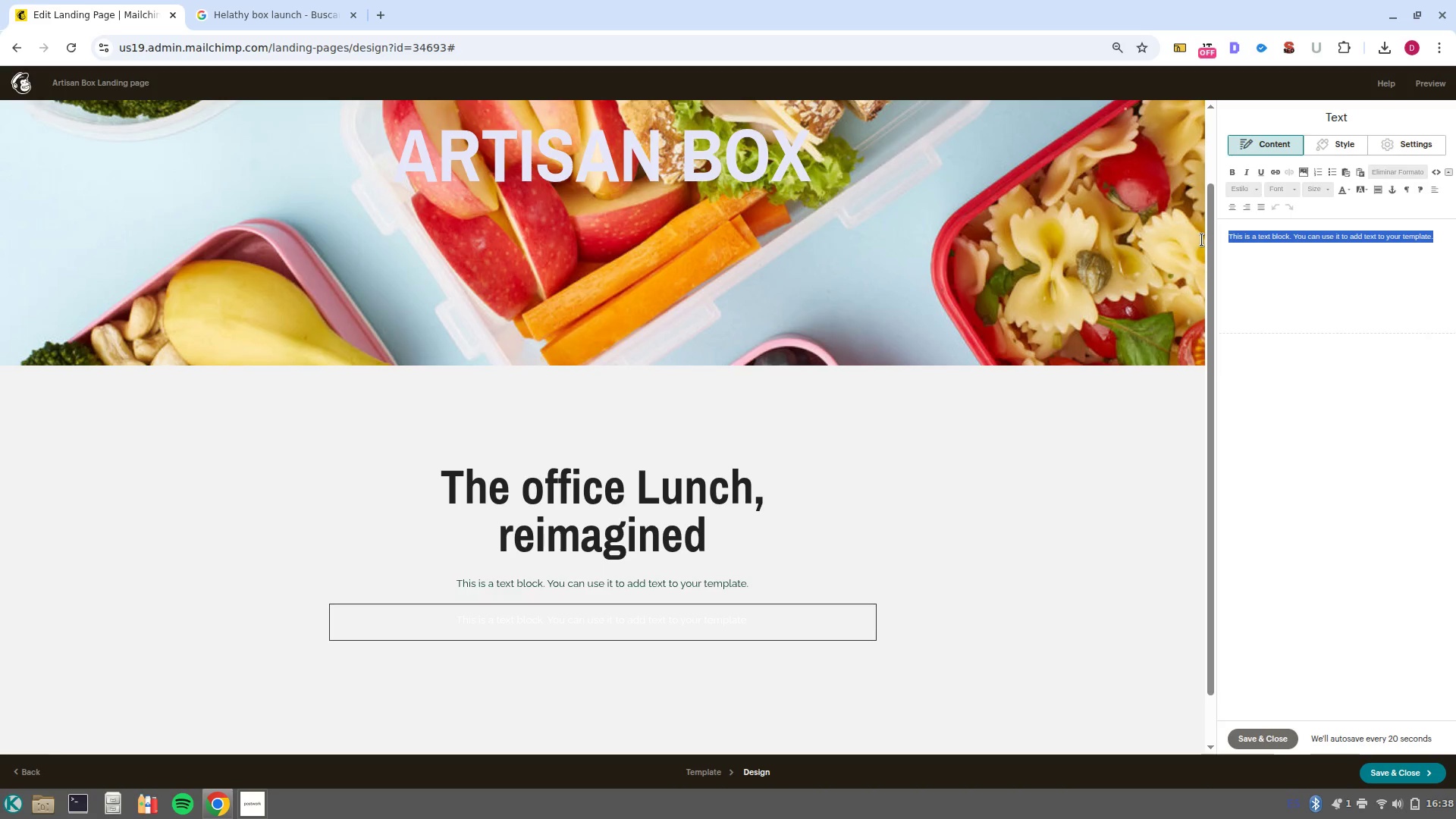 
key(Backspace)
 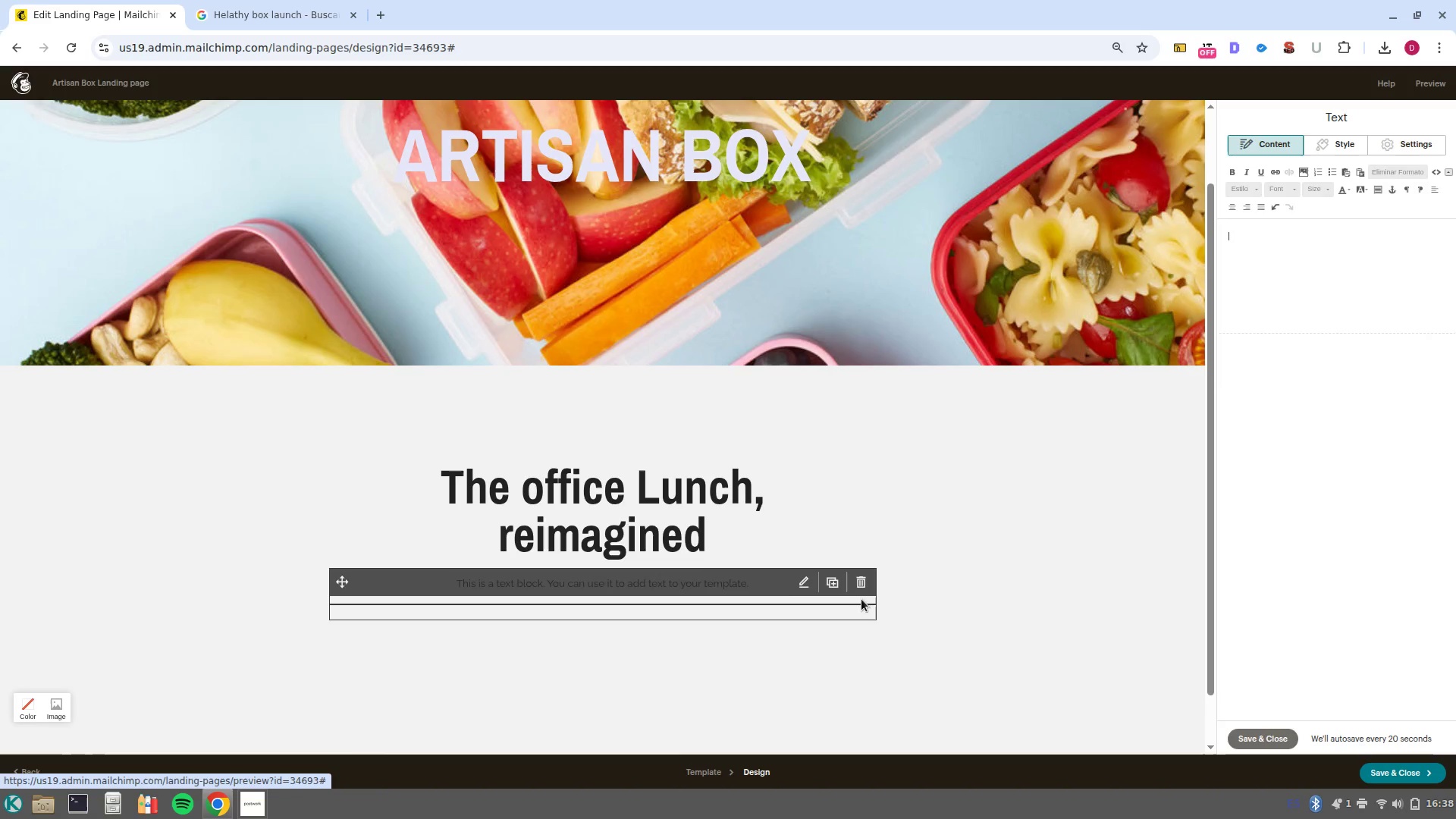 
left_click([867, 614])
 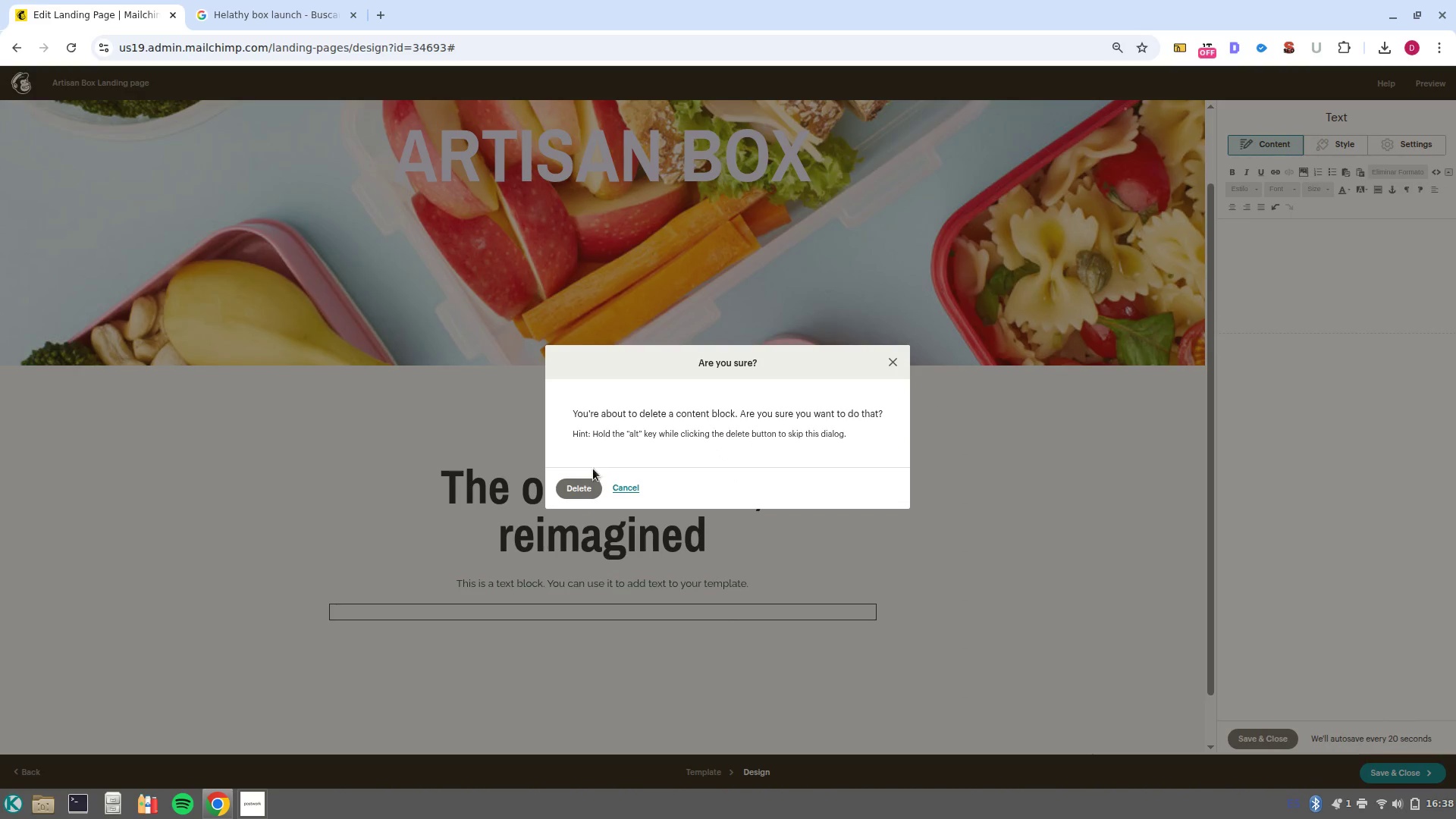 
left_click([589, 491])
 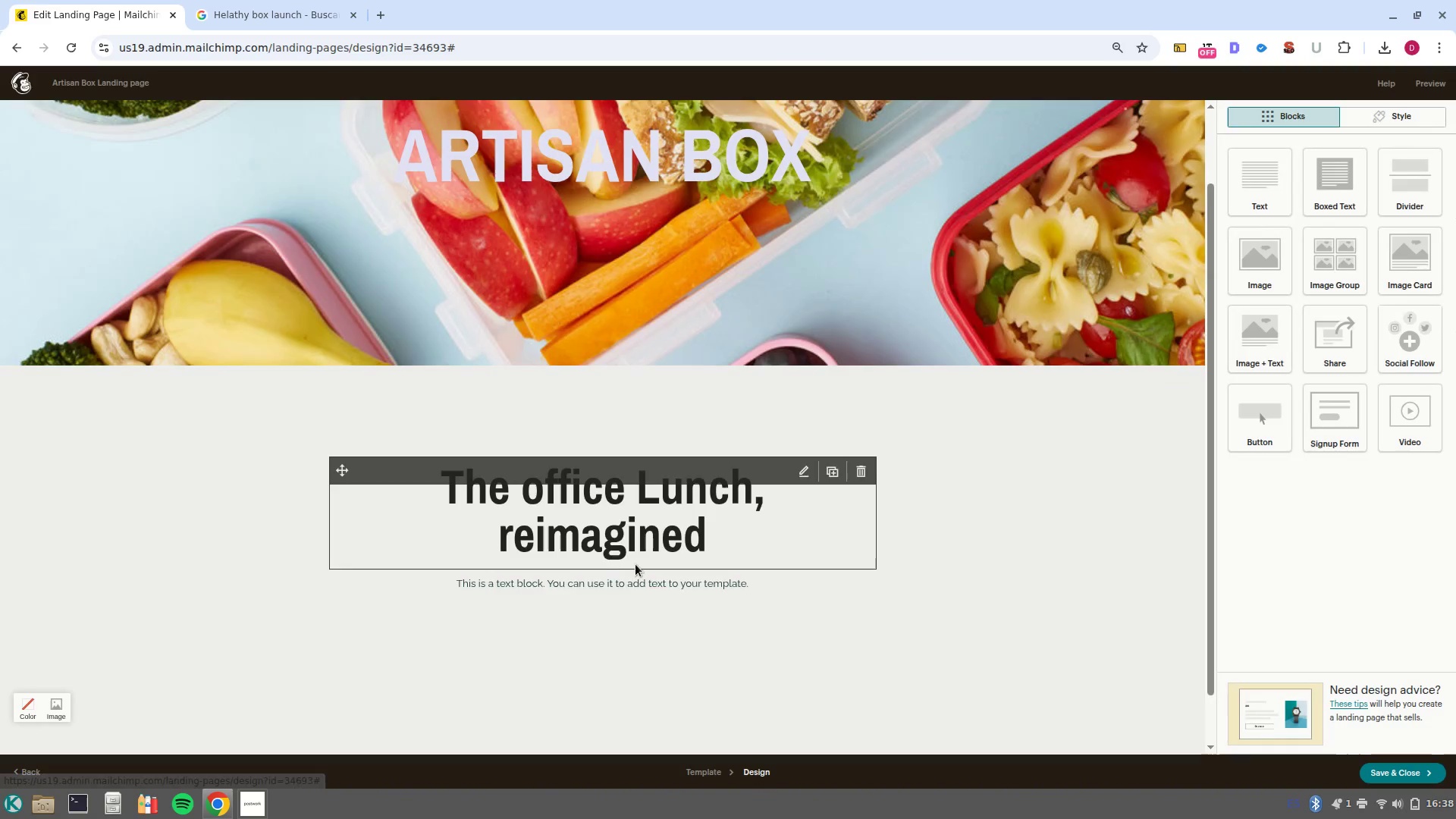 
left_click([644, 579])
 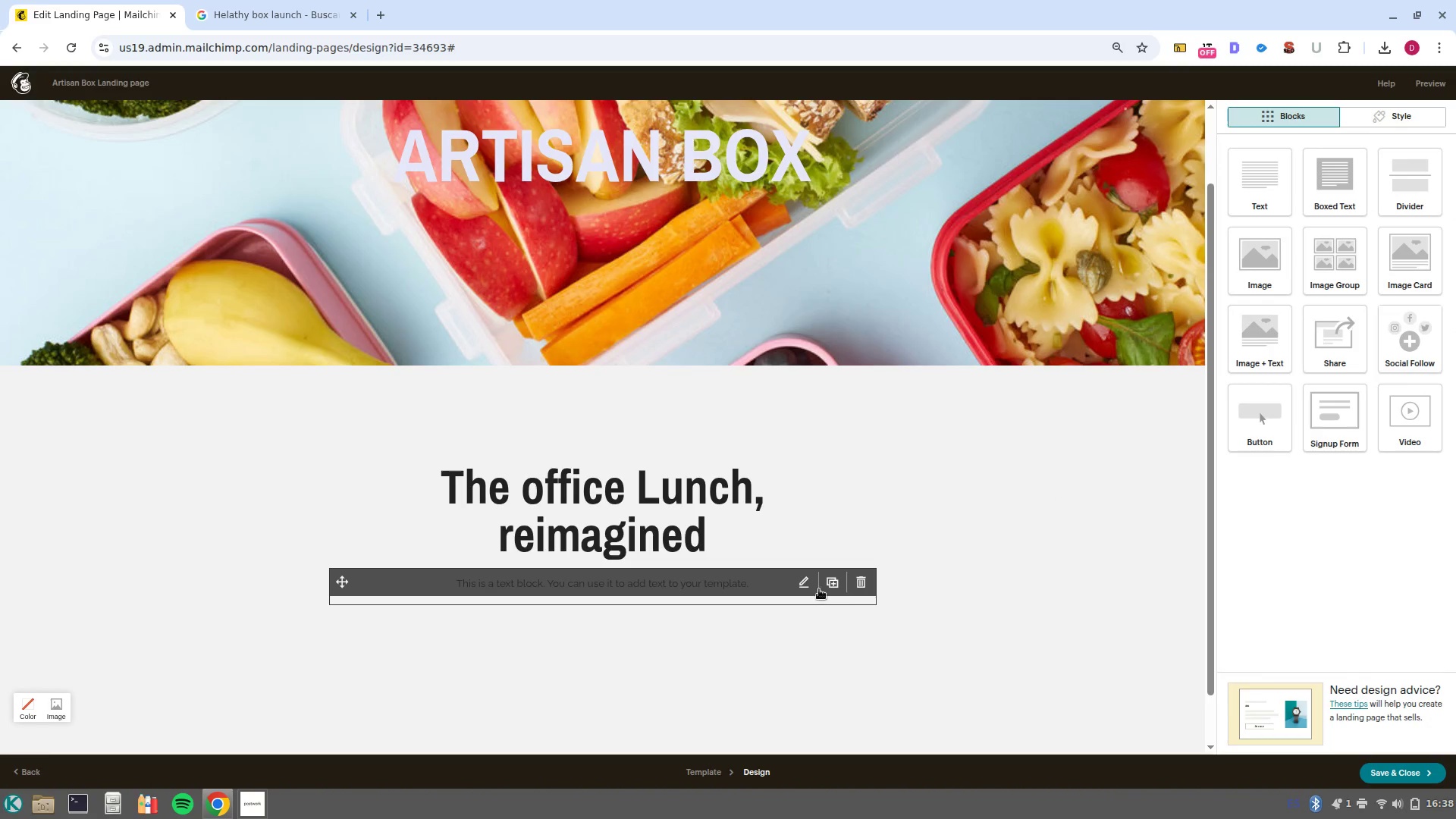 
left_click([822, 608])
 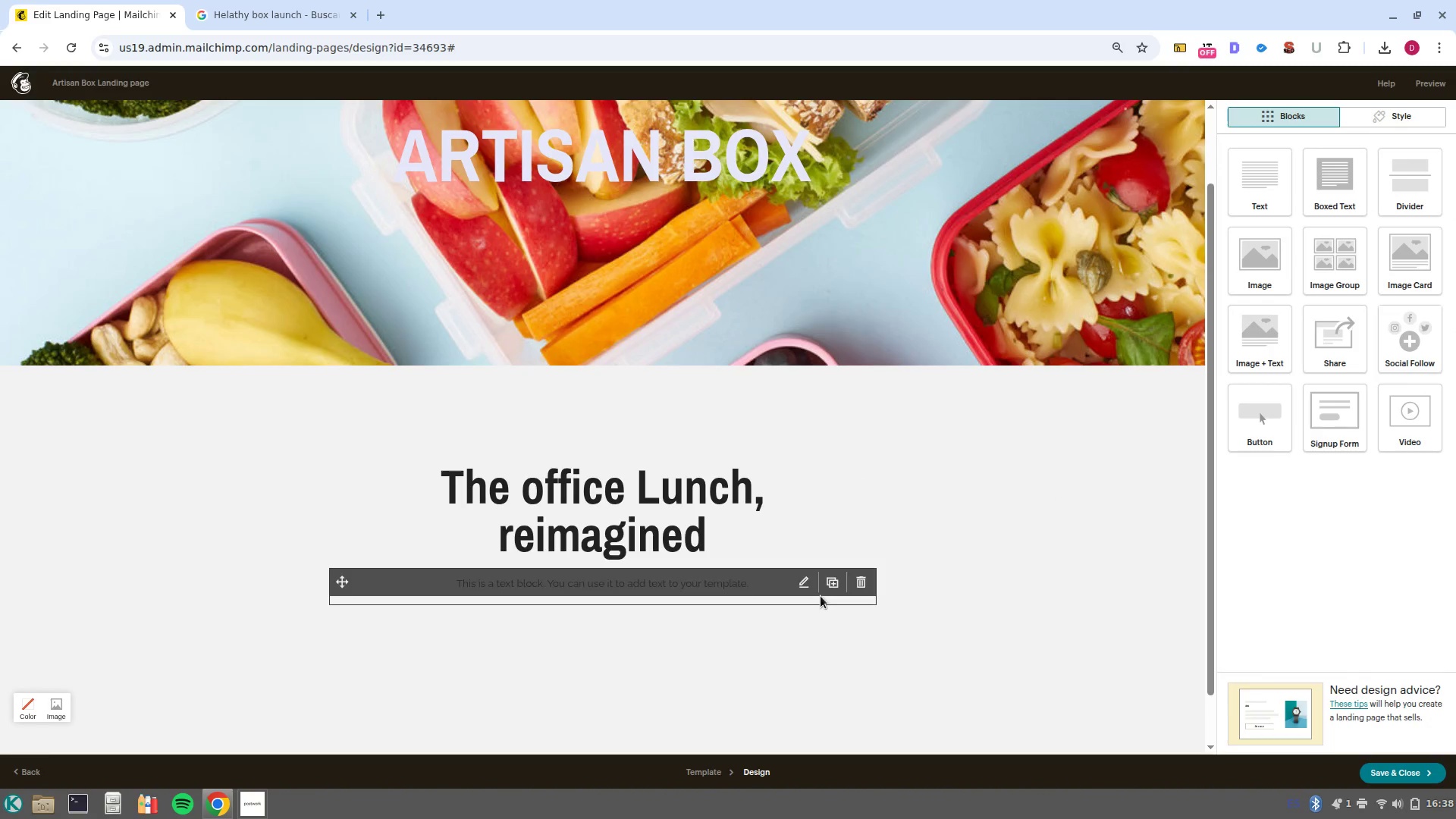 
left_click([821, 596])
 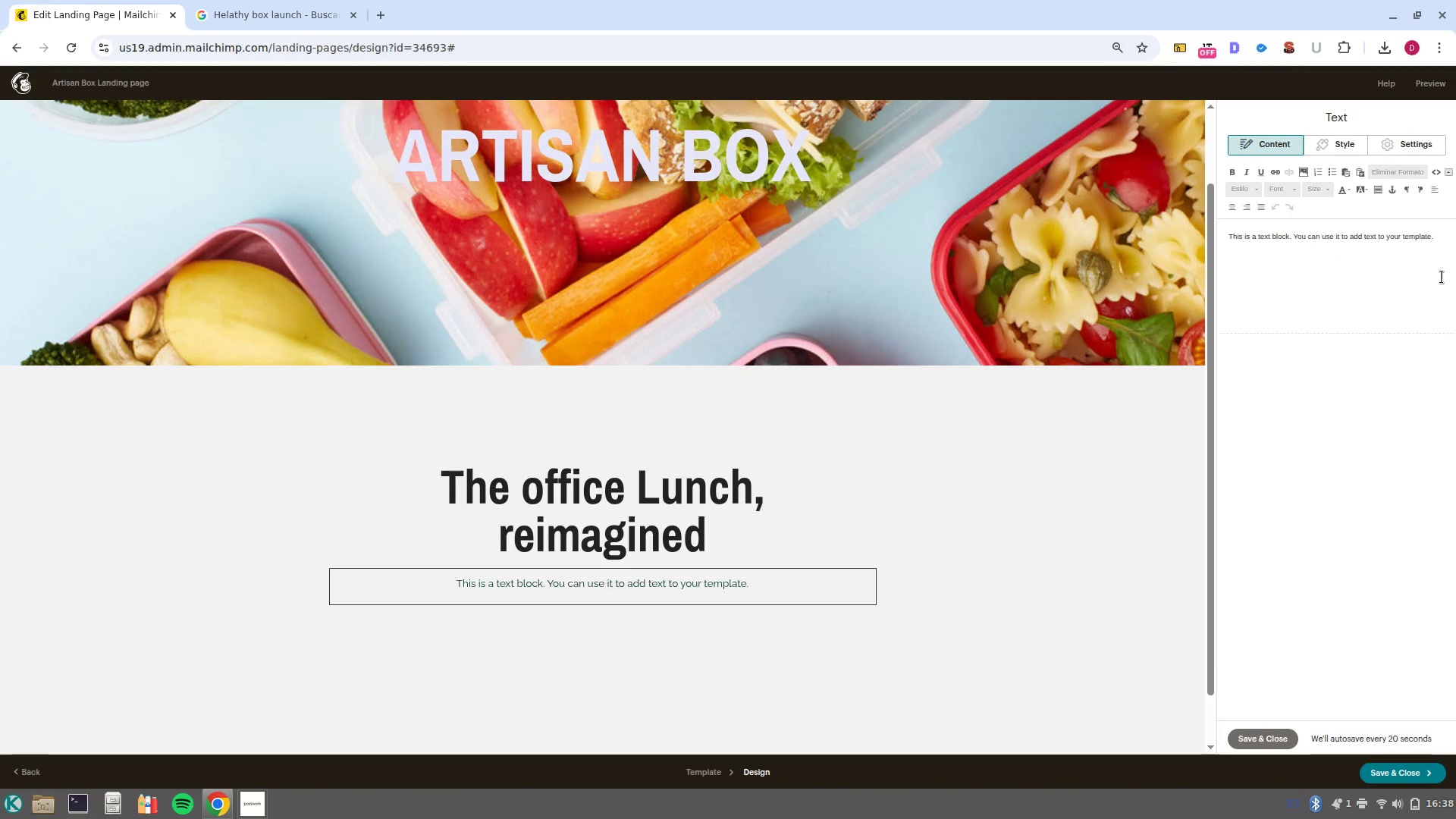 
left_click_drag(start_coordinate=[1449, 246], to_coordinate=[1207, 239])
 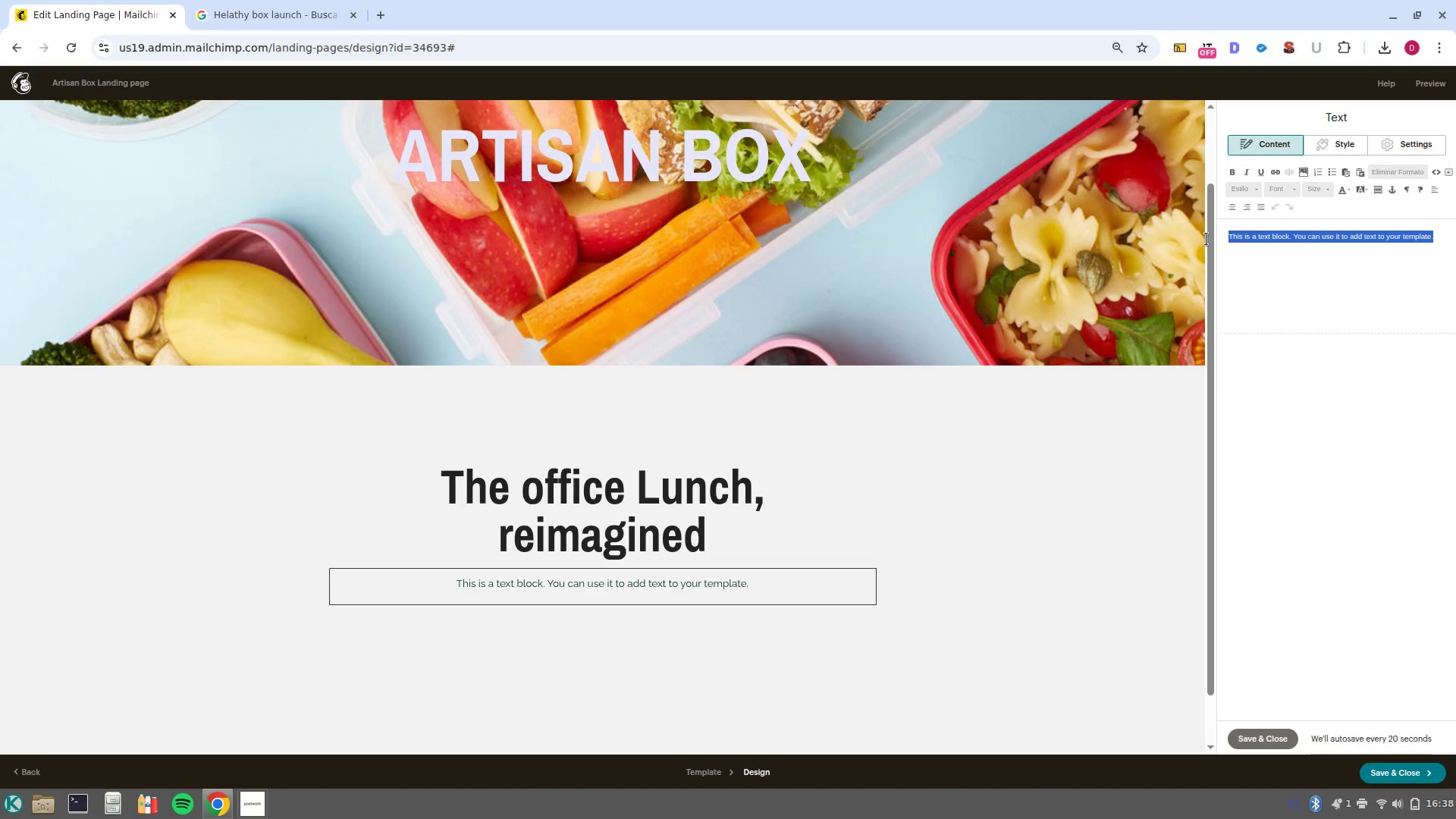 
key(Backspace)
type(Prei)
key(Backspace)
type(mium Curated)
key(Backspace)
key(Backspace)
key(Backspace)
key(Backspace)
key(Backspace)
key(Backspace)
key(Backspace)
key(Backspace)
type(, curate)
key(Backspace)
key(Backspace)
key(Backspace)
key(Backspace)
key(Backspace)
key(Backspace)
type(chef/curated @ArtisanBox)
key(Backspace)
key(Backspace)
key(Backspace)
type( Boxes@ delivered individually to your office. Fesh)
key(Backspace)
key(Backspace)
key(Backspace)
type(resh, sustainable and hassle )
key(Backspace)
type(/free)
 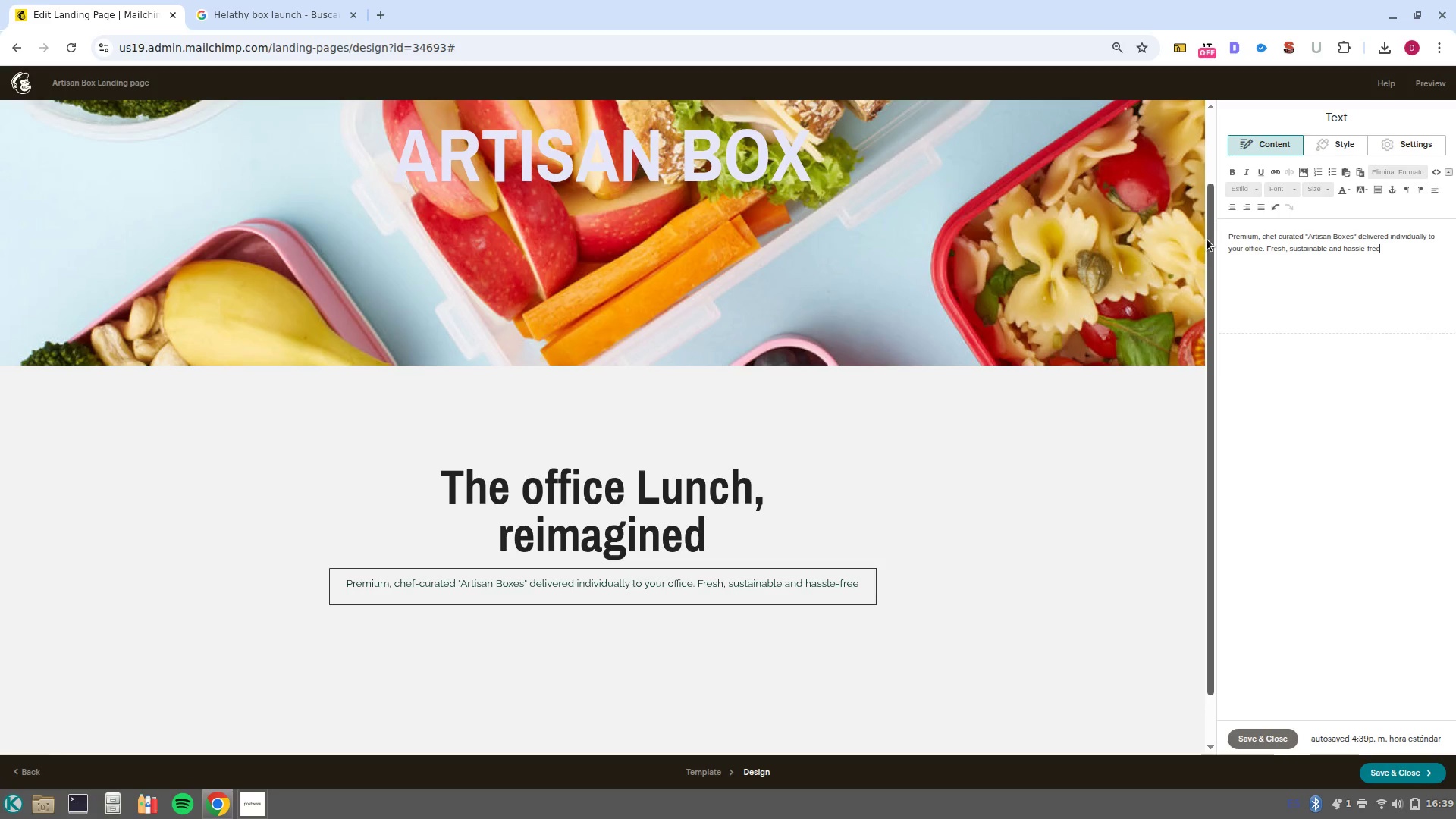 
left_click([1337, 143])
 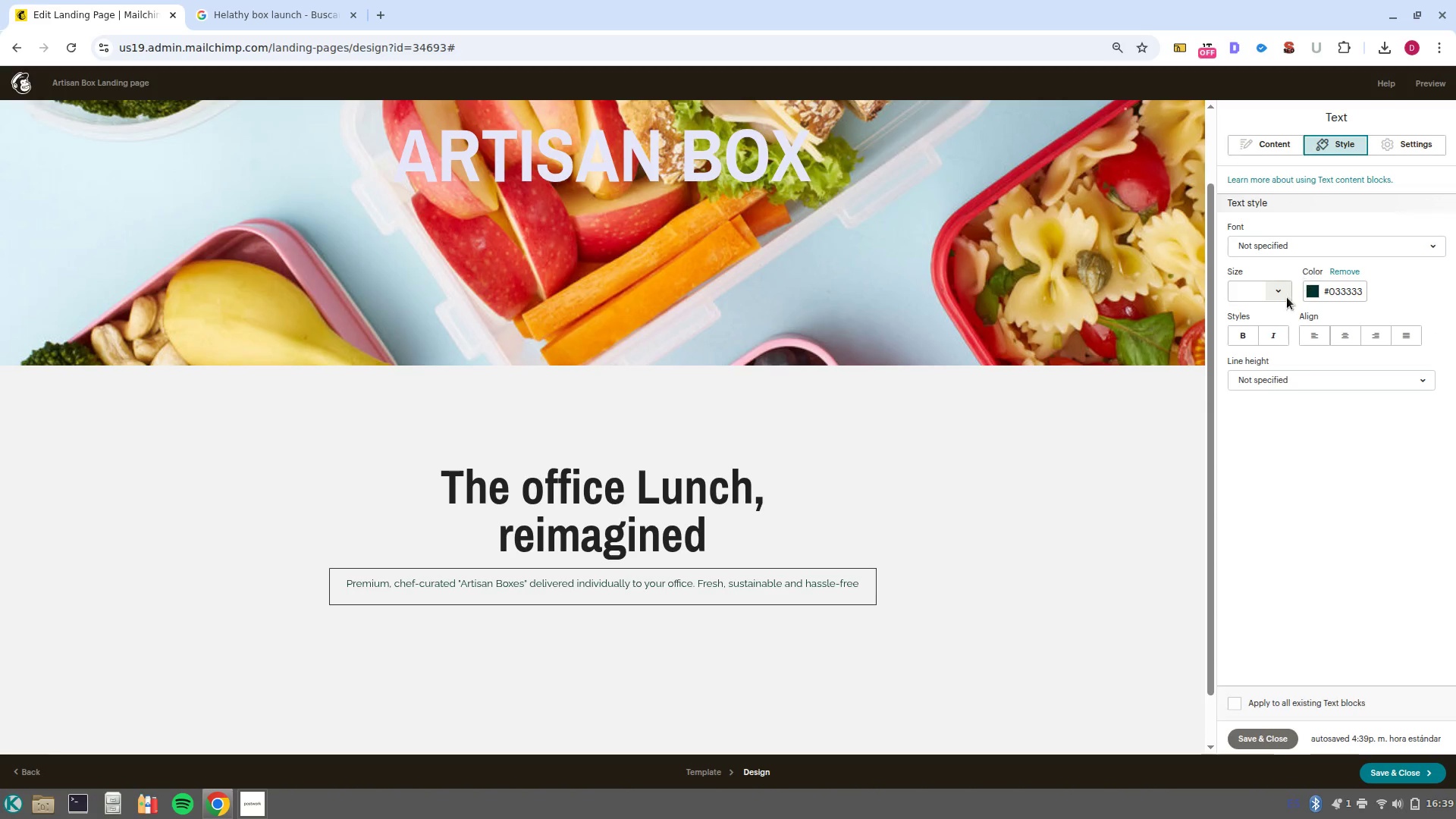 
left_click([1282, 300])
 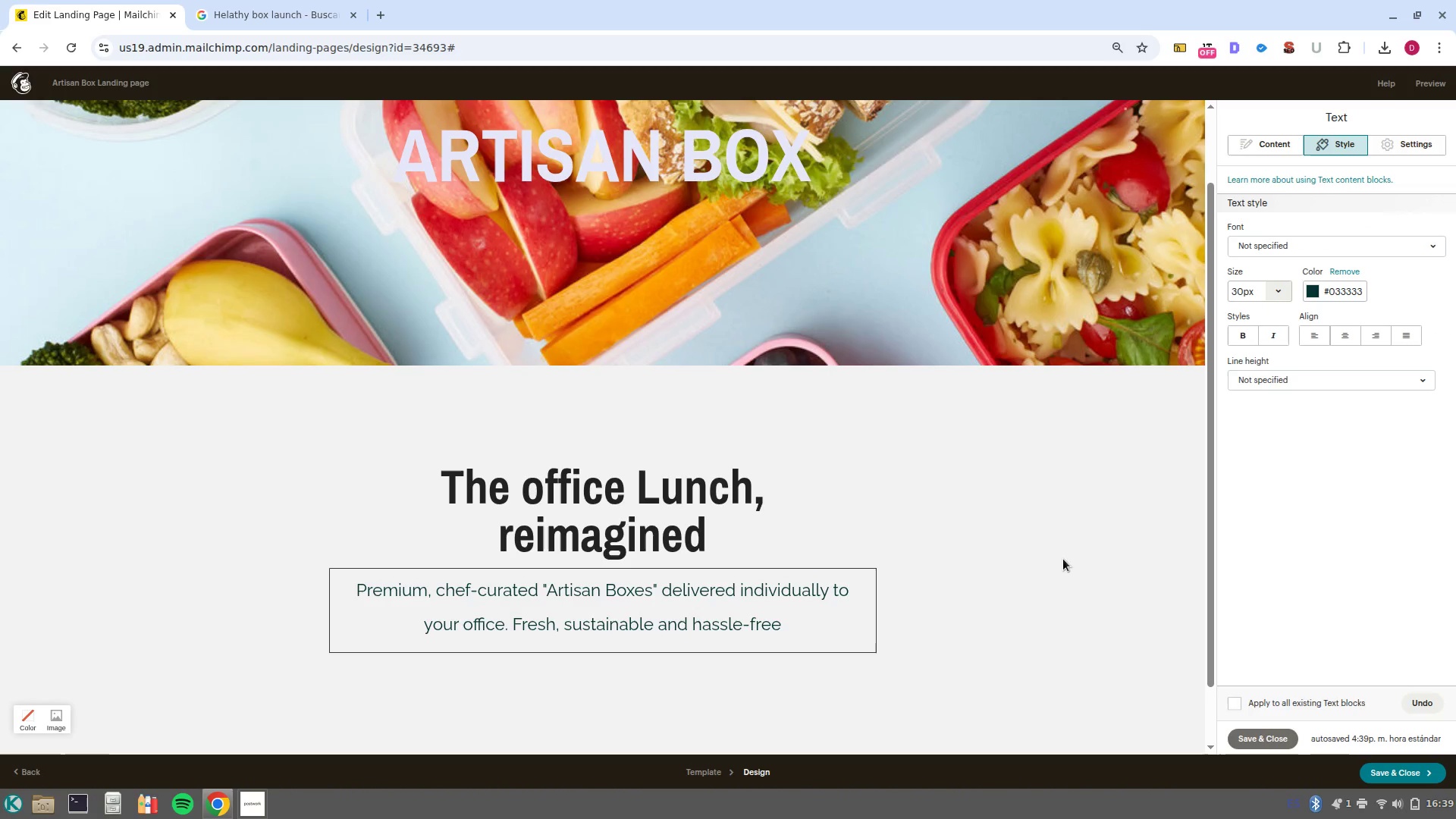 
scroll: coordinate [955, 561], scroll_direction: down, amount: 4.0
 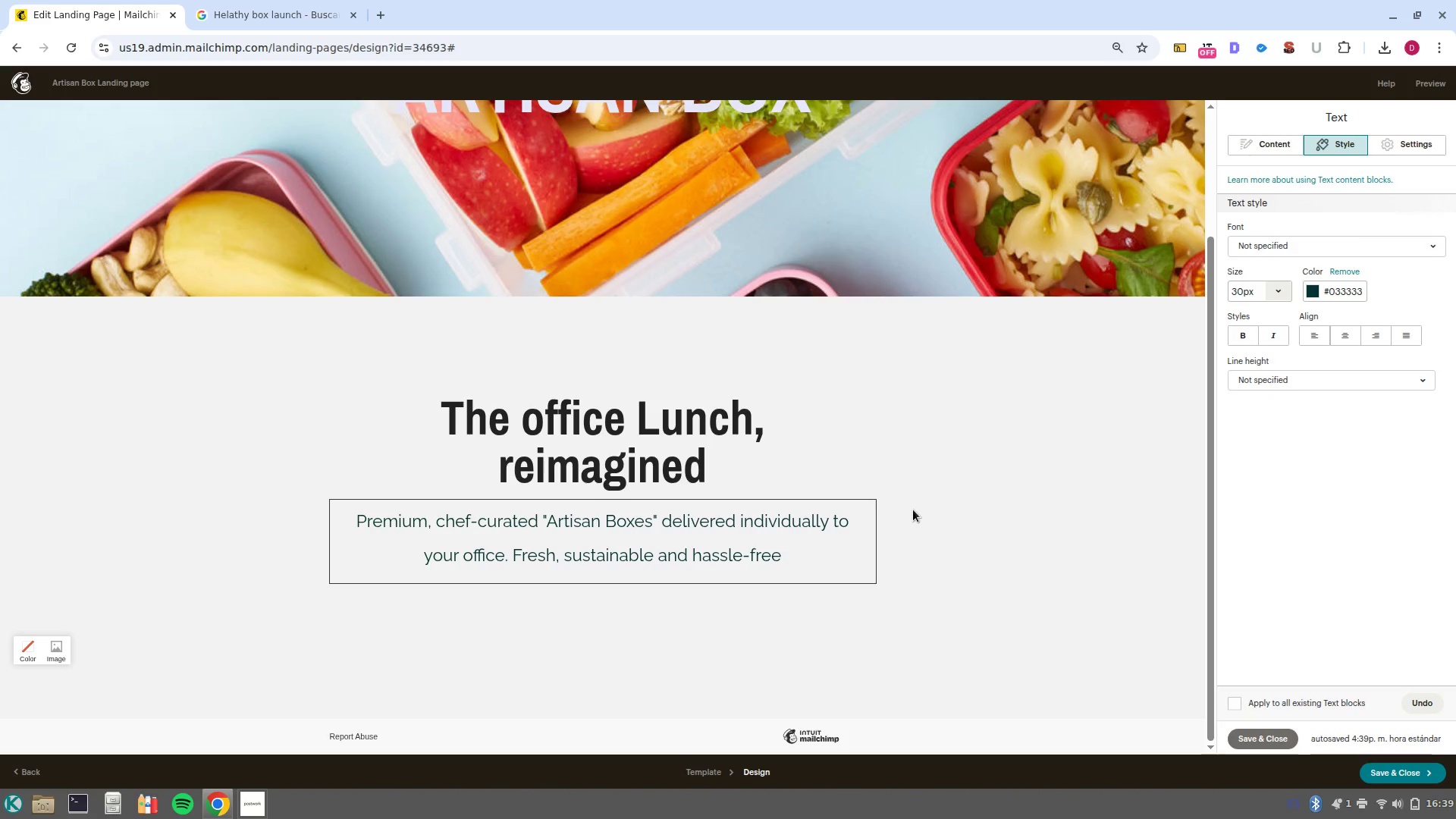 
wait(17.07)
 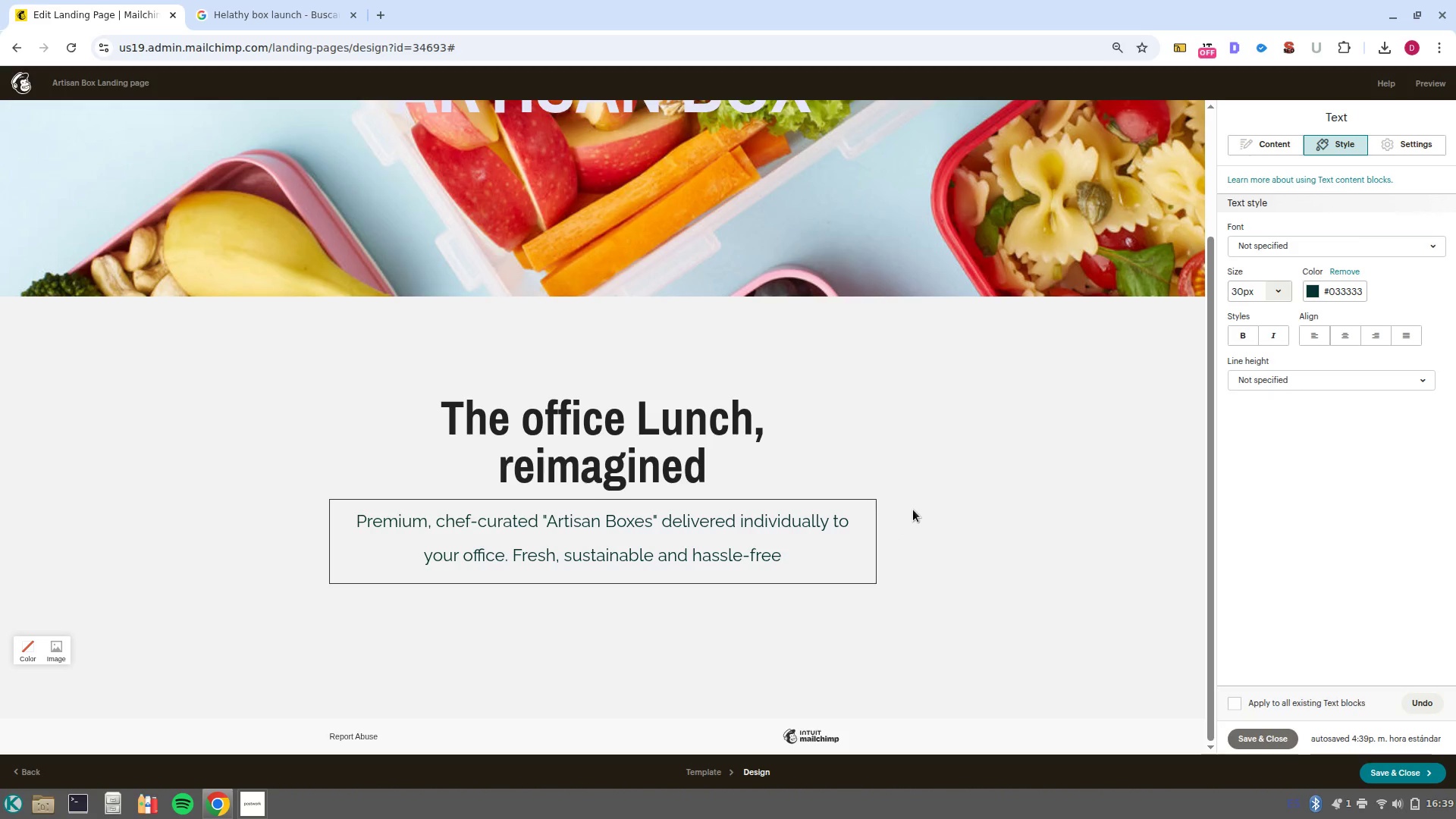 
left_click([846, 551])
 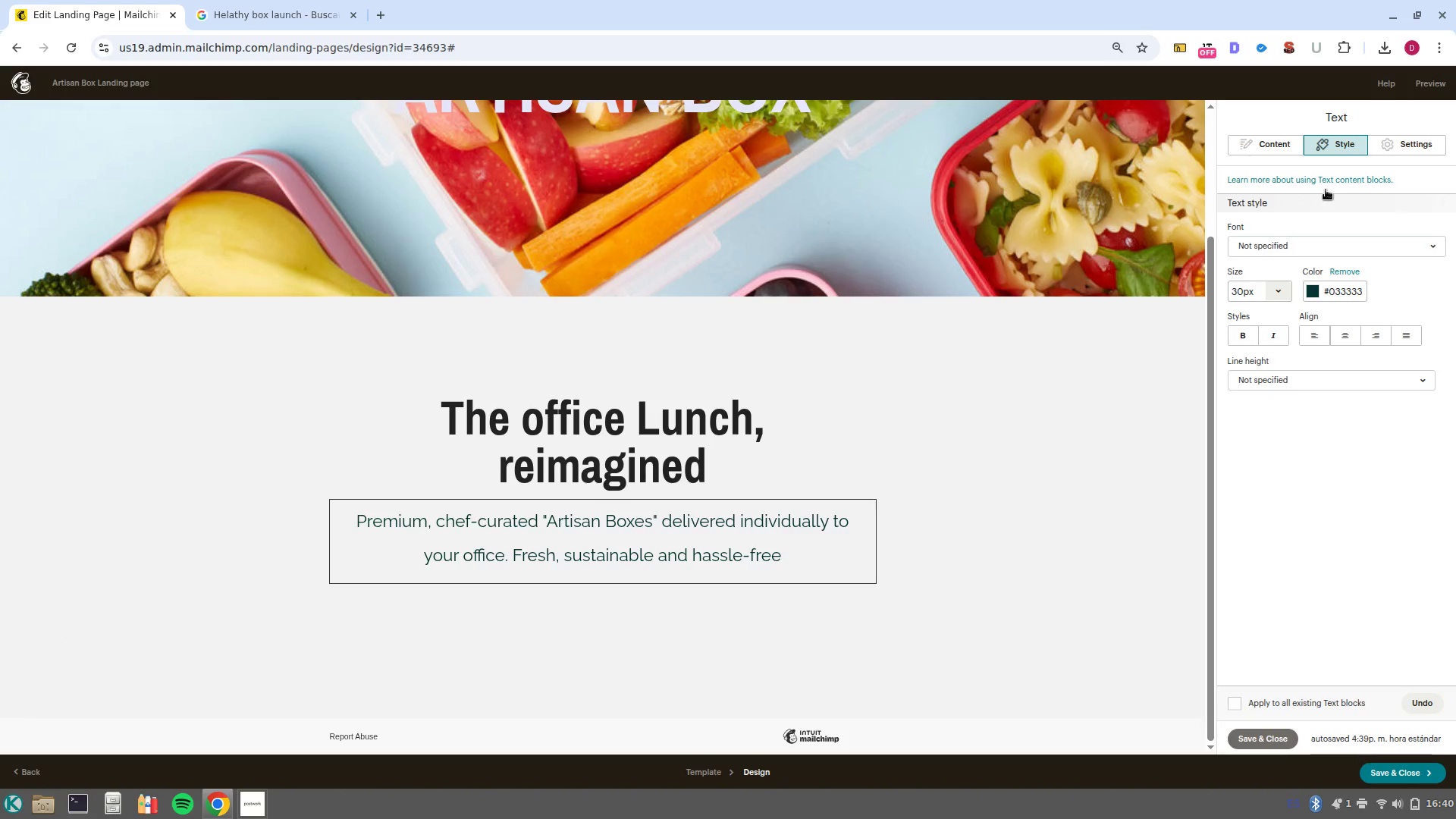 
left_click([1273, 139])
 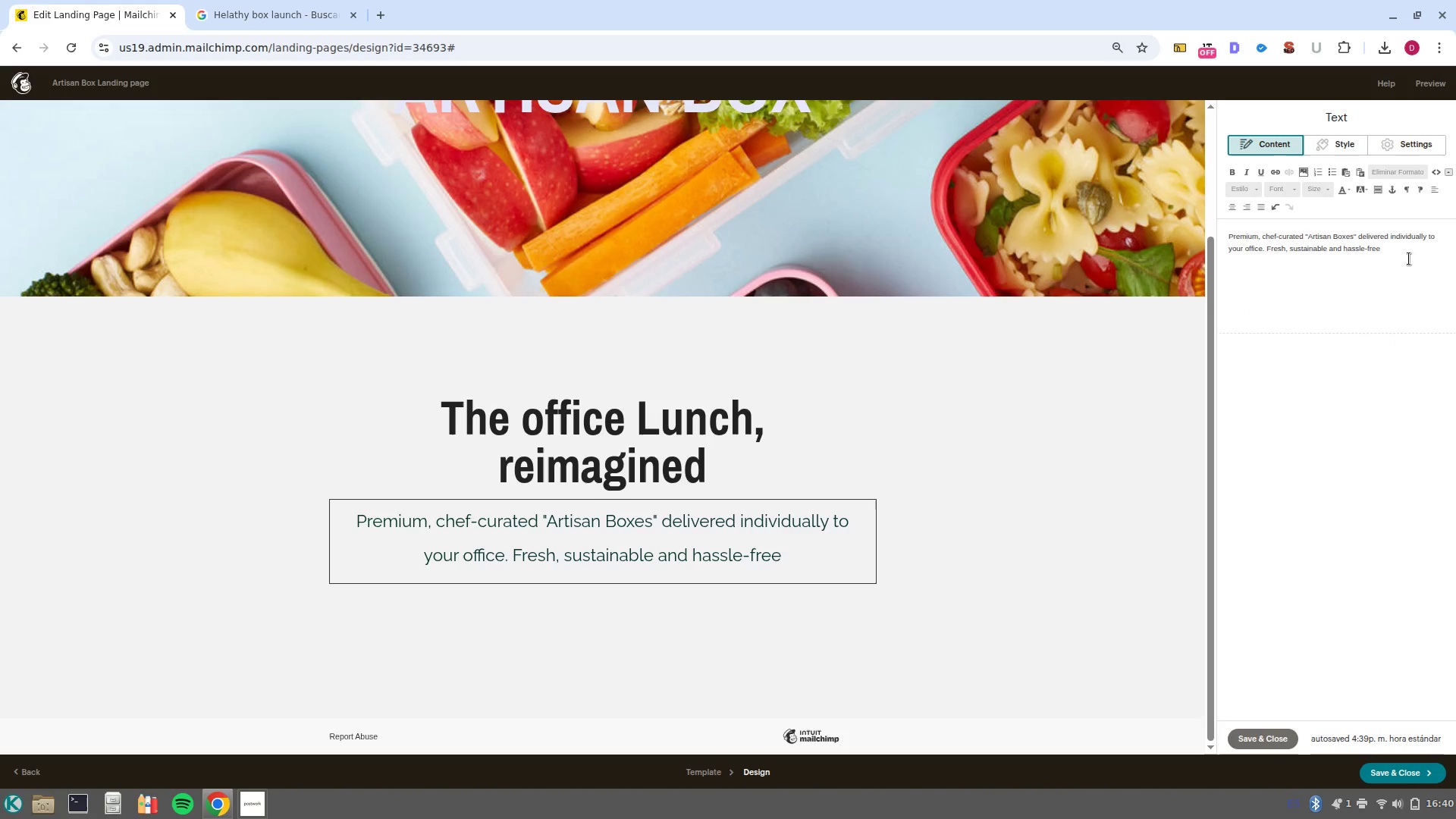 
left_click([1419, 240])
 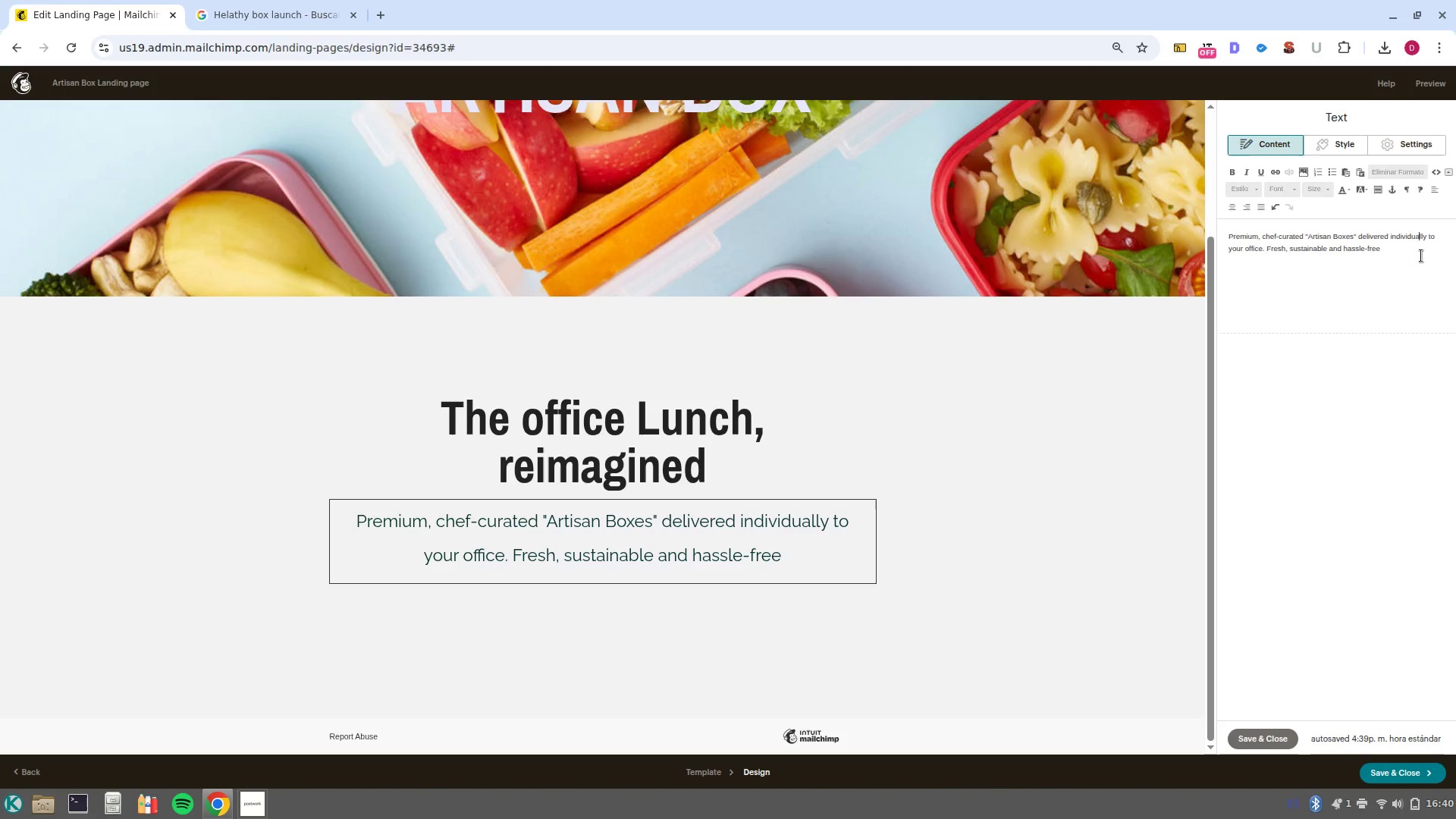 
left_click([1421, 256])
 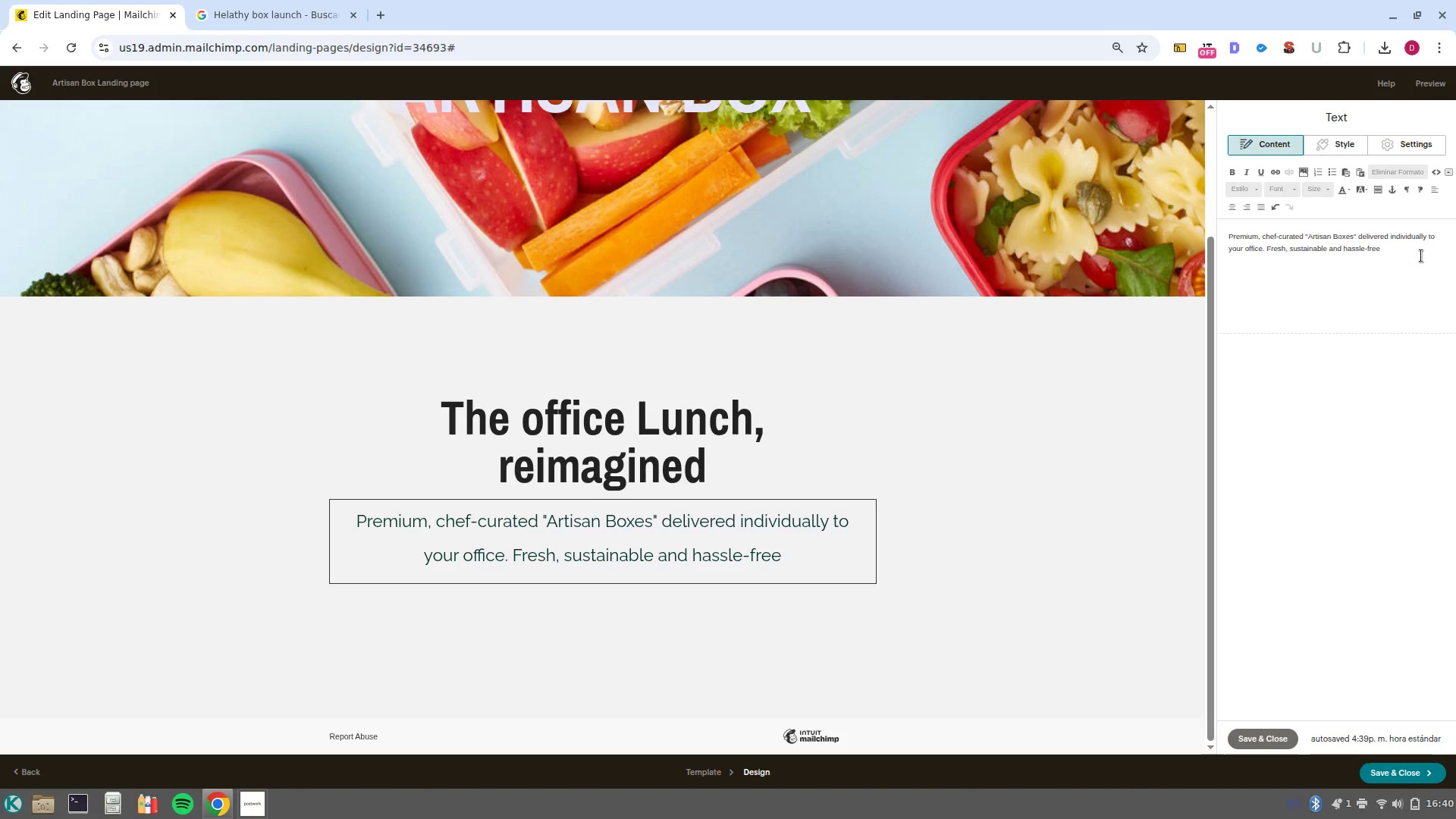 
key(NumpadEnter)
 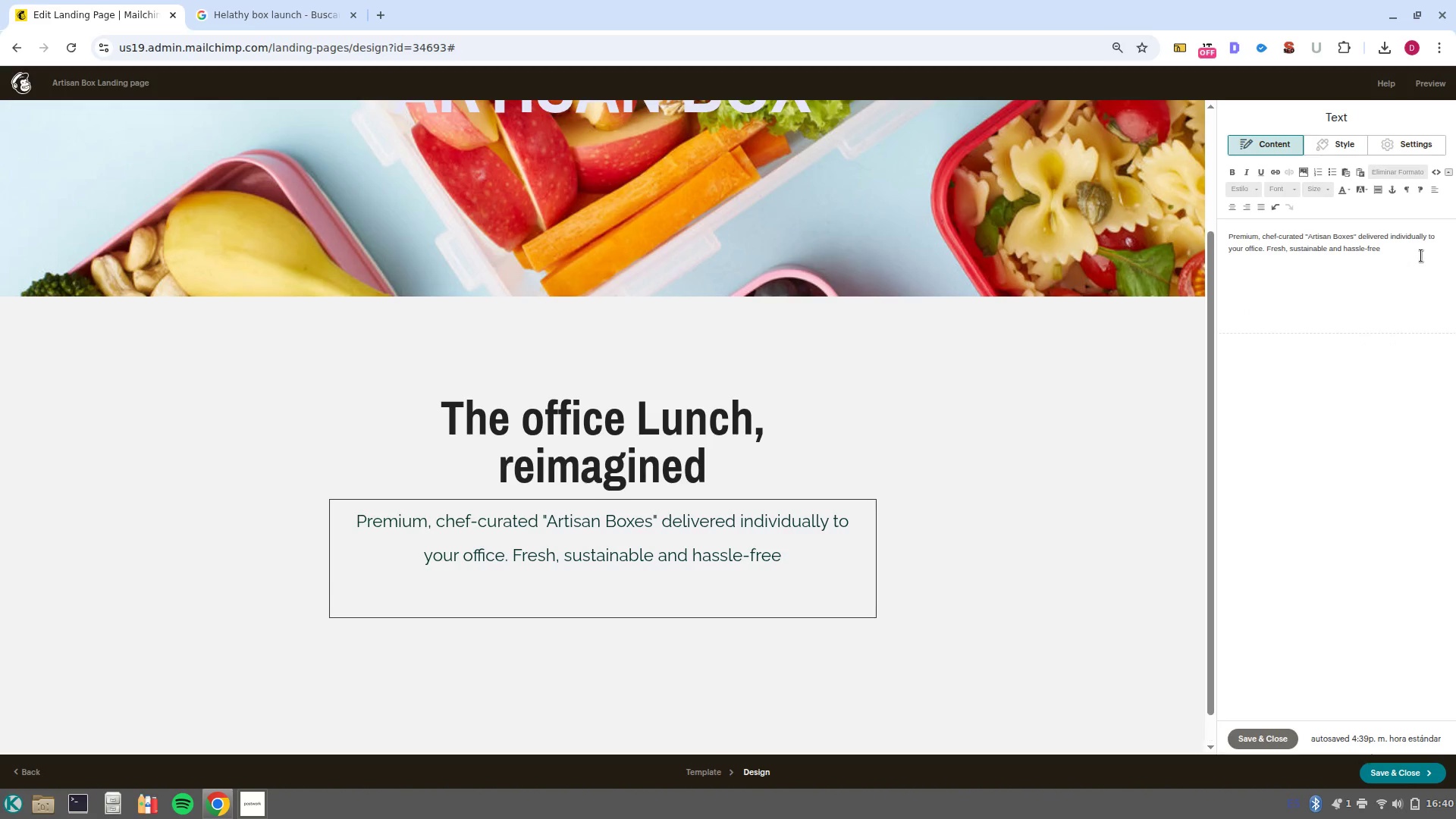 
key(NumpadEnter)
 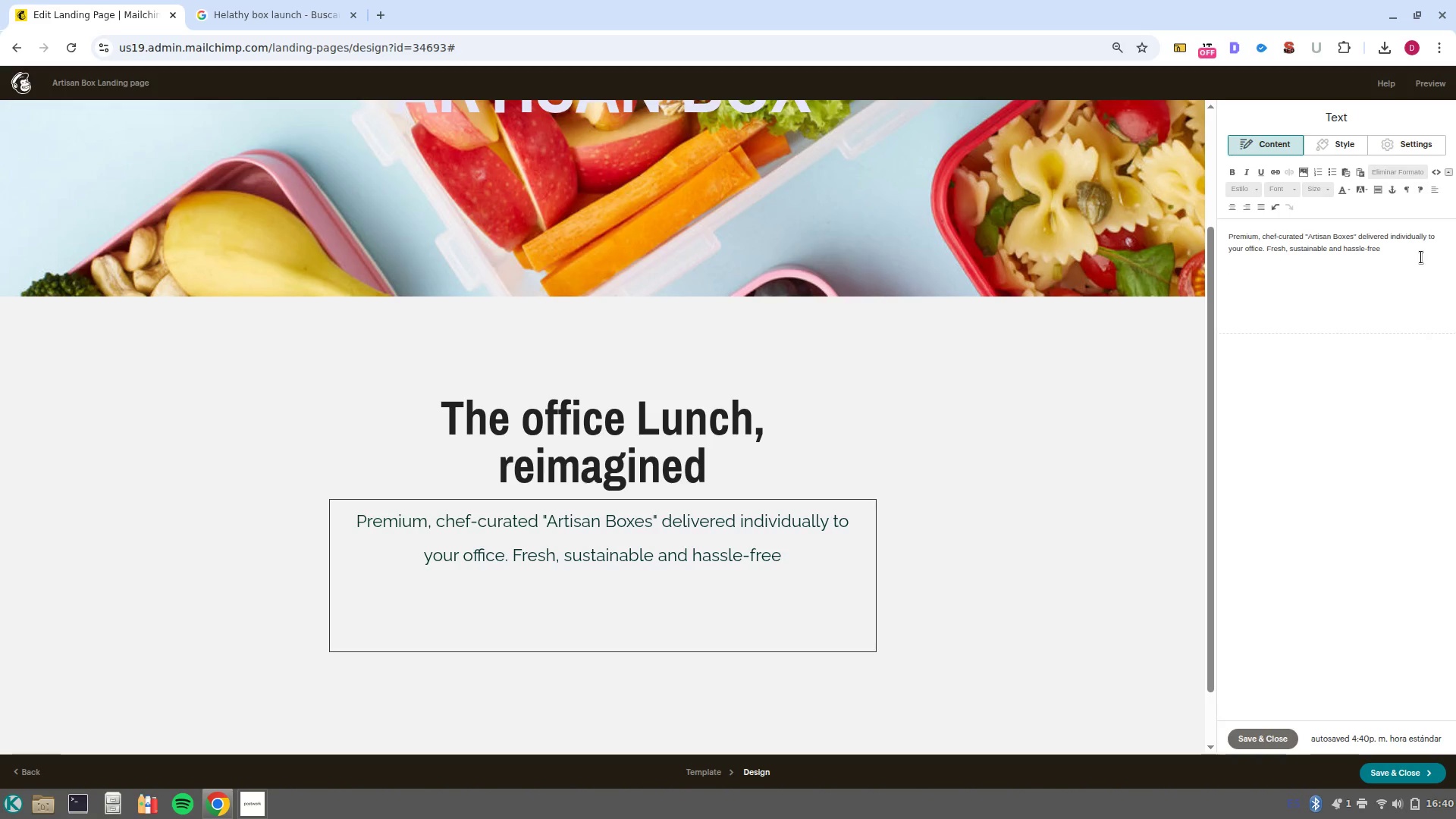 
wait(30.88)
 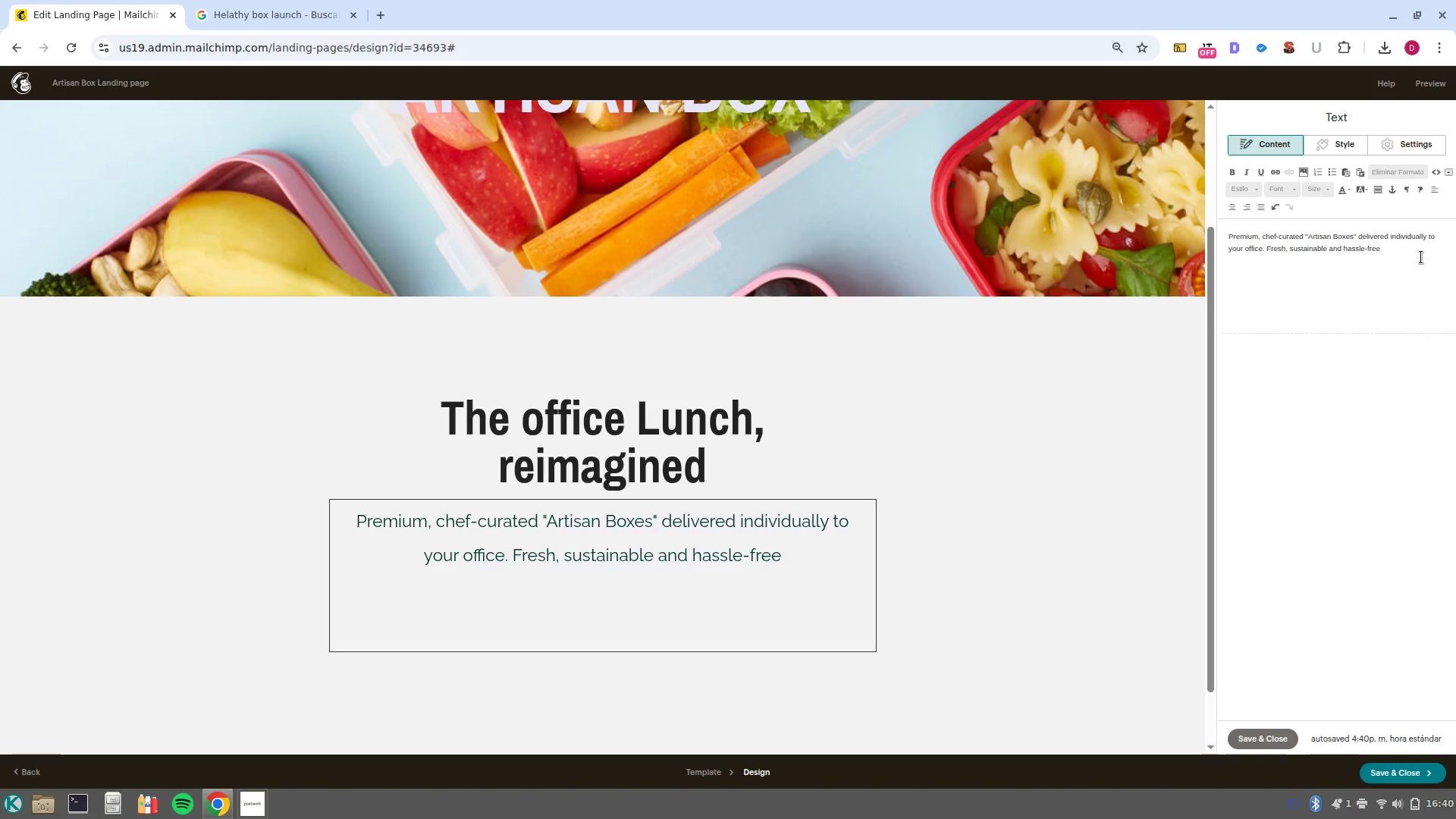 
left_click([772, 562])
 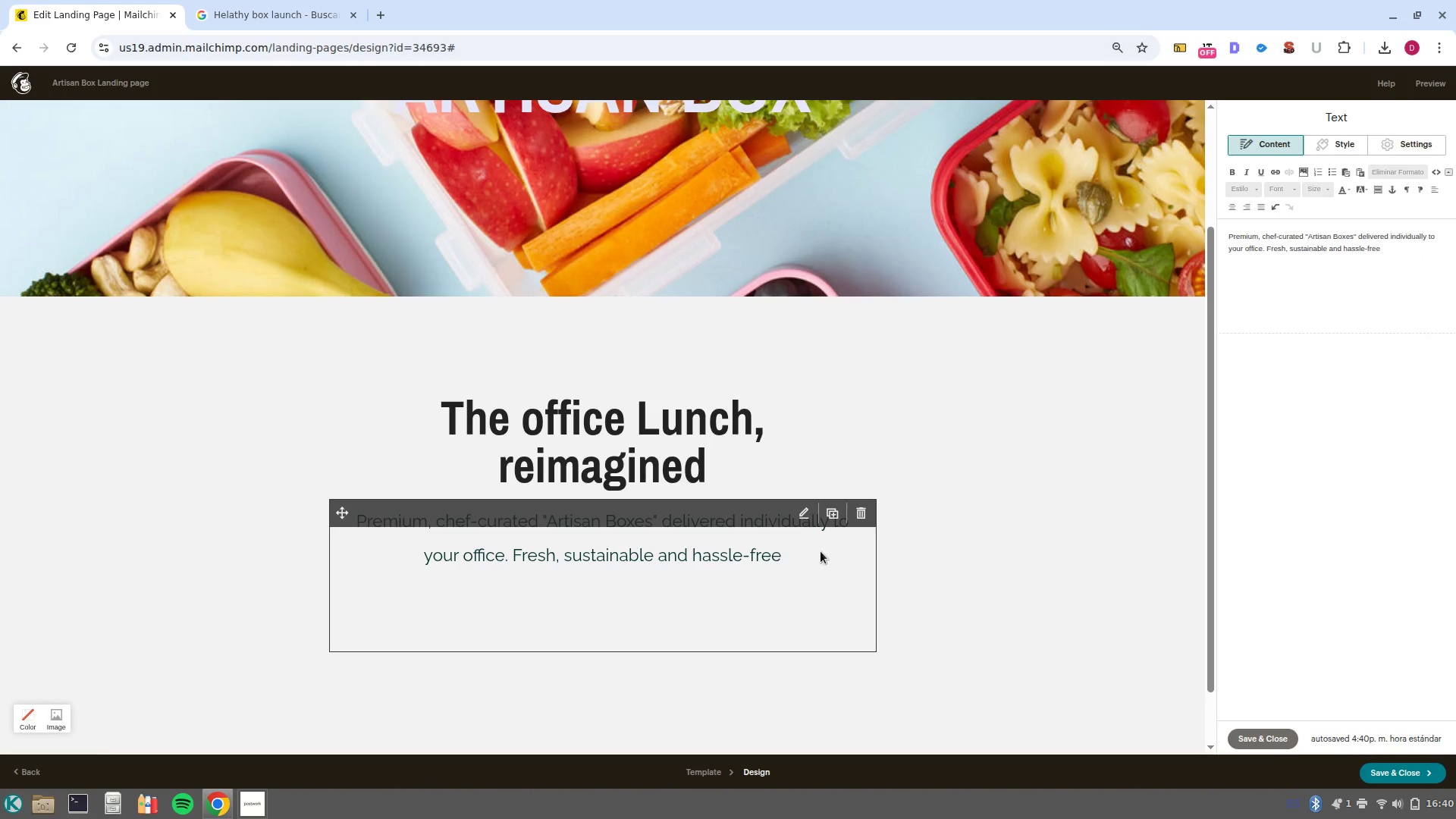 
left_click([821, 551])
 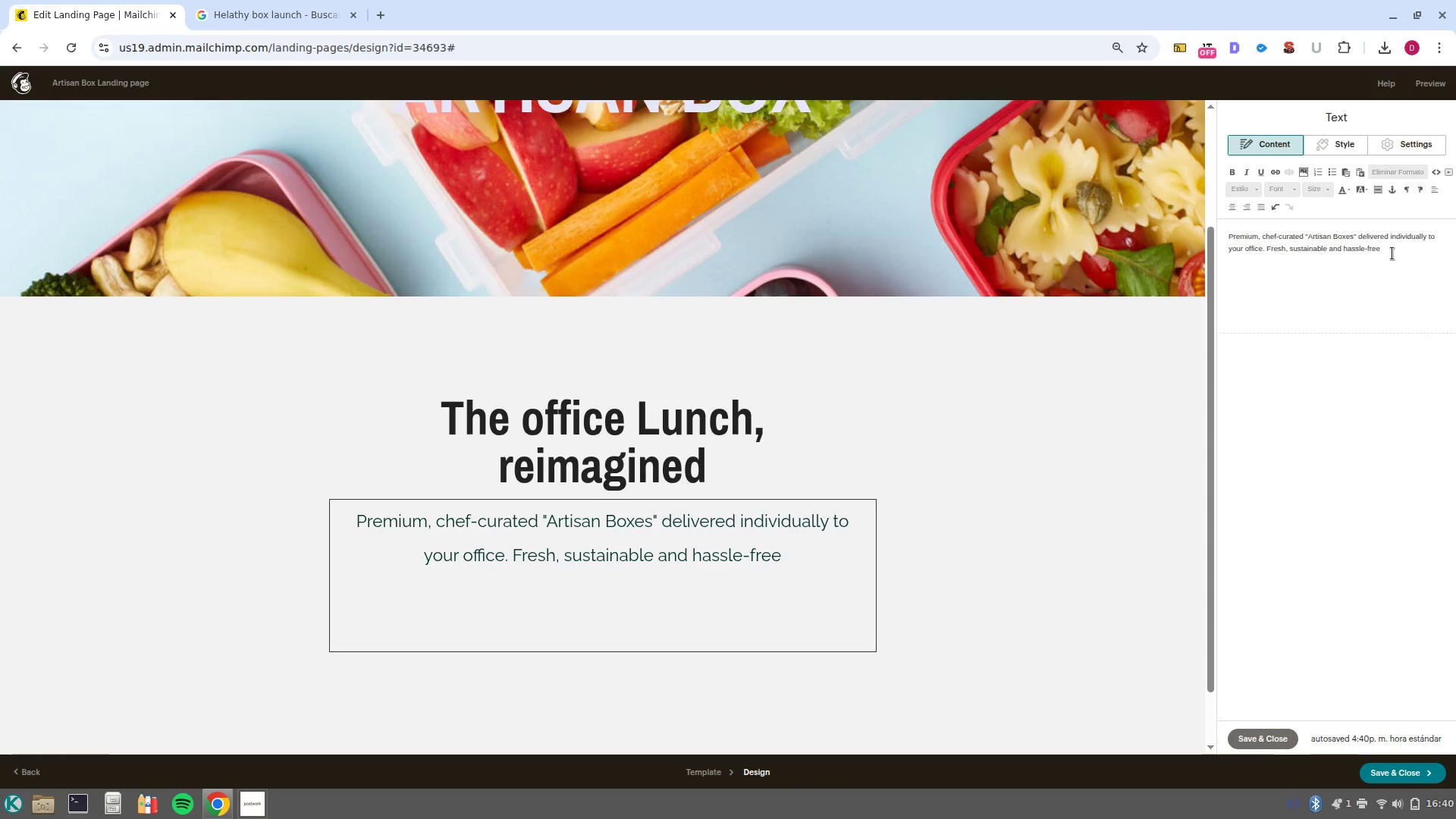 
left_click([1392, 251])
 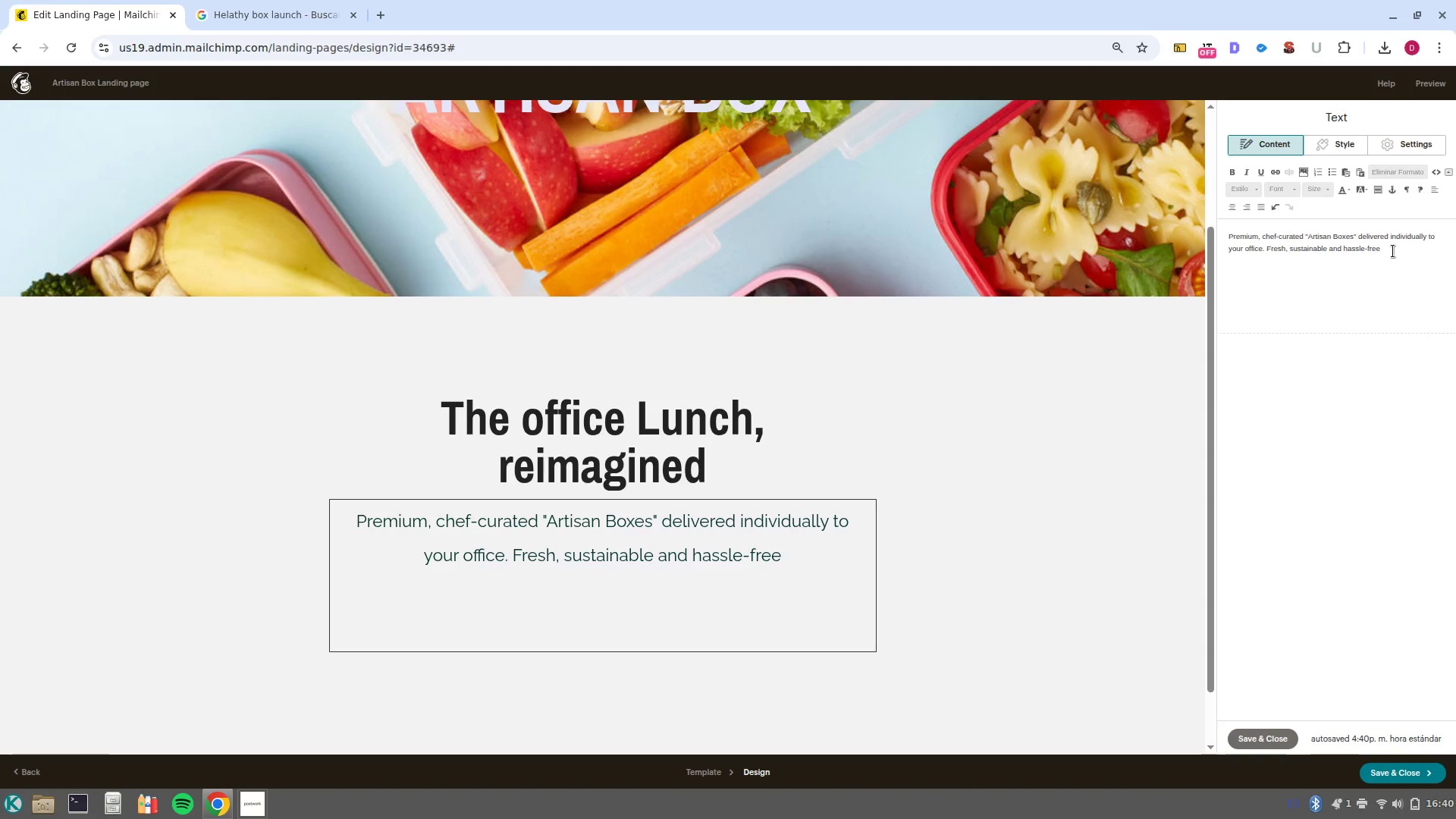 
type(. OPr)
key(Backspace)
key(Backspace)
key(Backspace)
type(Order and claim a 20% discount)
 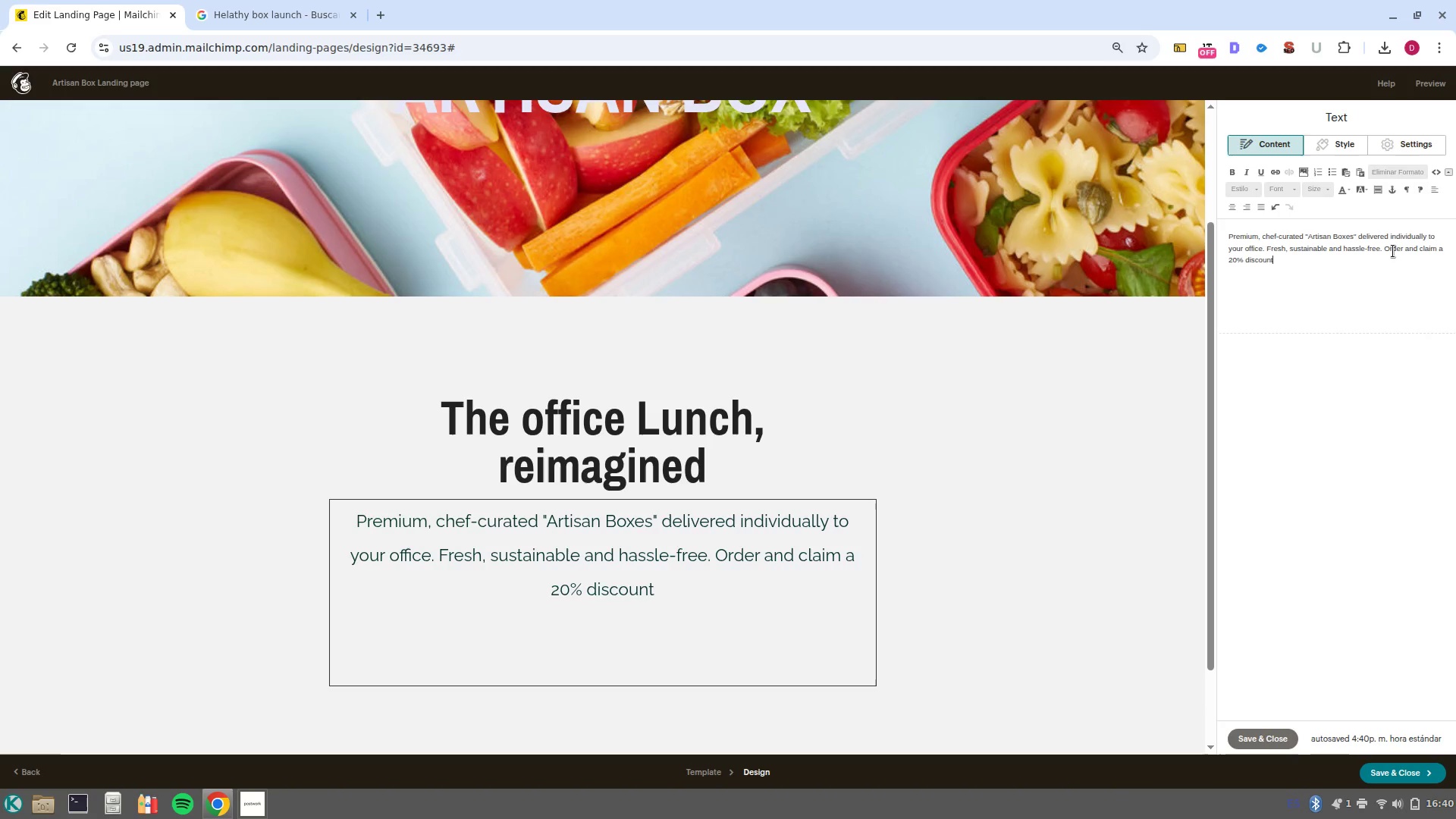 
wait(6.52)
 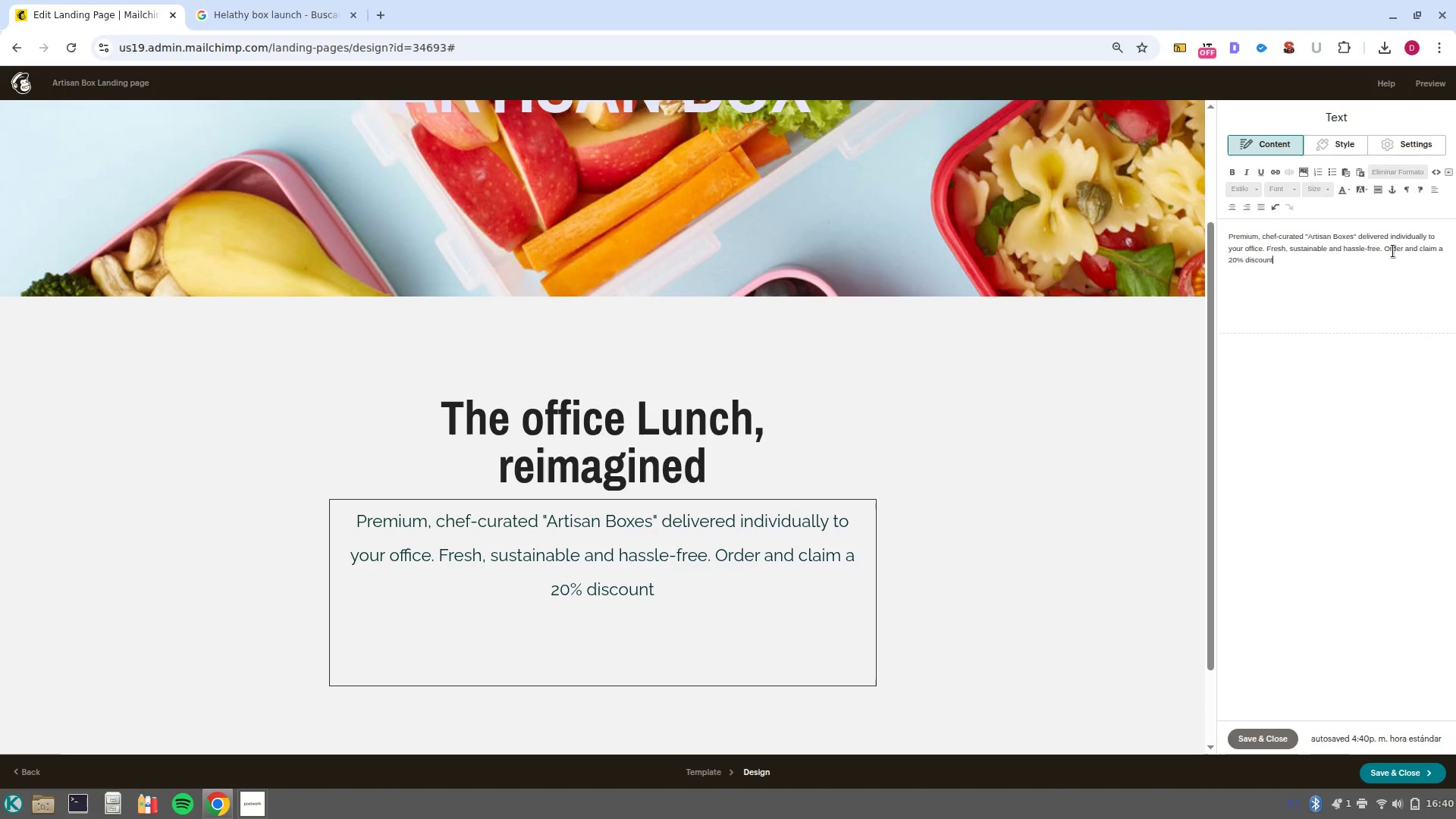 
scroll: coordinate [928, 531], scroll_direction: down, amount: 2.0
 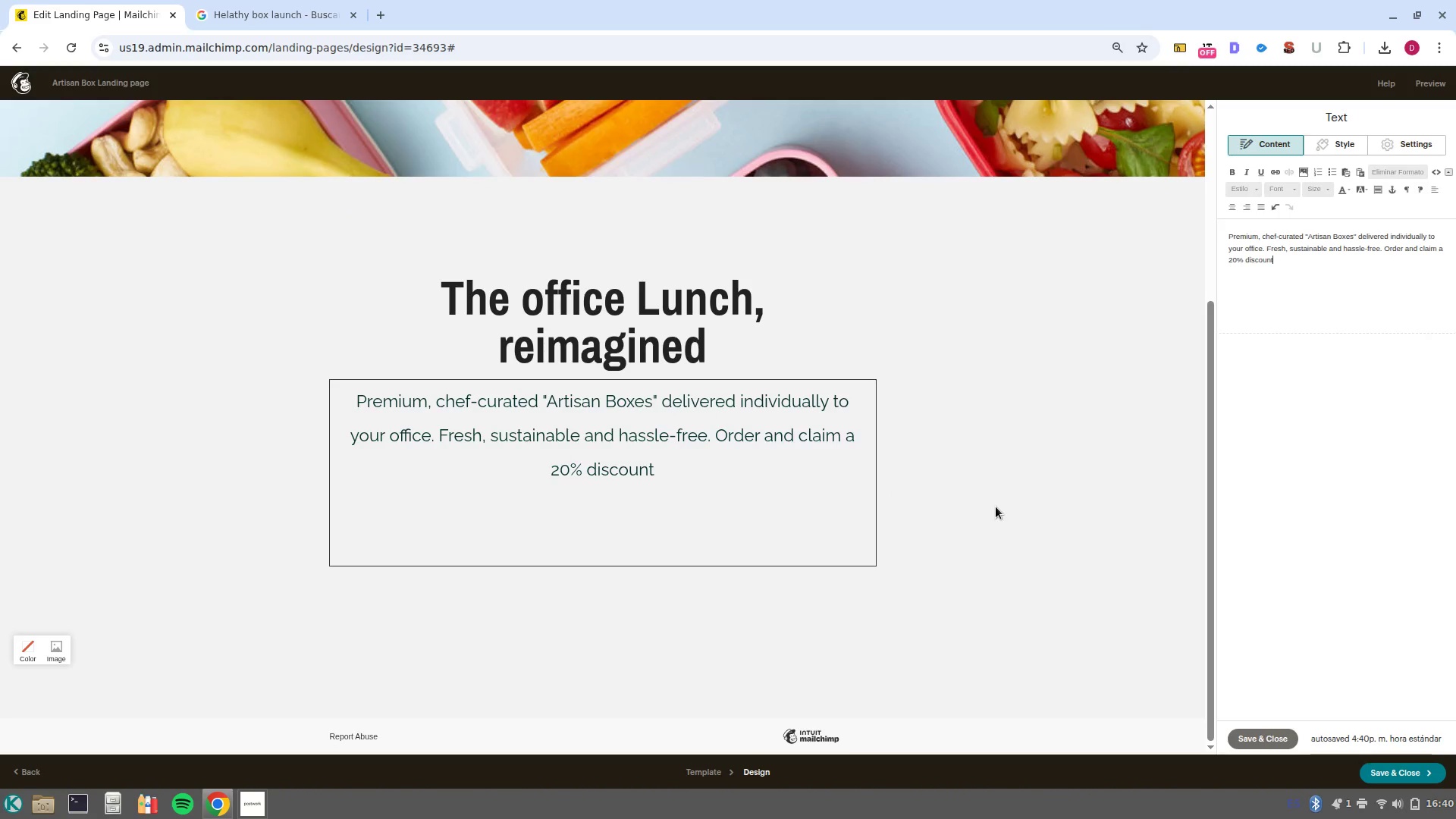 
left_click([996, 507])
 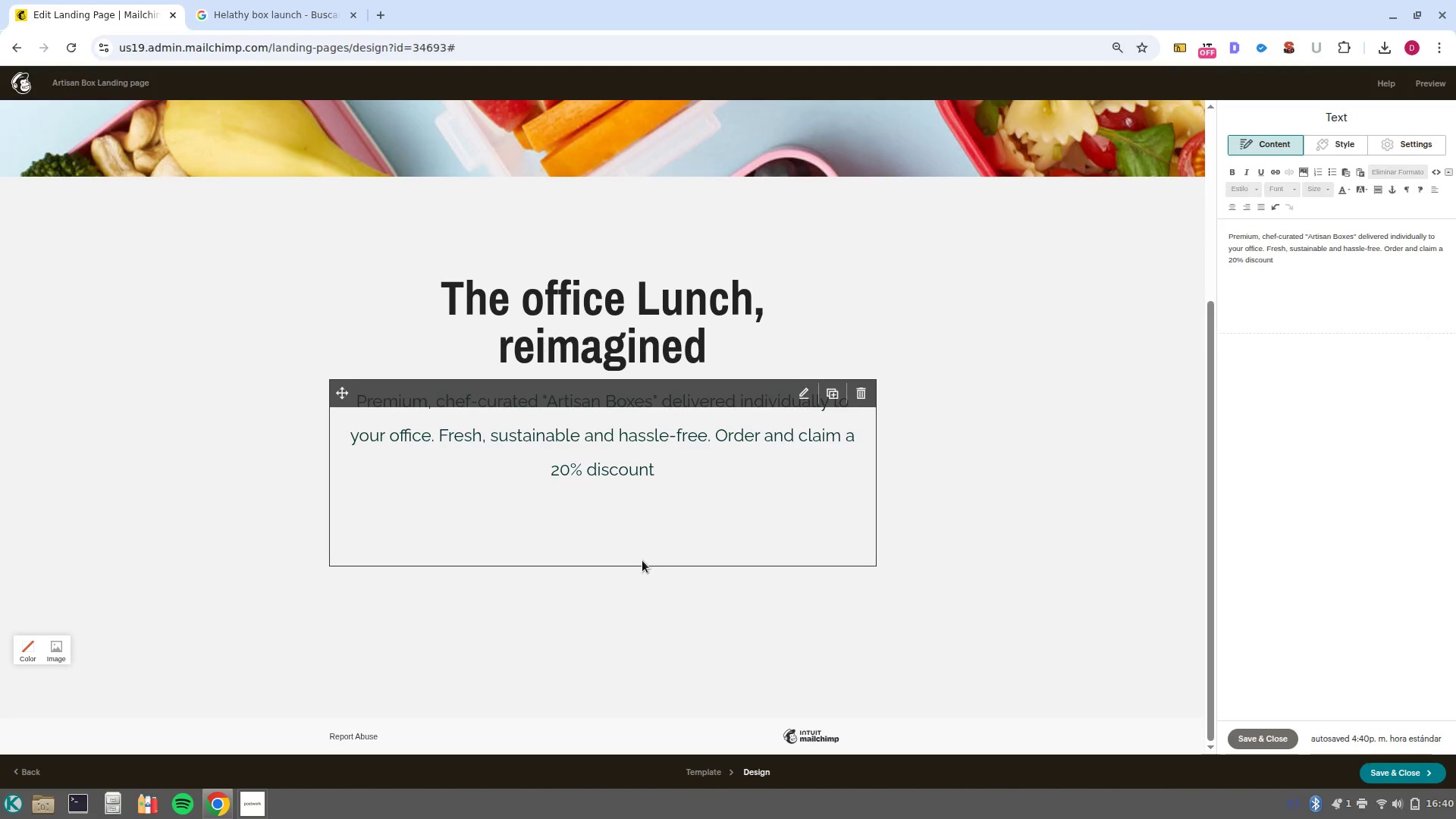 
left_click([652, 575])
 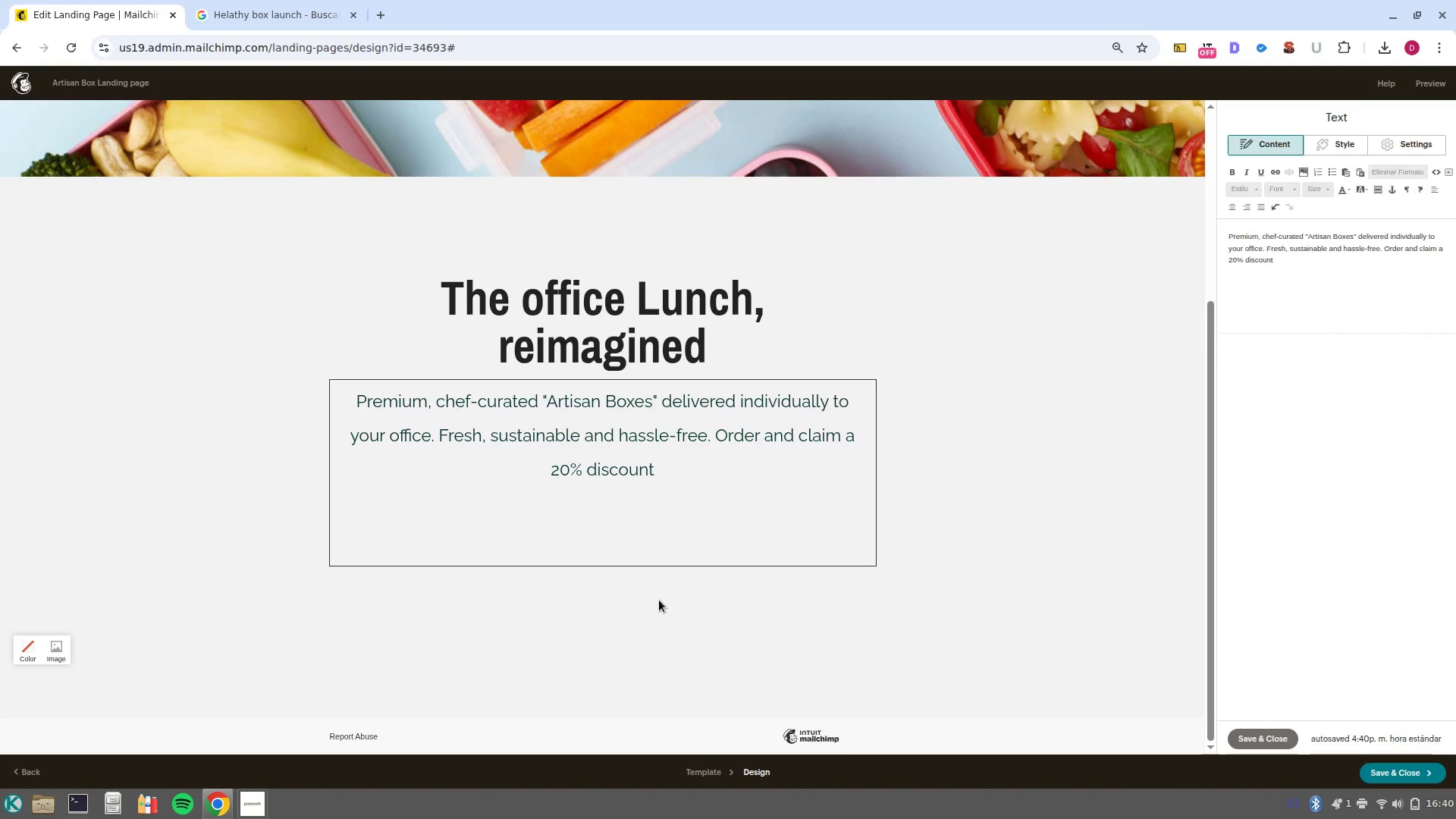 
left_click([659, 600])
 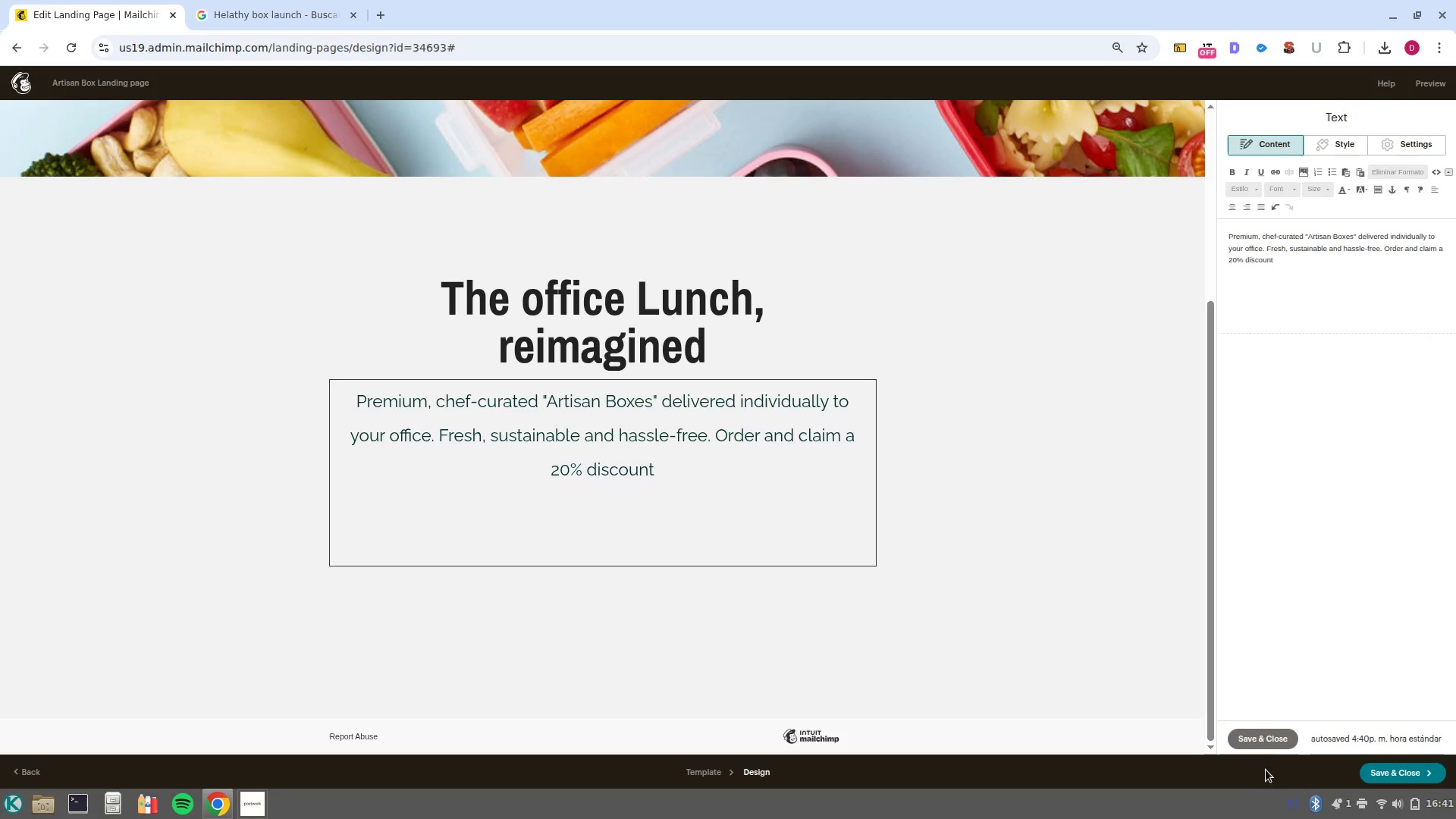 
left_click([1271, 737])
 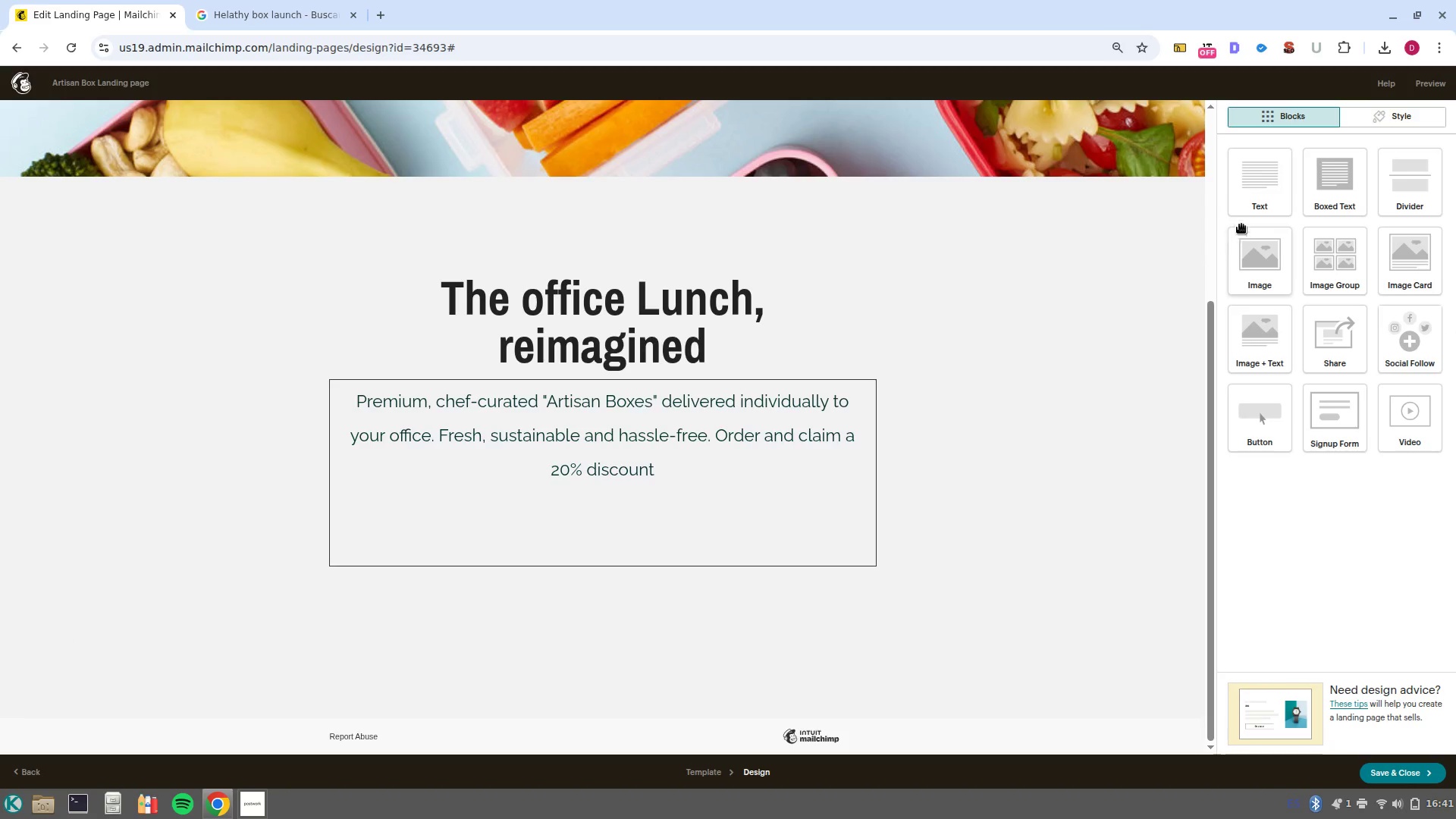 
left_click_drag(start_coordinate=[1251, 201], to_coordinate=[572, 529])
 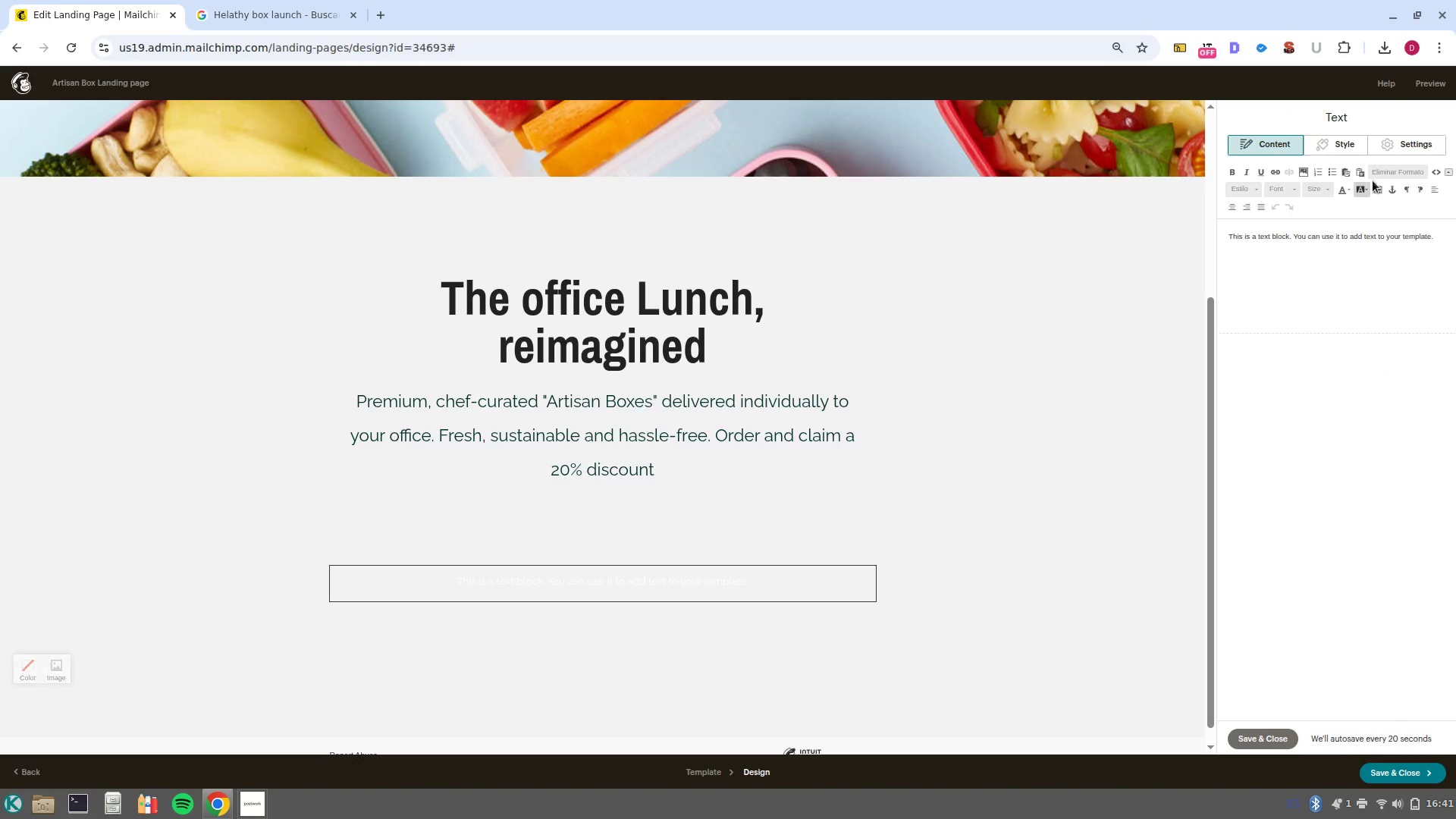 
left_click([1350, 146])
 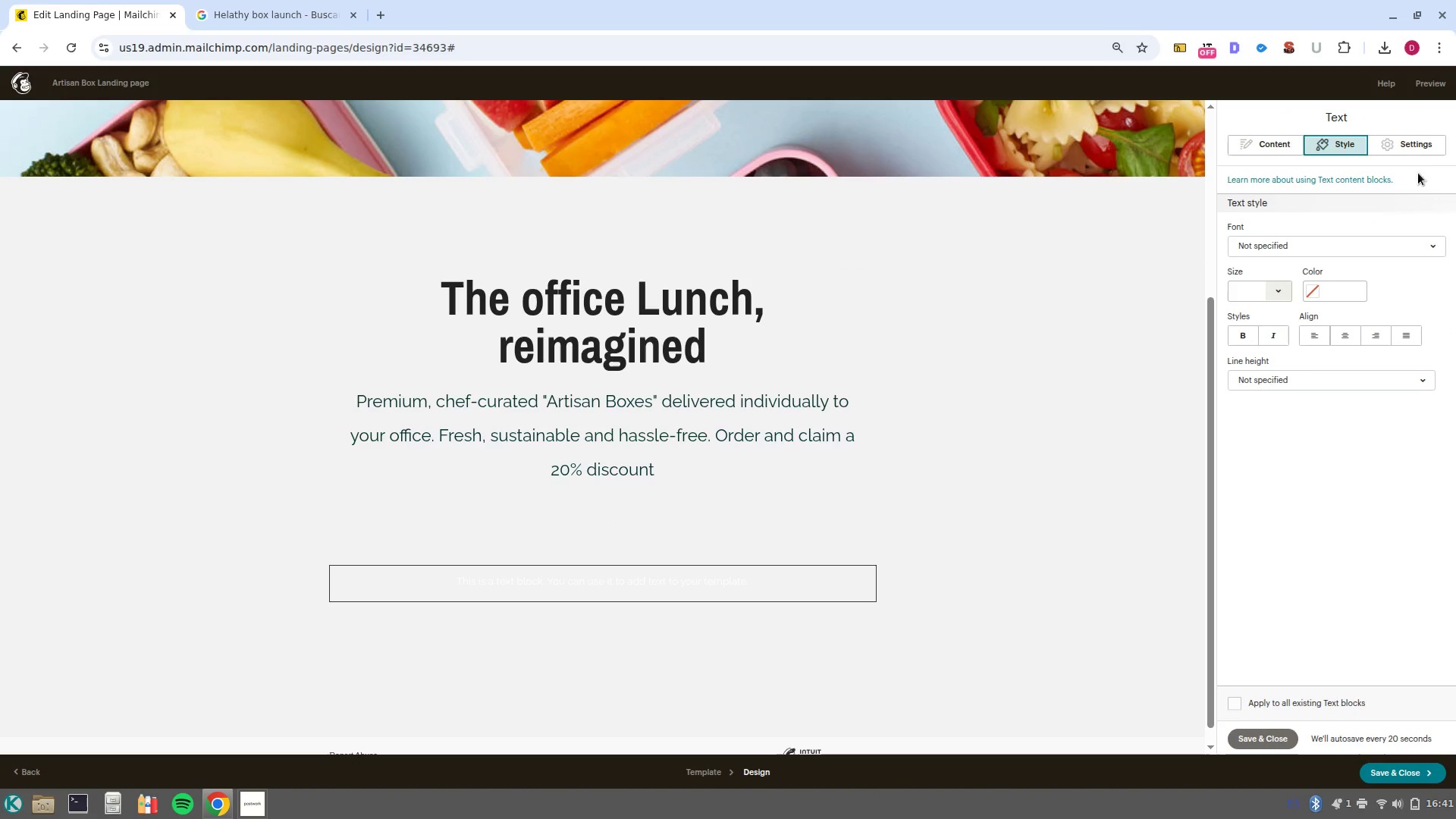 
left_click([1411, 146])
 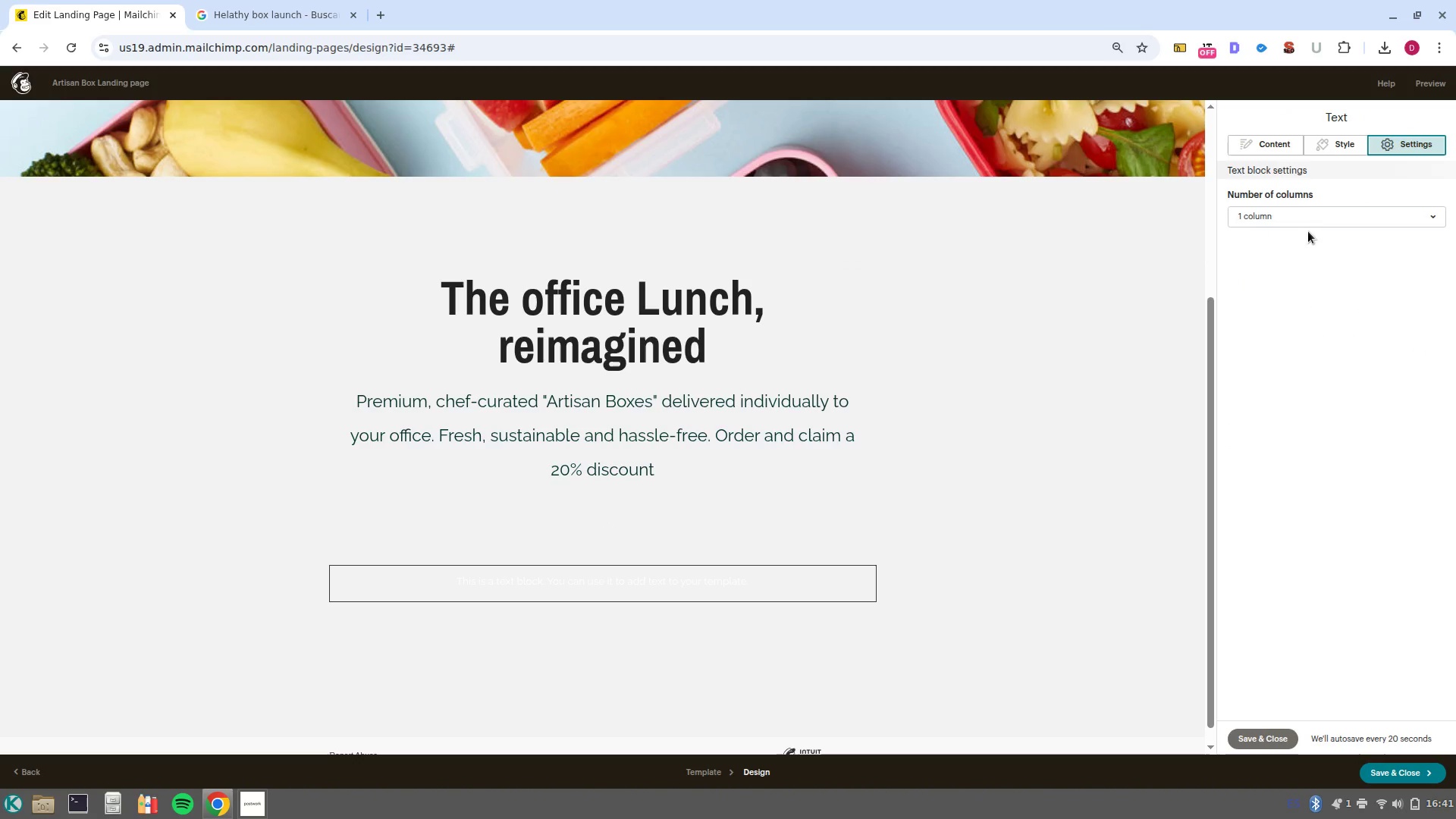 
left_click([1309, 218])
 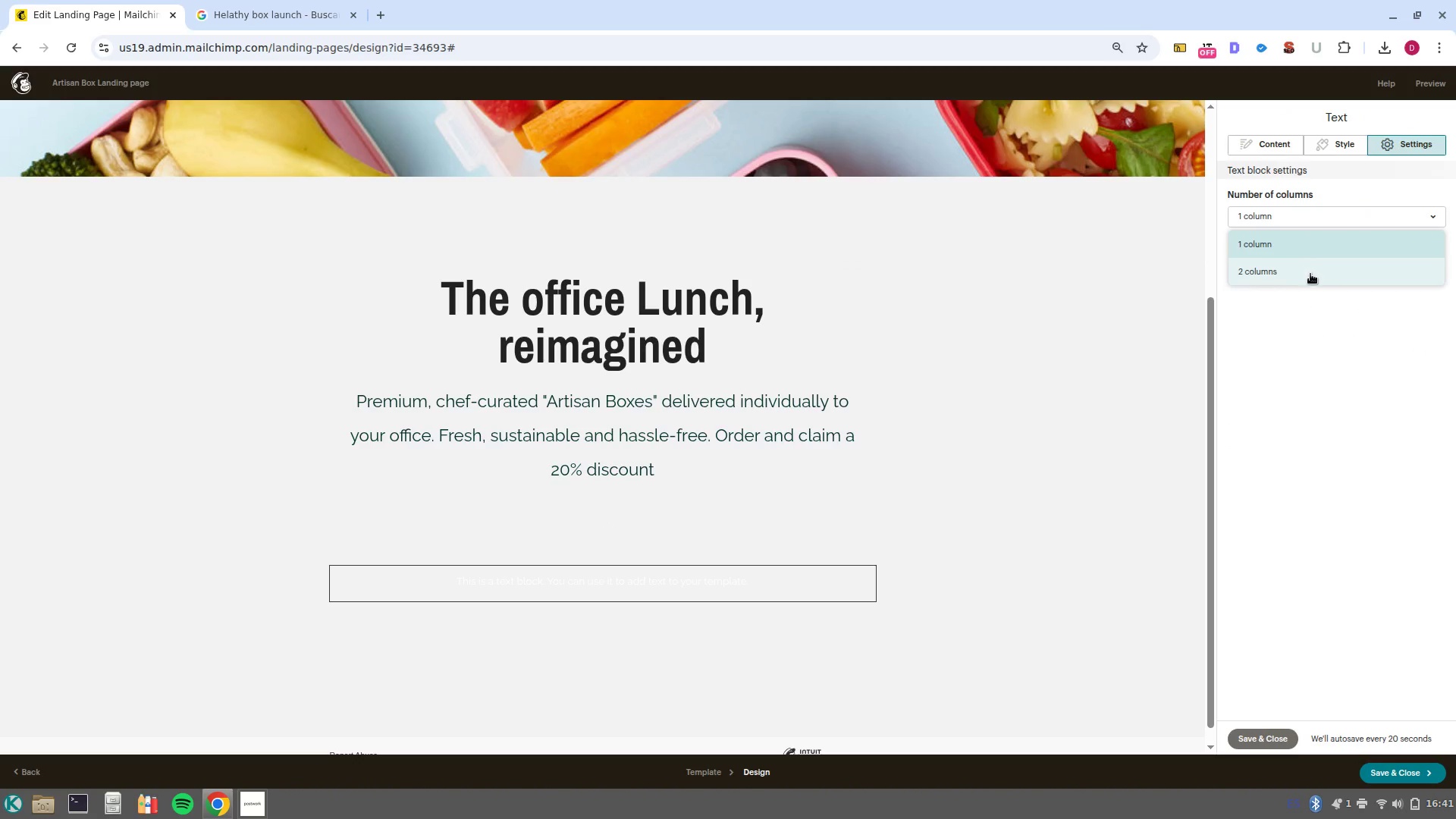 
left_click([1310, 274])
 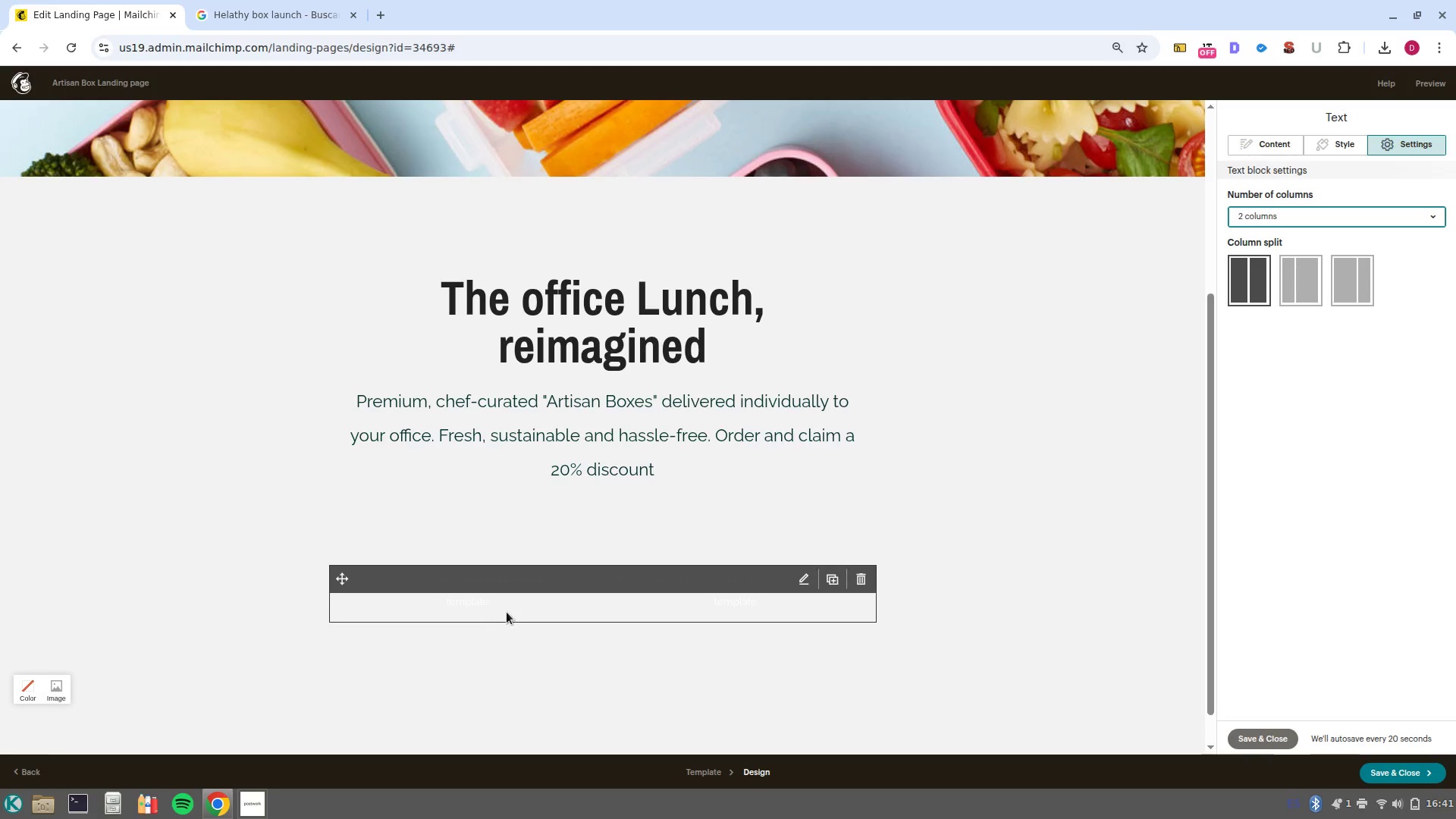 
left_click([507, 612])
 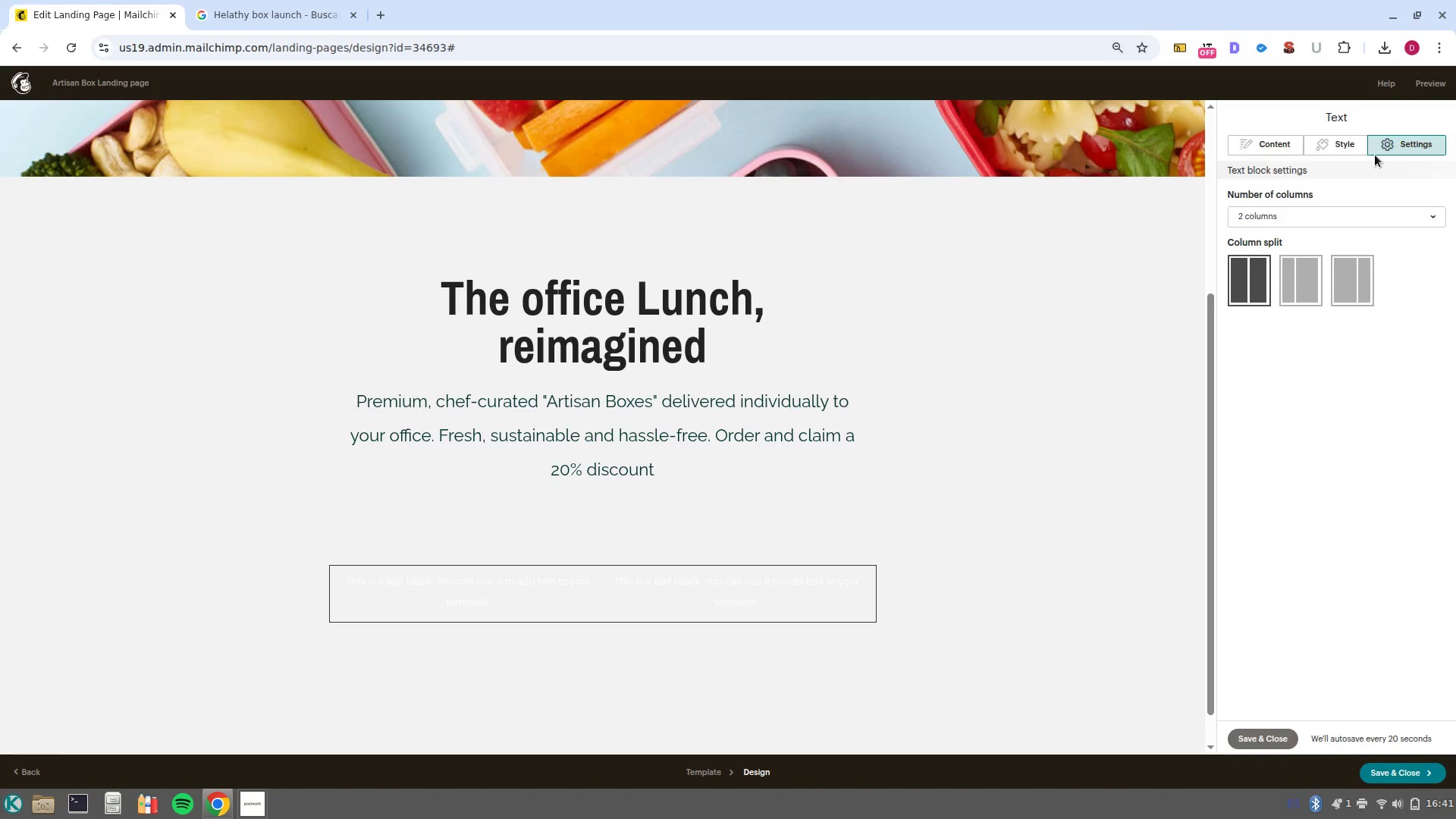 
left_click([1329, 152])
 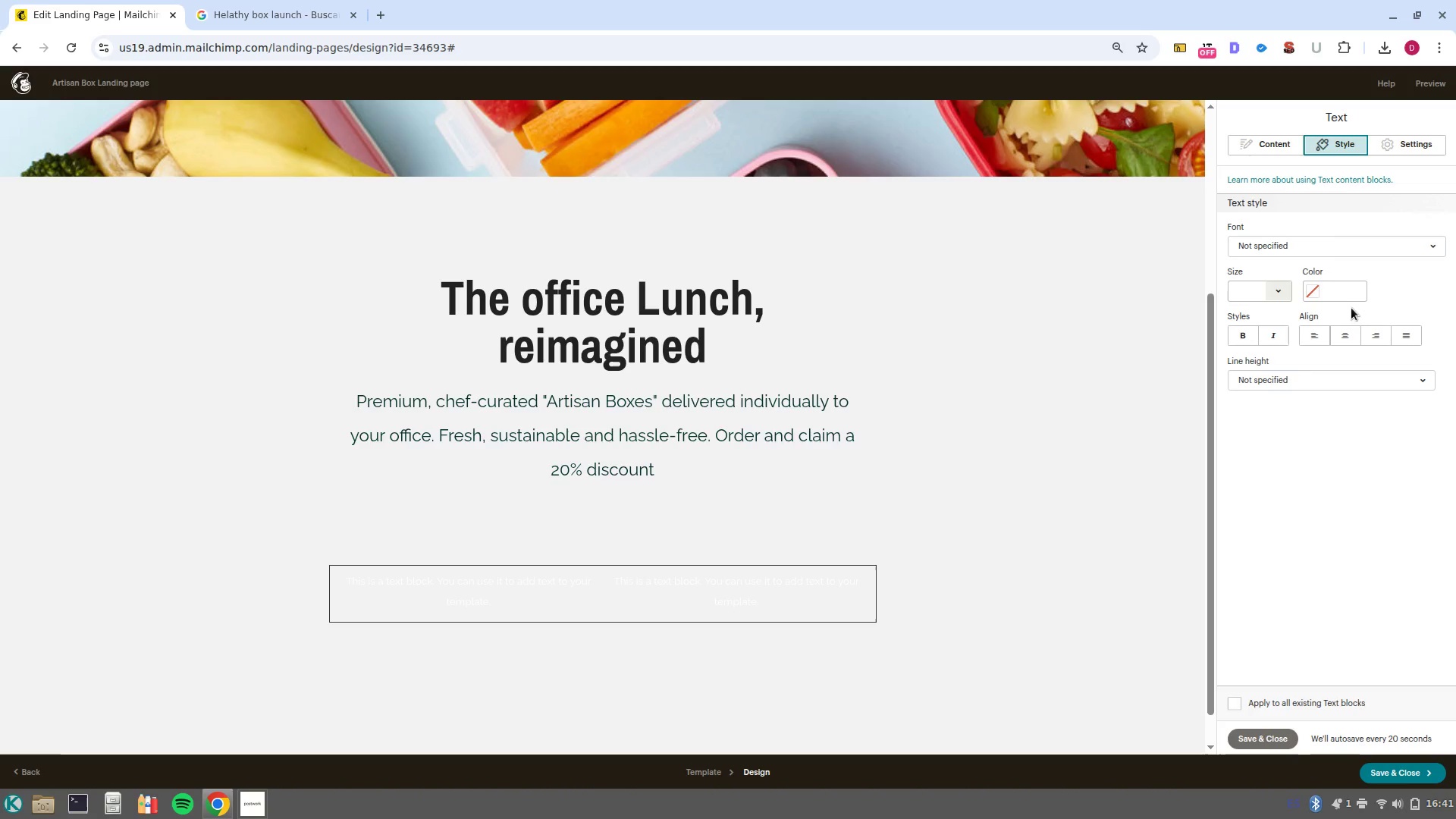 
left_click([1339, 290])
 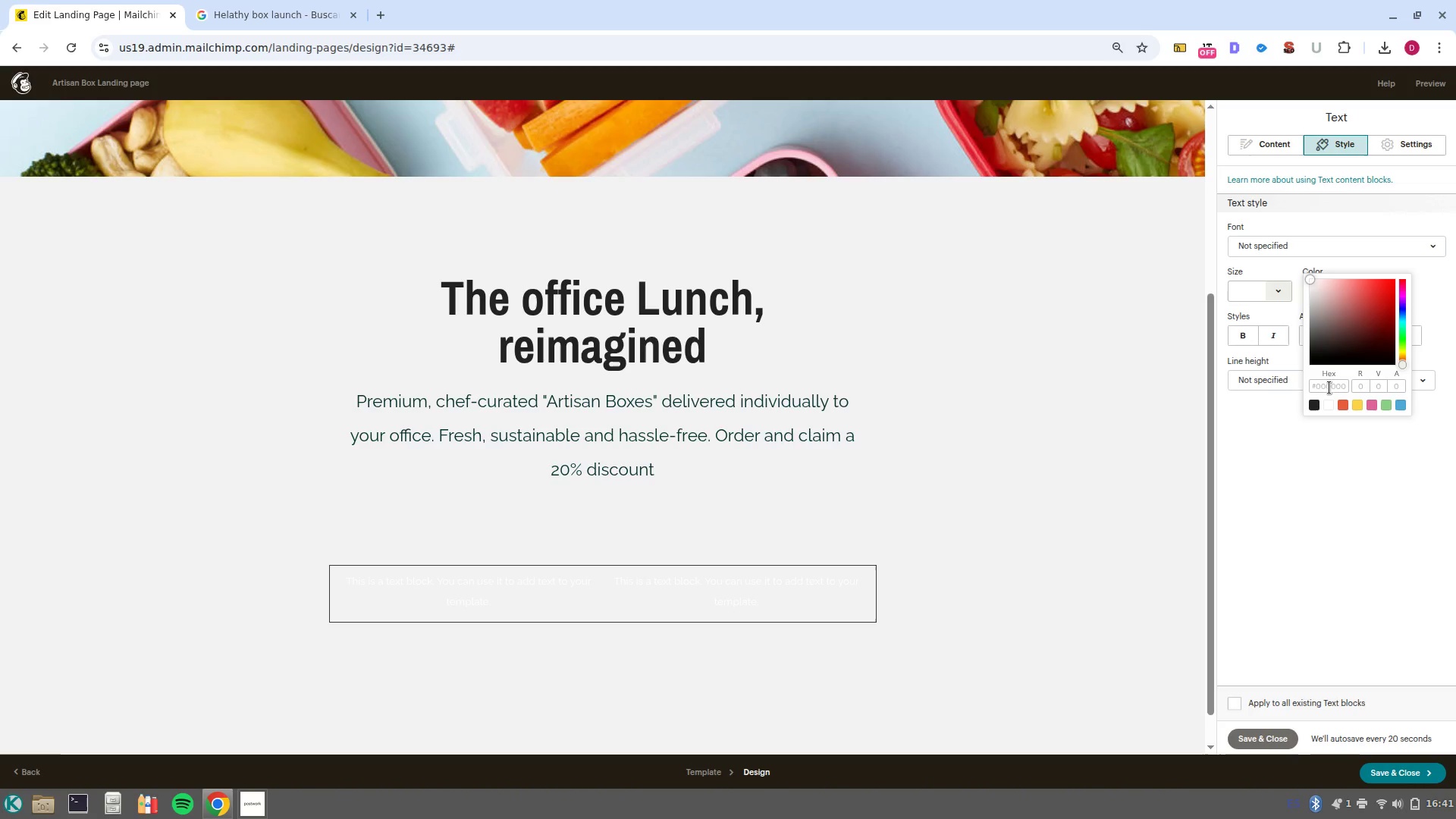 
left_click([1329, 388])
 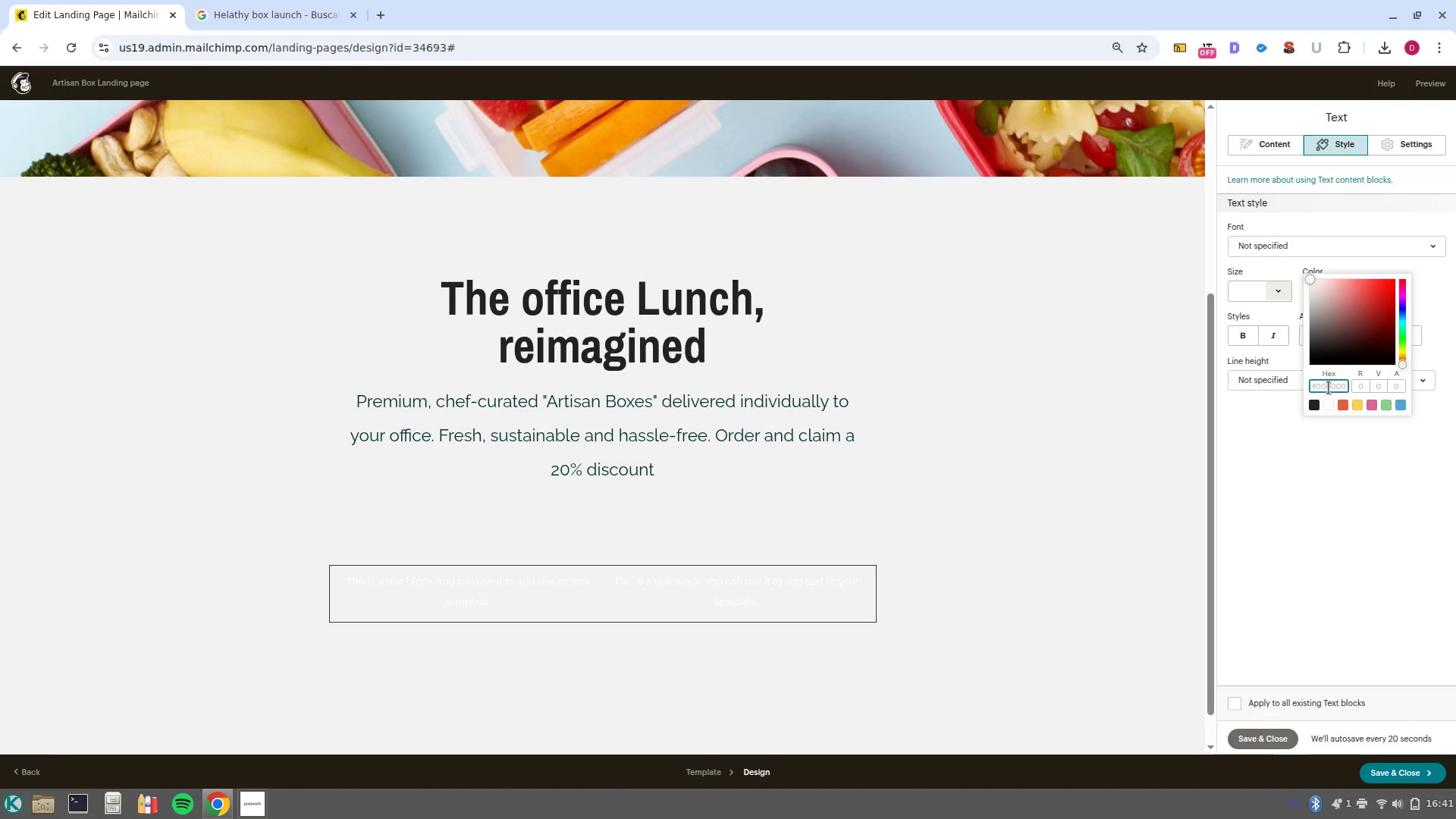 
type(333333)
key(NumpadEnter)
 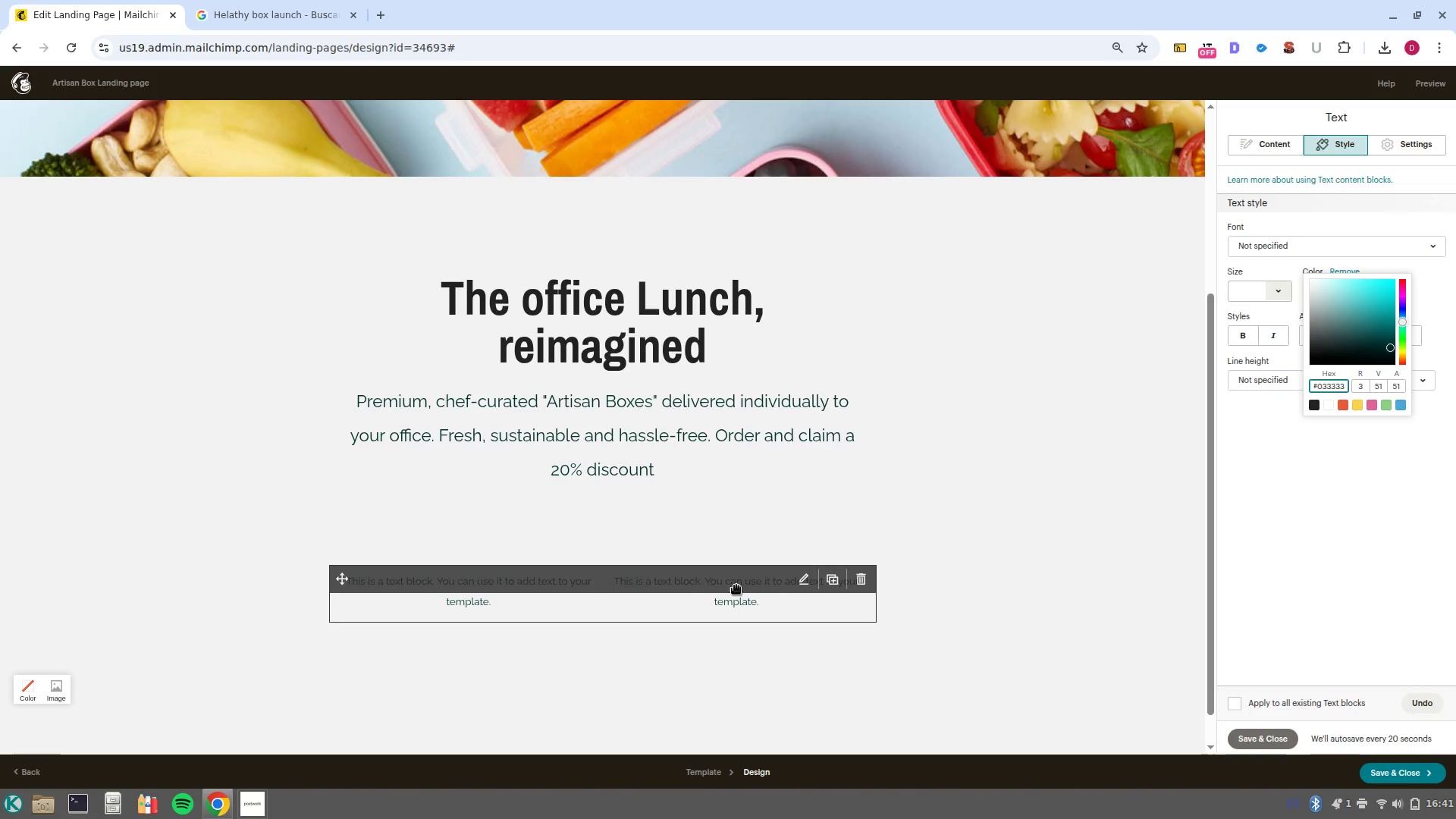 
left_click([753, 616])
 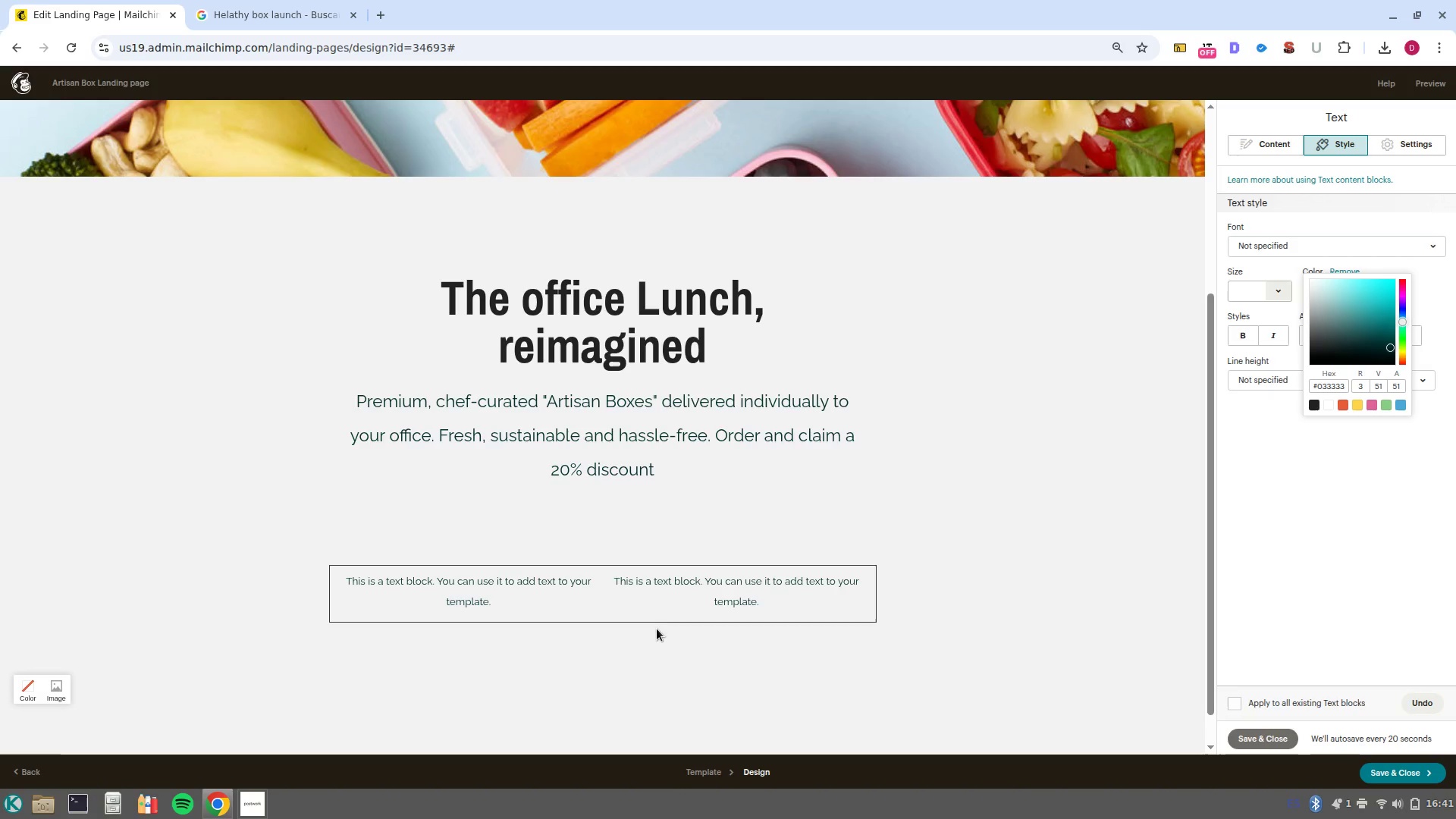 
wait(27.79)
 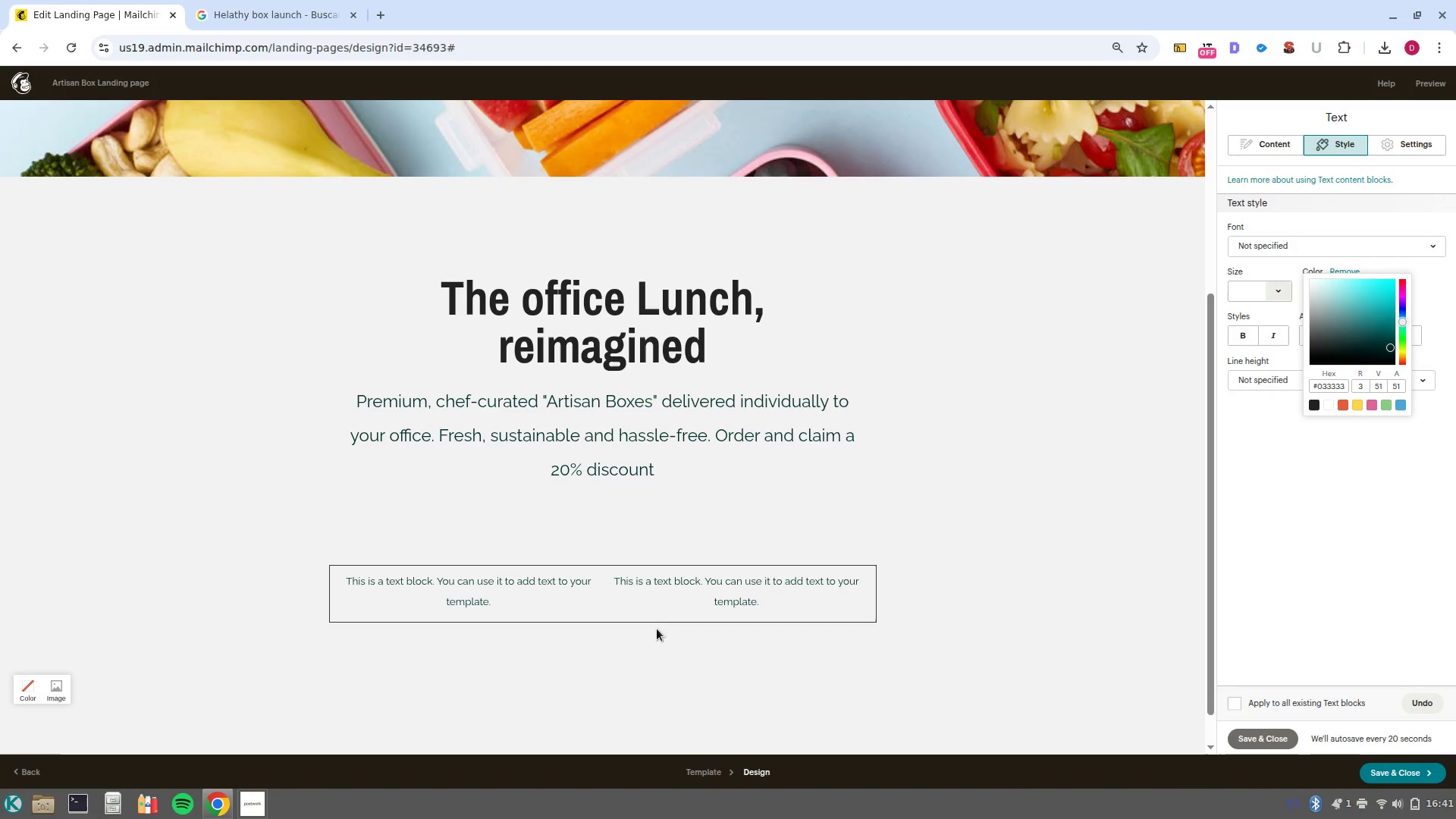 
left_click([654, 610])
 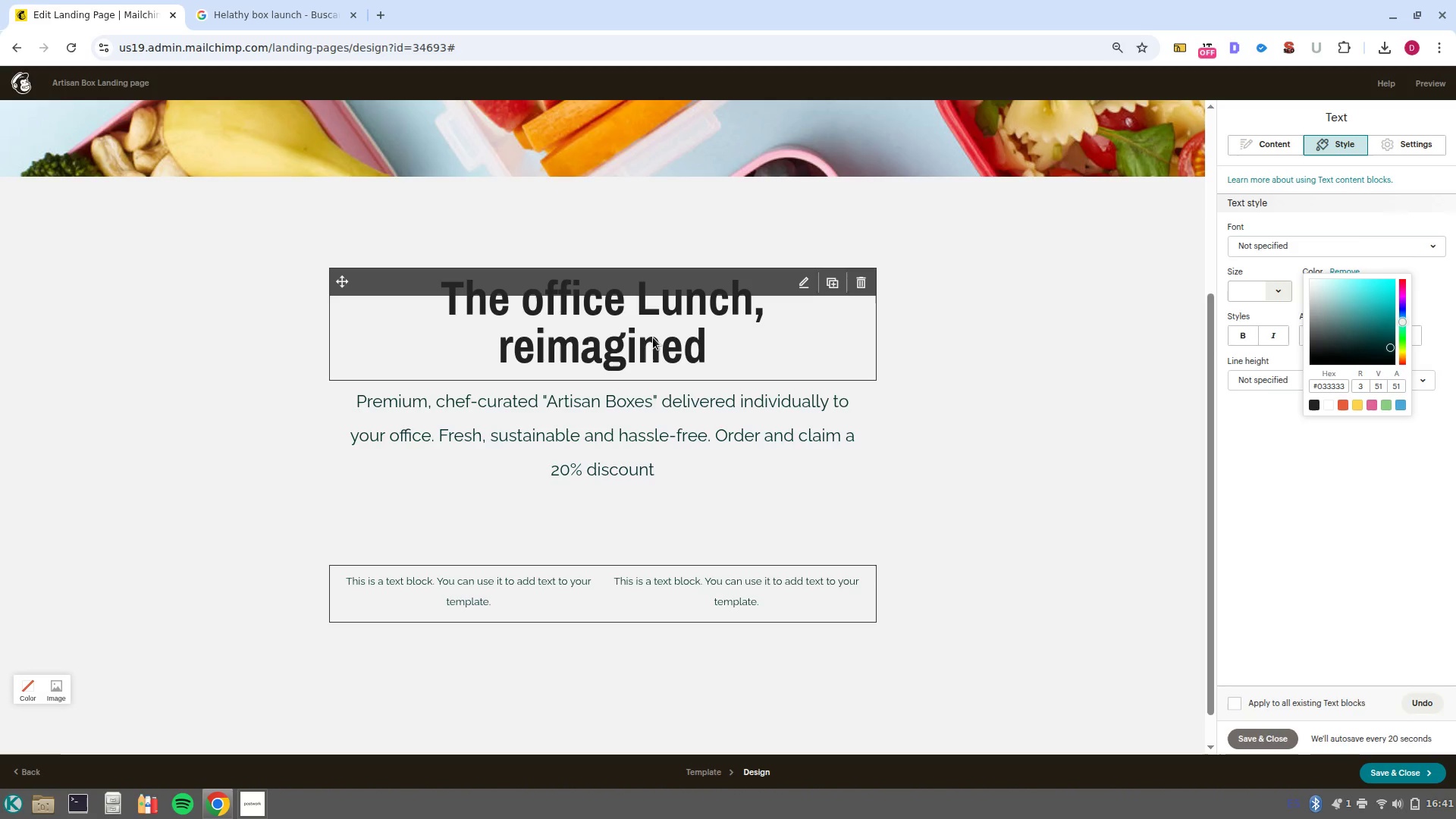 
left_click([653, 337])
 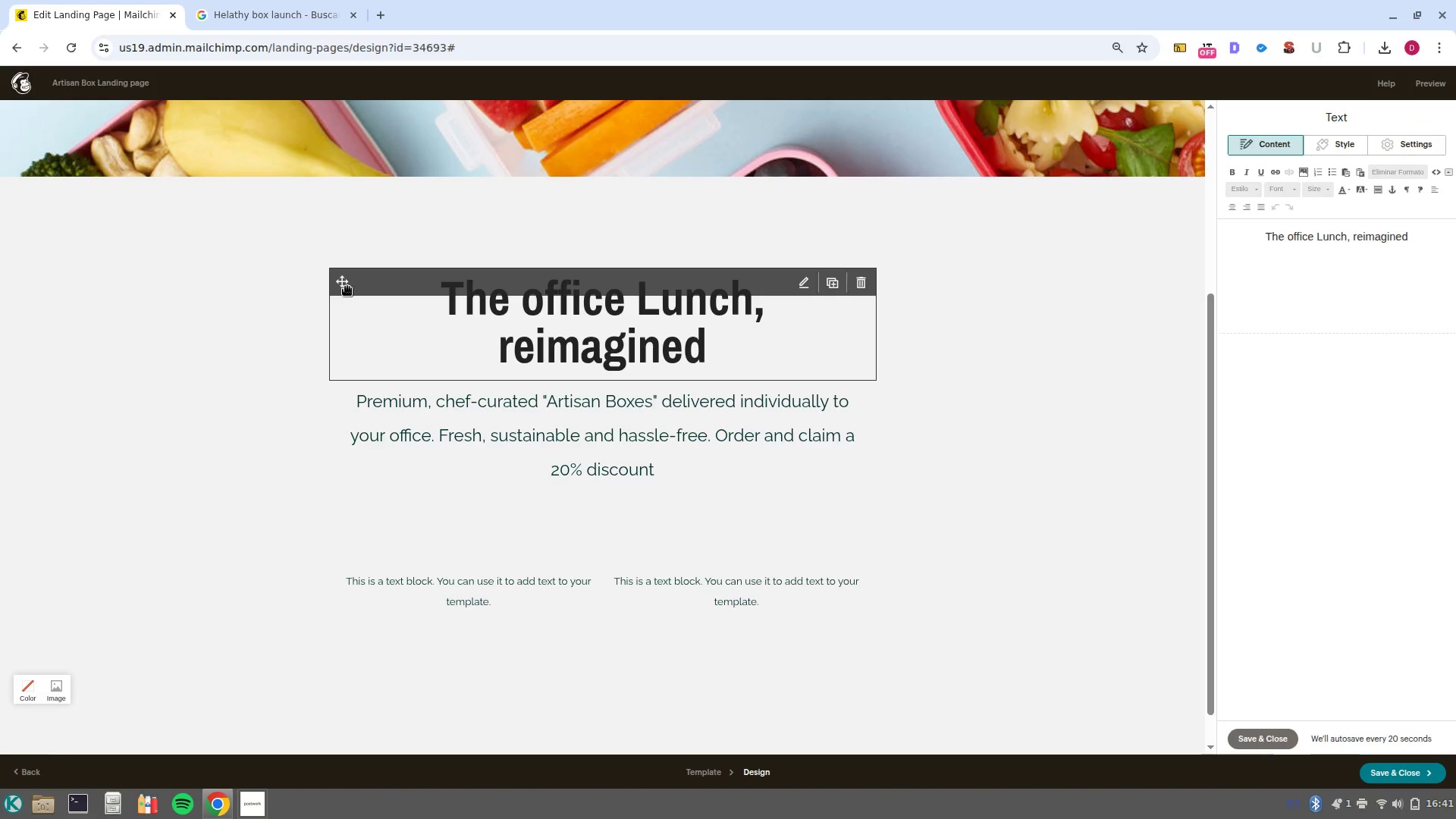 
left_click([837, 285])
 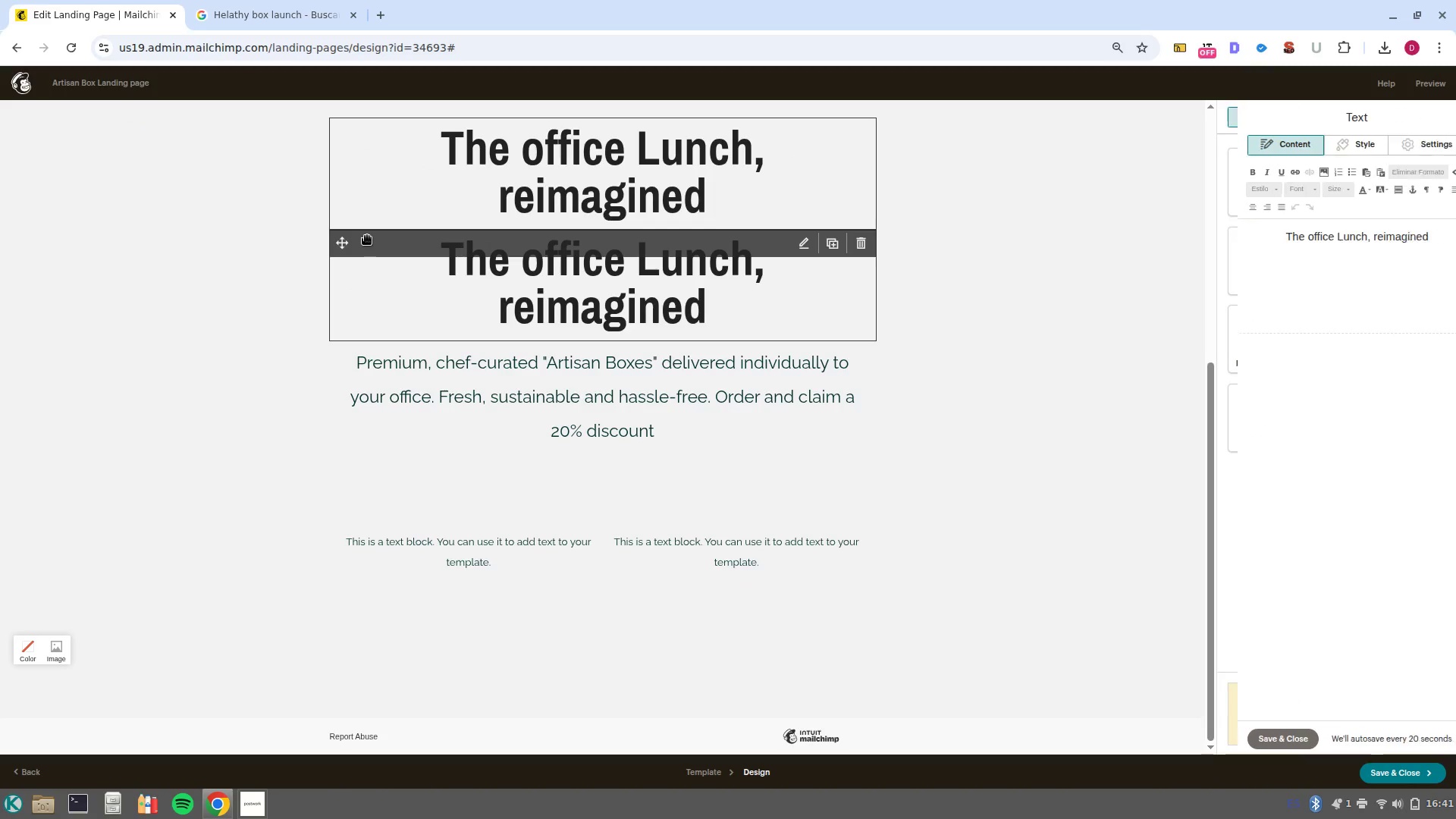 
left_click_drag(start_coordinate=[344, 238], to_coordinate=[416, 384])
 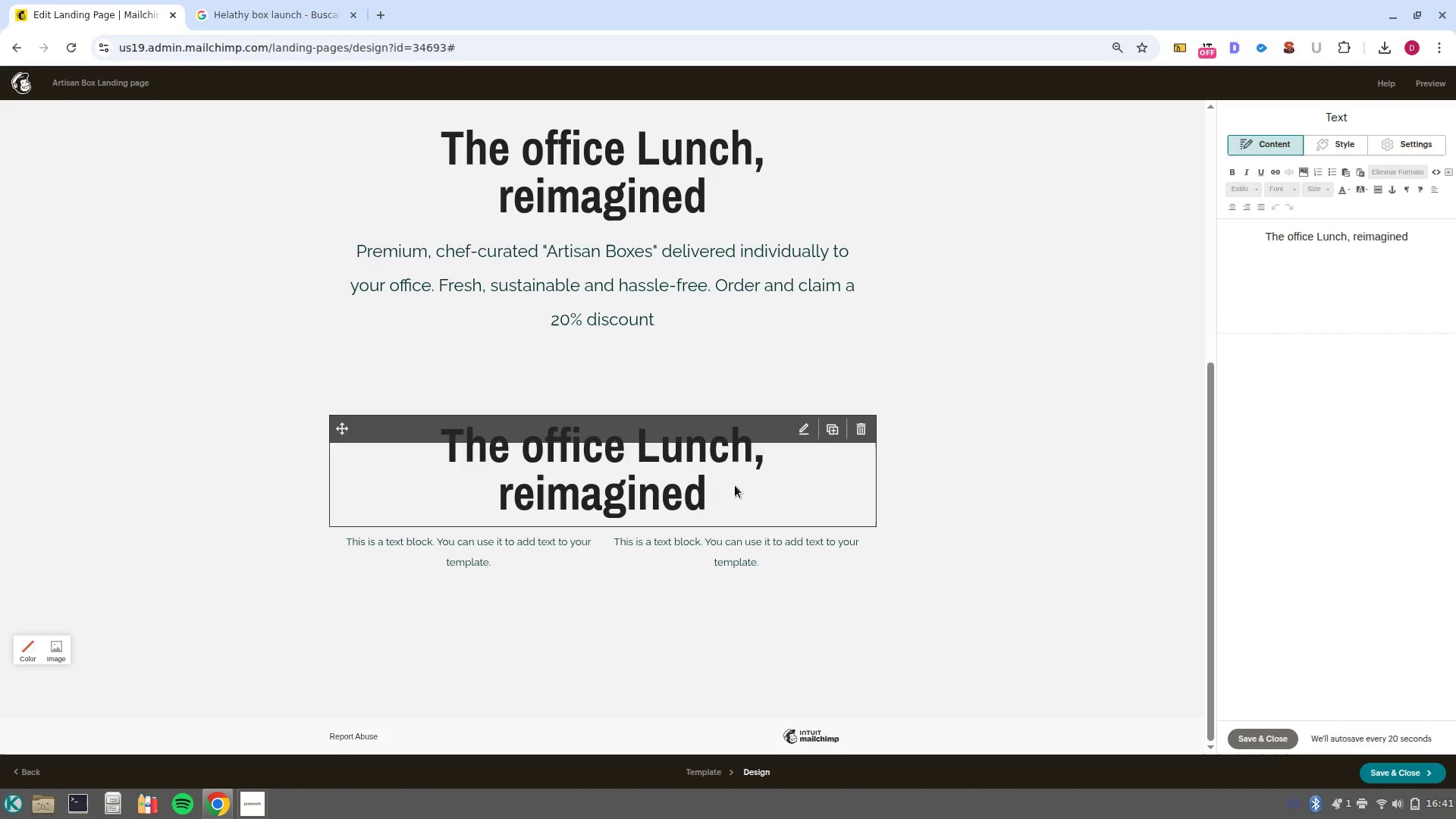 
left_click([779, 491])
 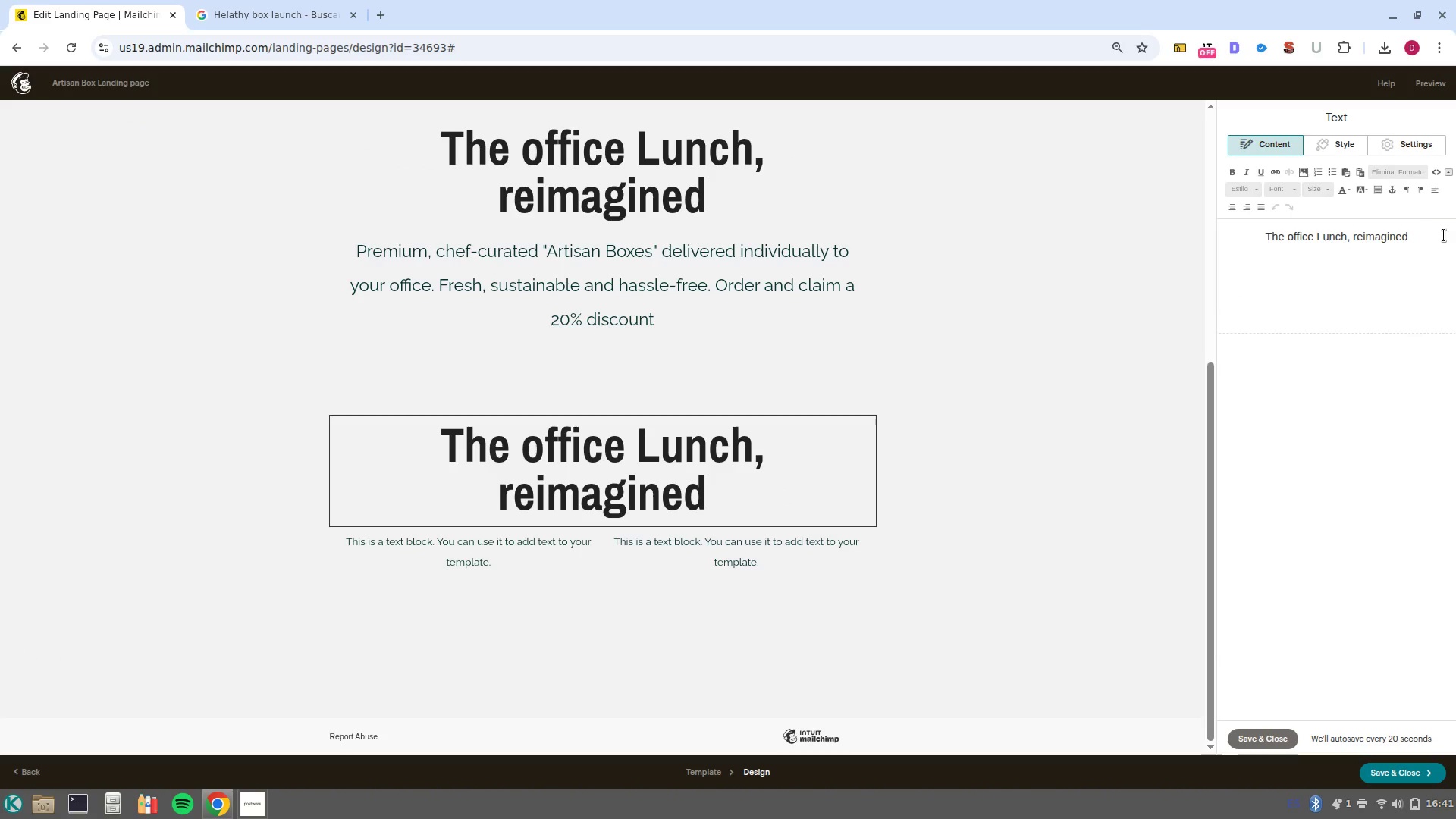 
left_click_drag(start_coordinate=[1432, 231], to_coordinate=[1228, 229])
 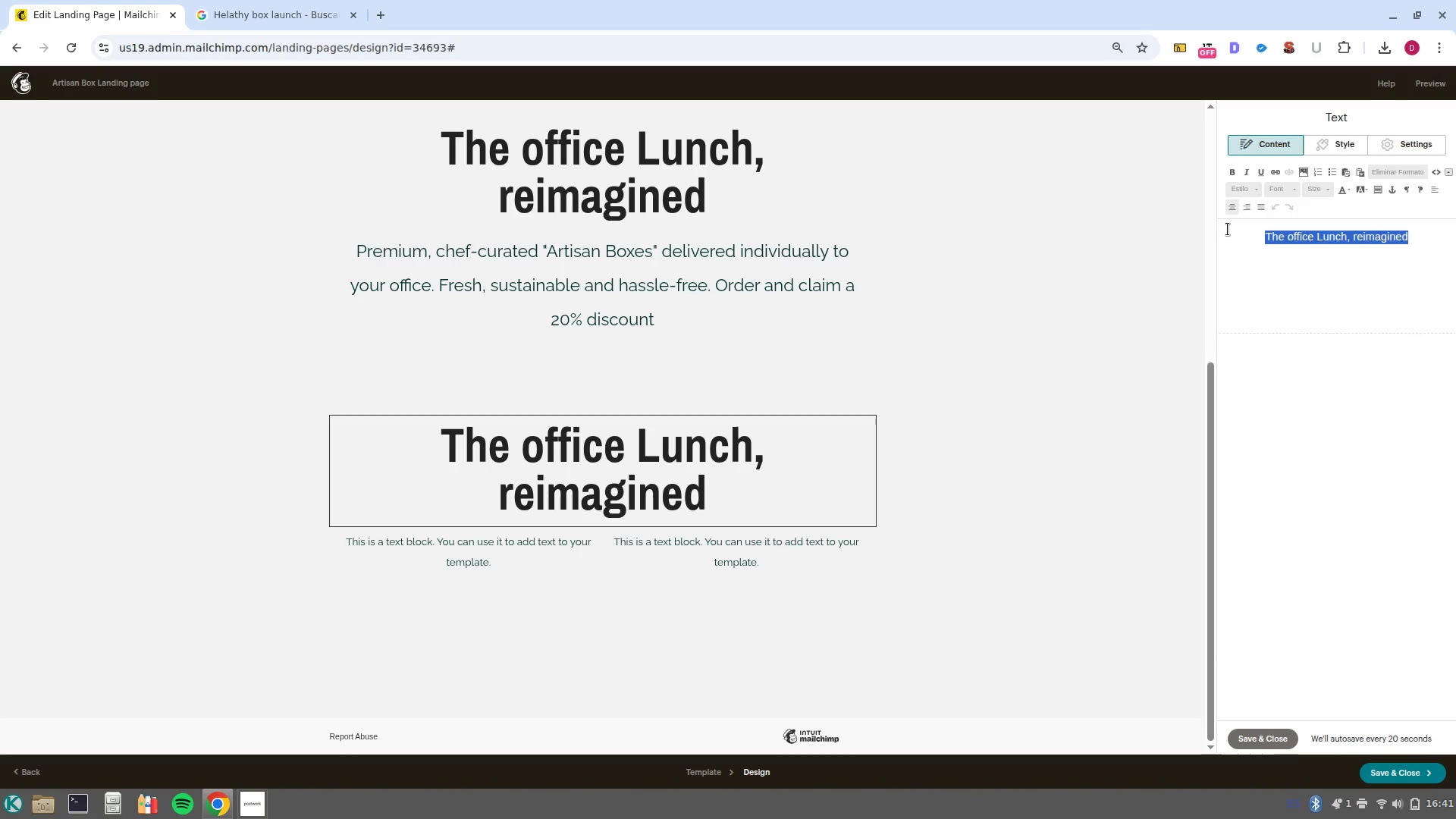 
type(See our benefits)
 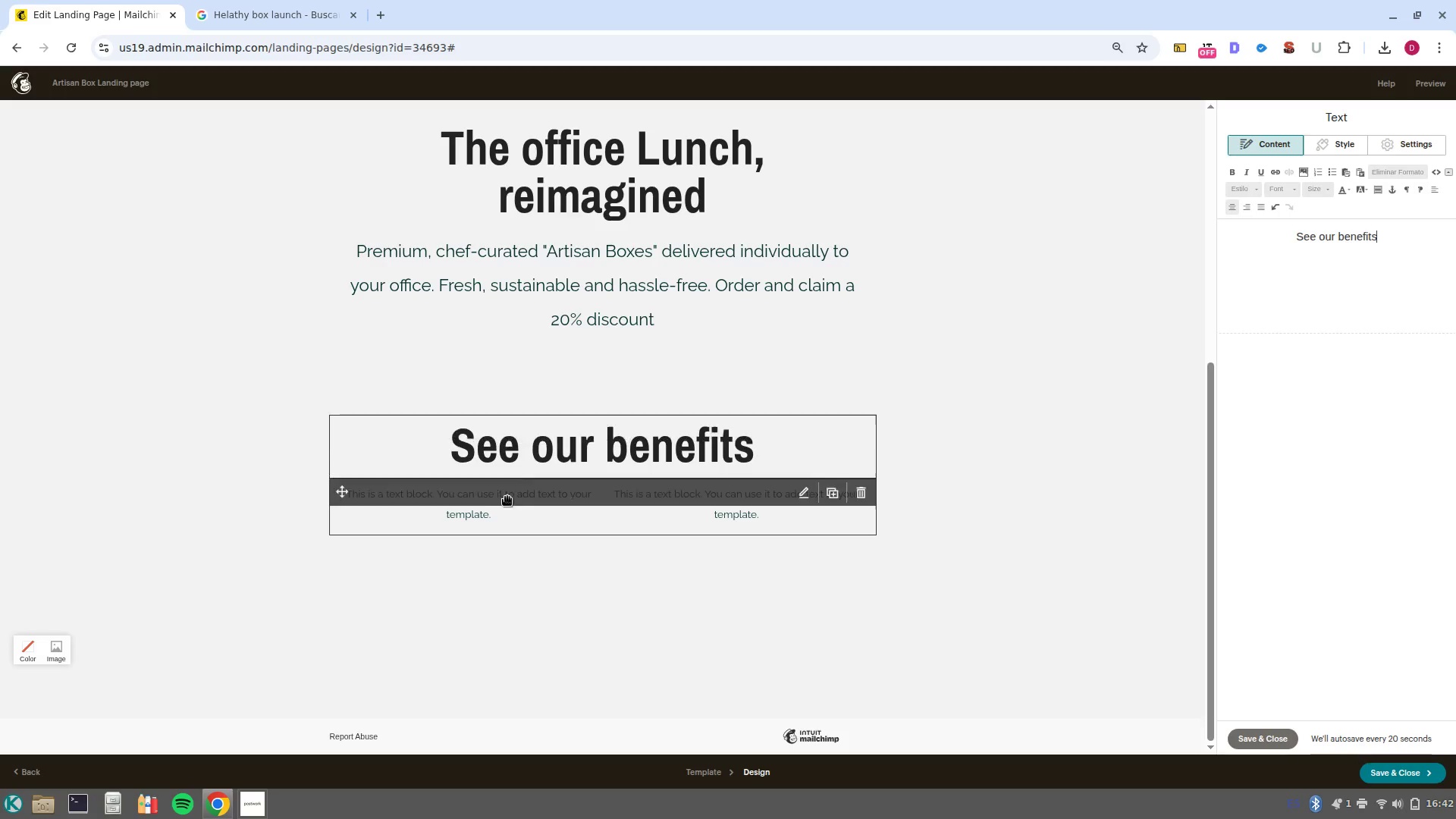 
left_click([478, 502])
 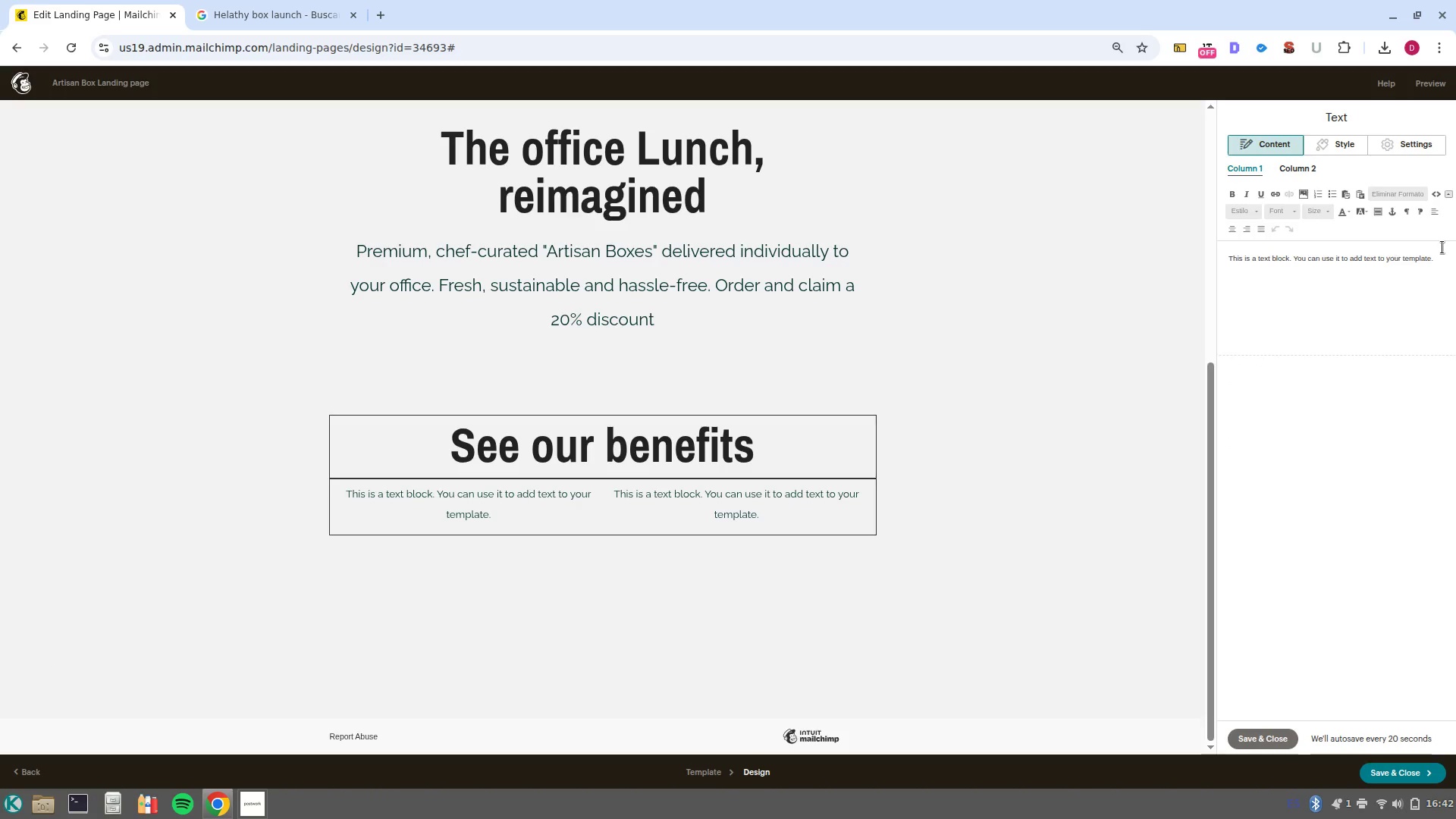 
left_click_drag(start_coordinate=[1437, 256], to_coordinate=[1183, 261])
 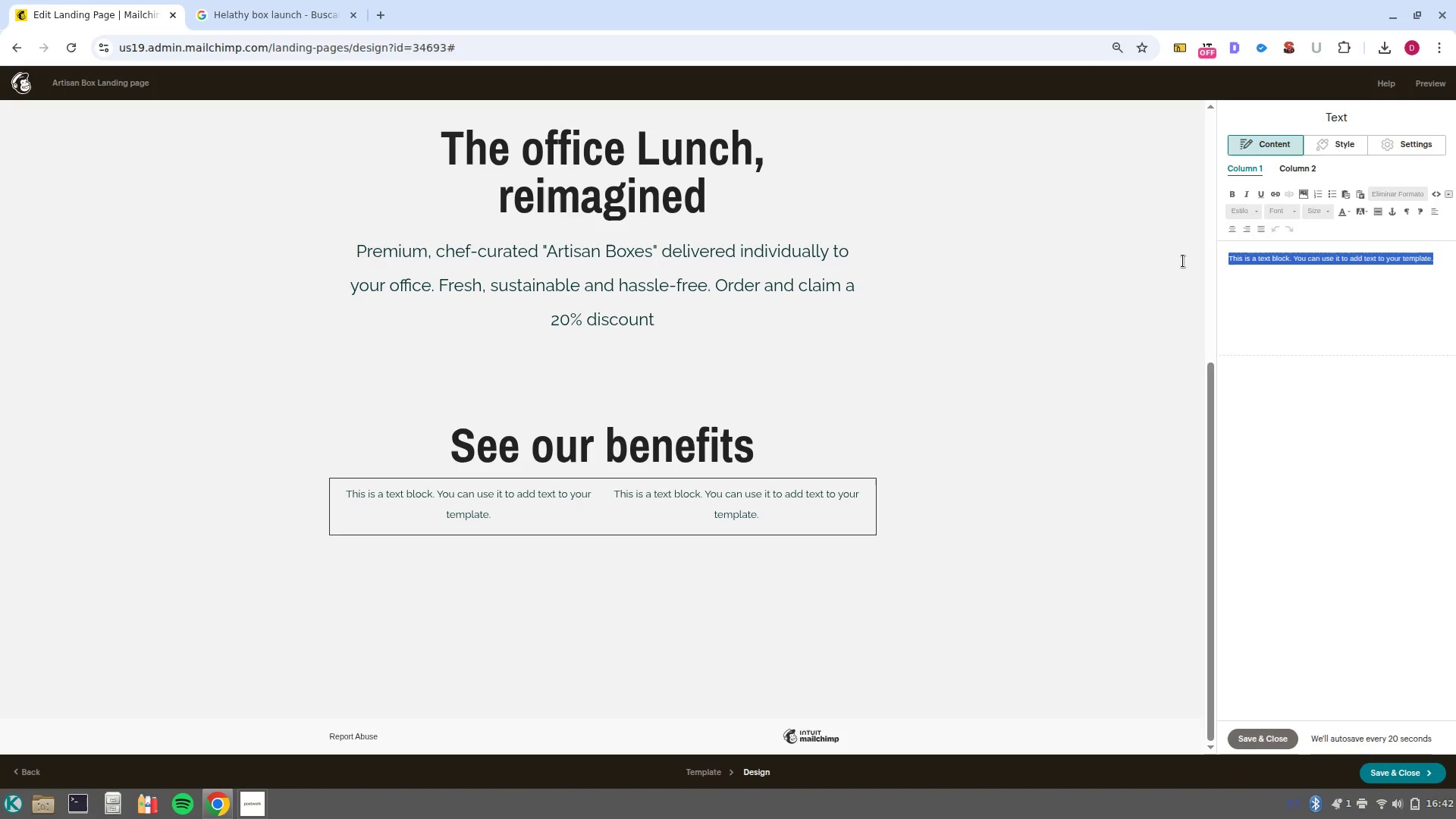 
type(} Curate)
key(Backspace)
key(Backspace)
 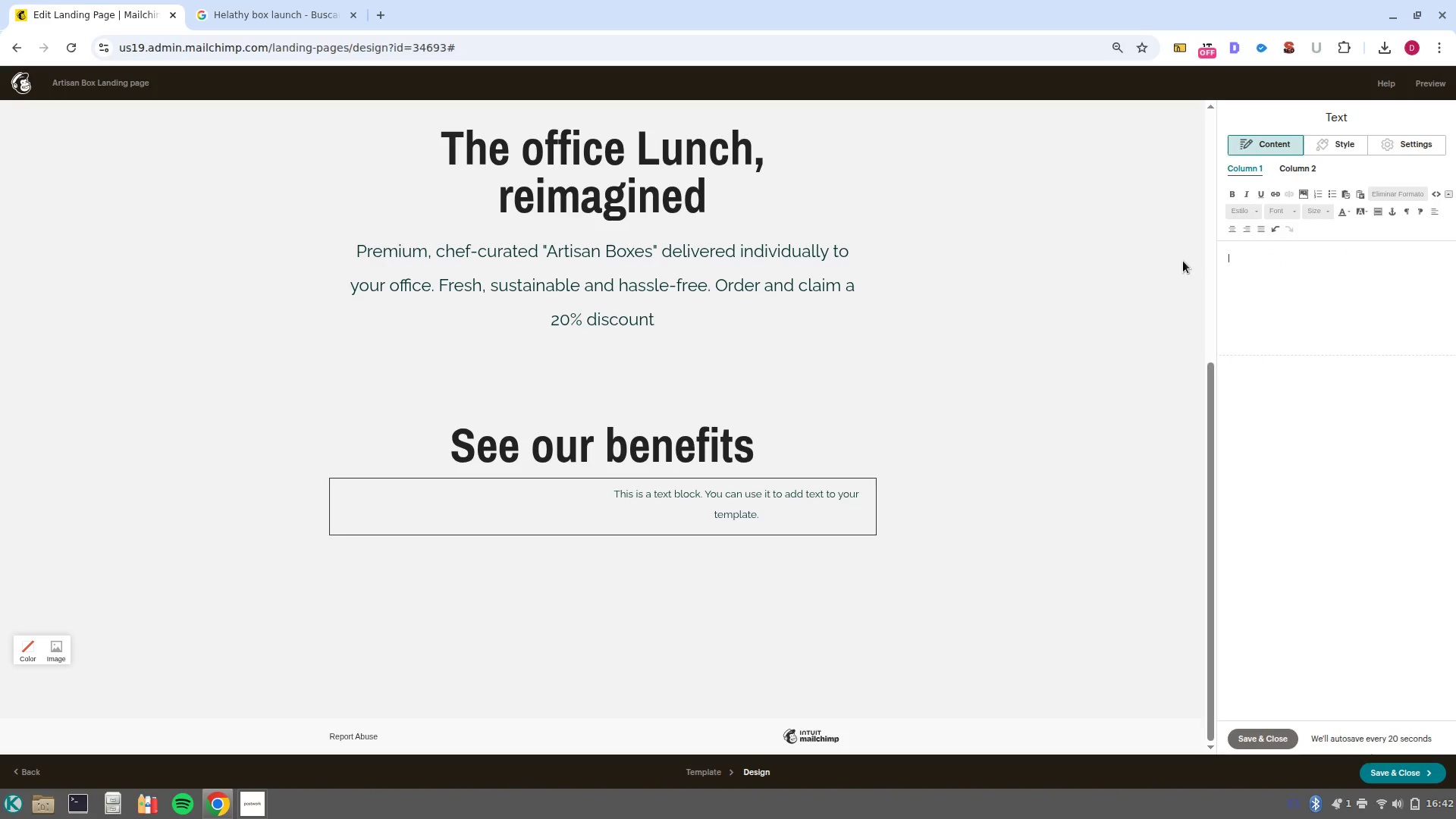 
key(Control+Backspace)
 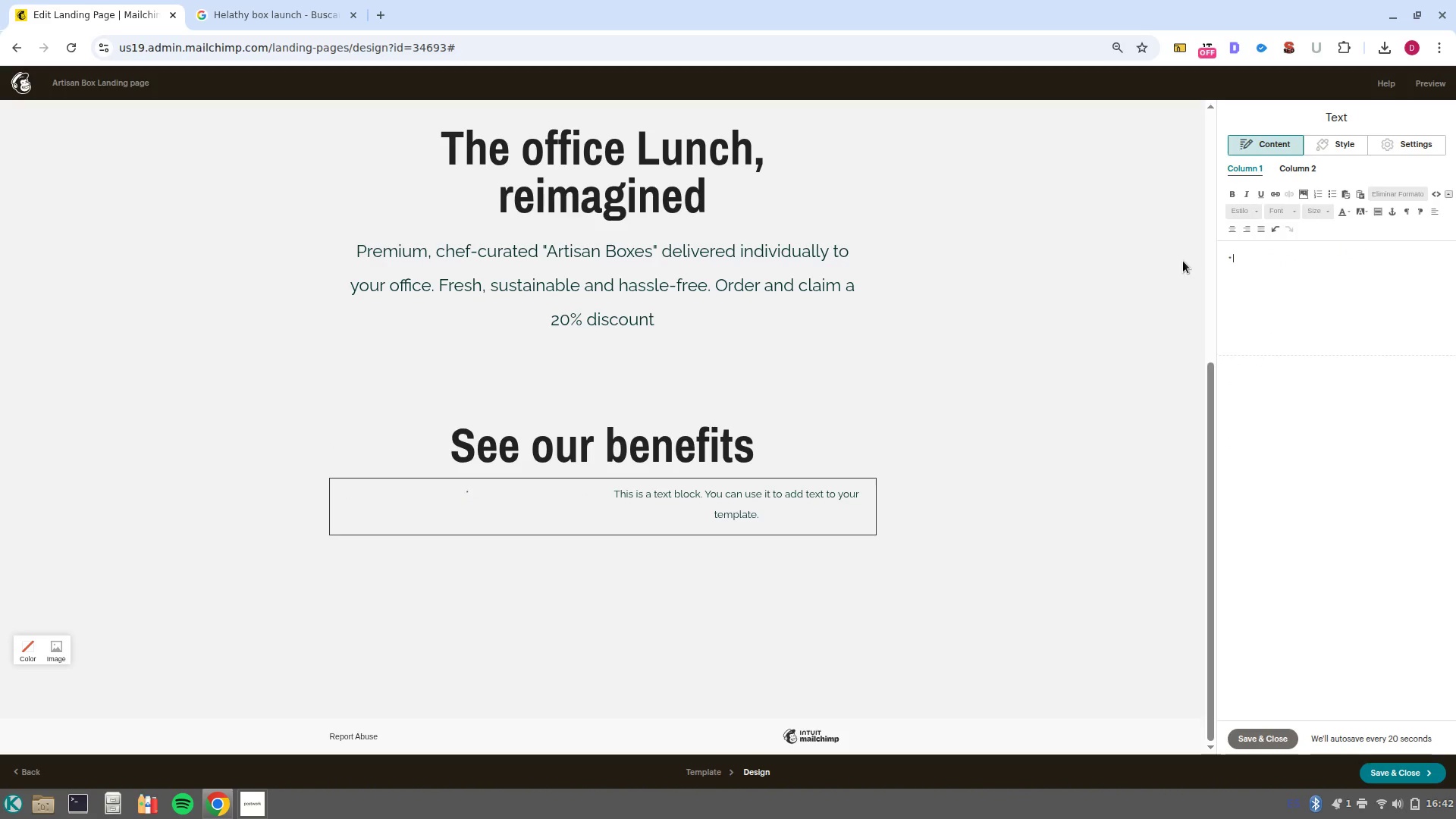 
key(Control+Backspace)
 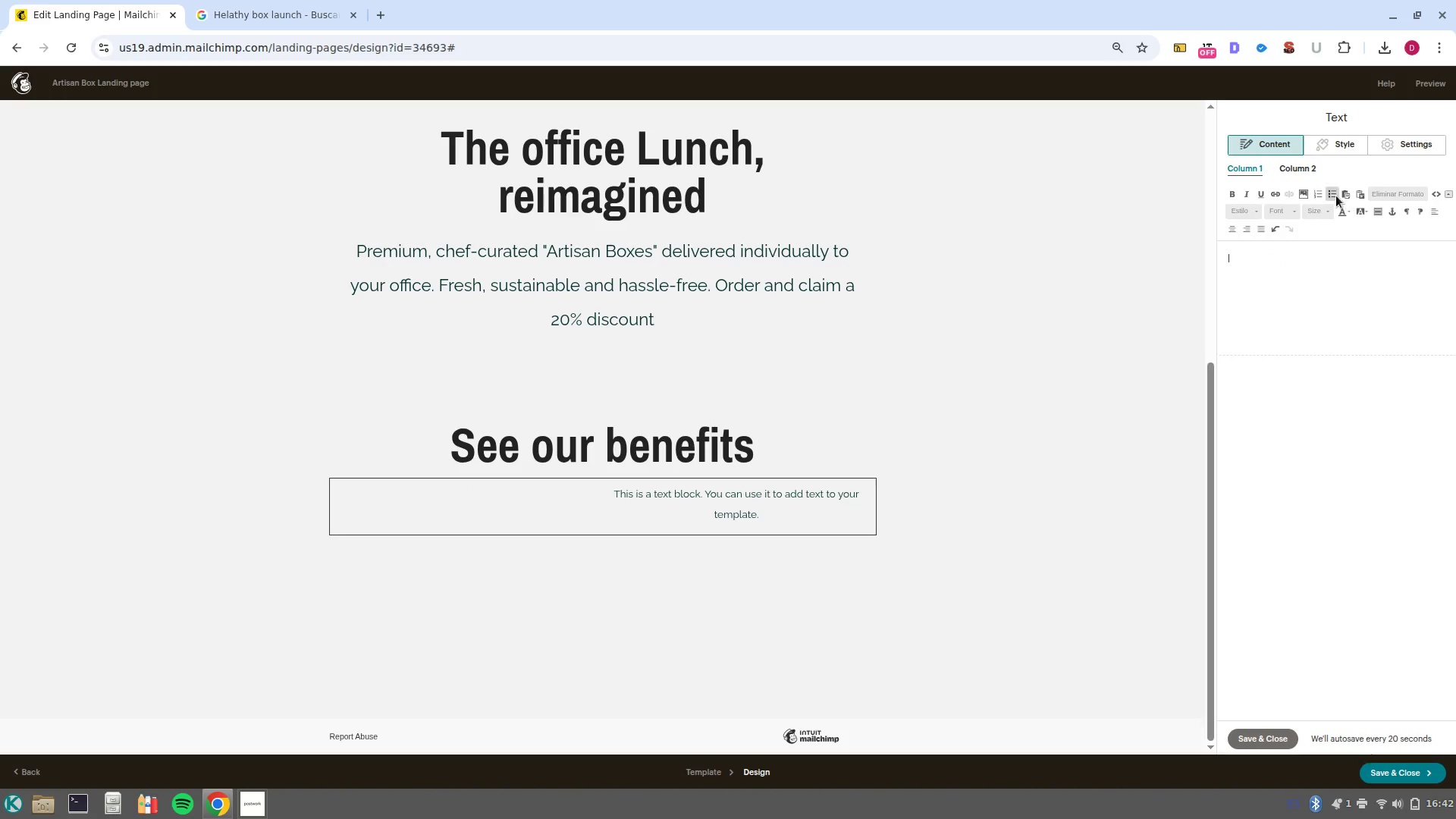 
left_click([1338, 195])
 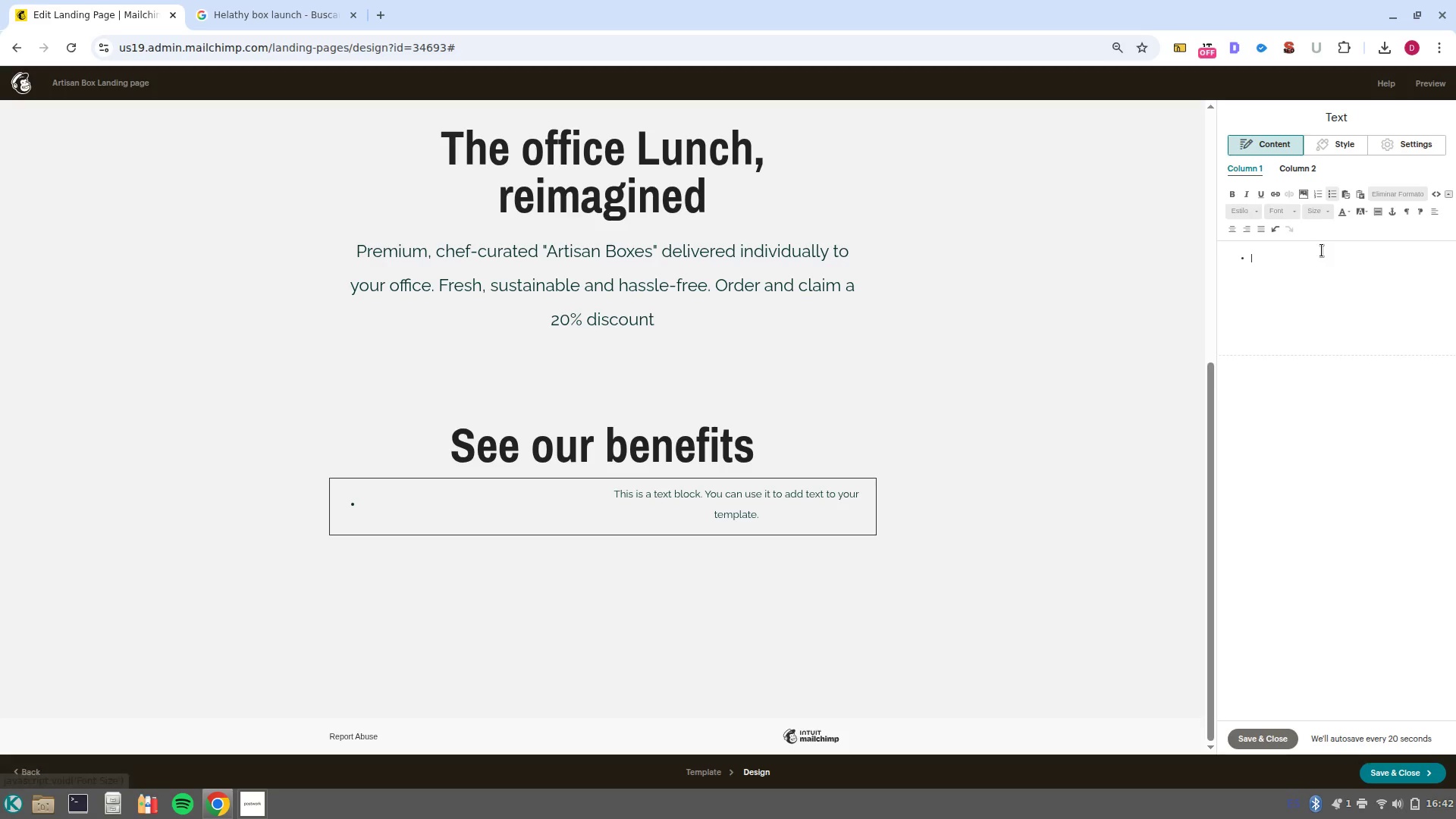 
type(Chef/ Curated> Dayl)
key(Backspace)
type(l)
key(Backspace)
key(Backspace)
key(Backspace)
type(aily menus made with local, seasonal inge)
key(Backspace)
type(redients. )
 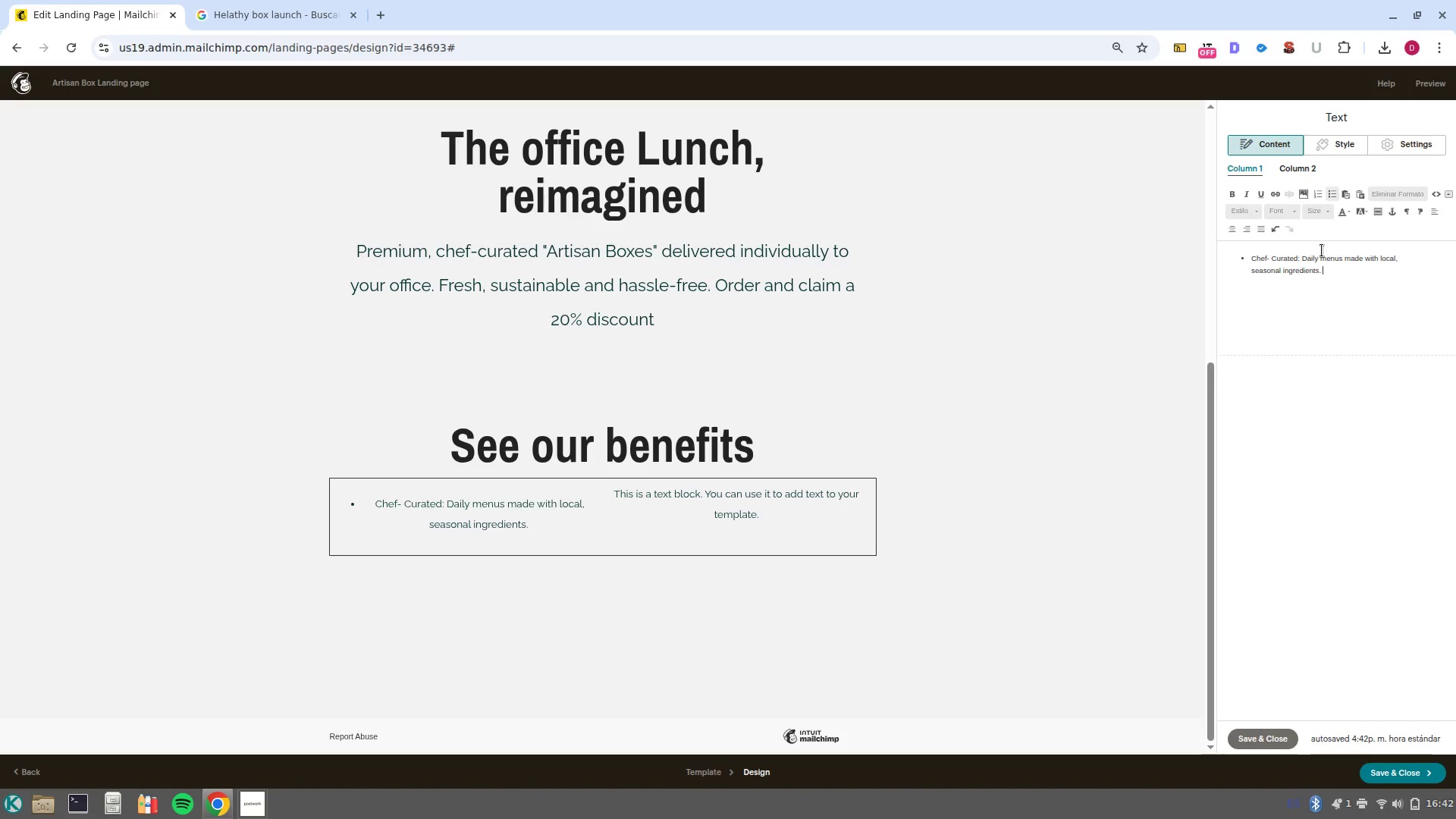 
left_click([537, 531])
 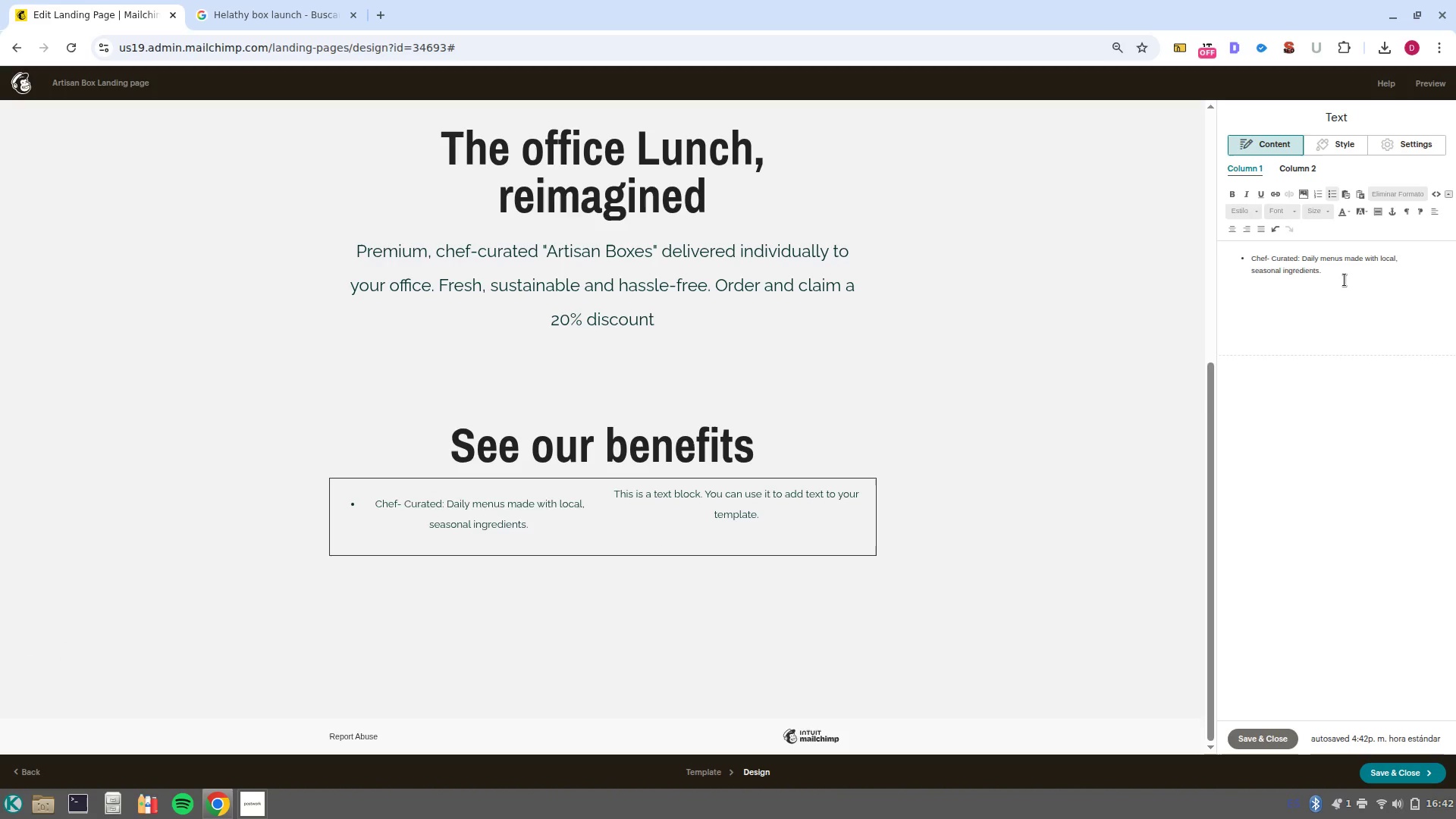 
left_click_drag(start_coordinate=[1341, 288], to_coordinate=[1222, 256])
 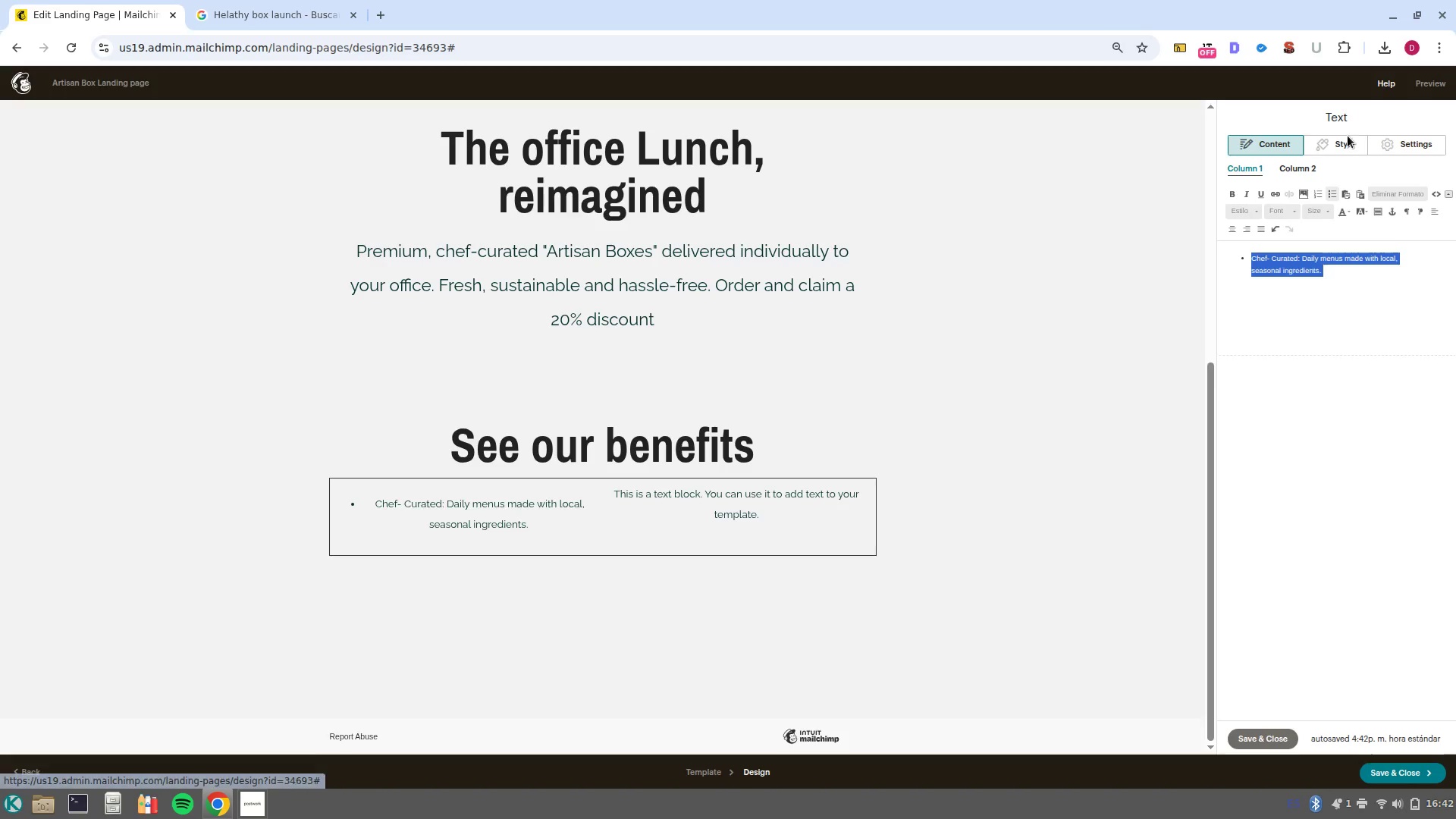 
left_click([1348, 146])
 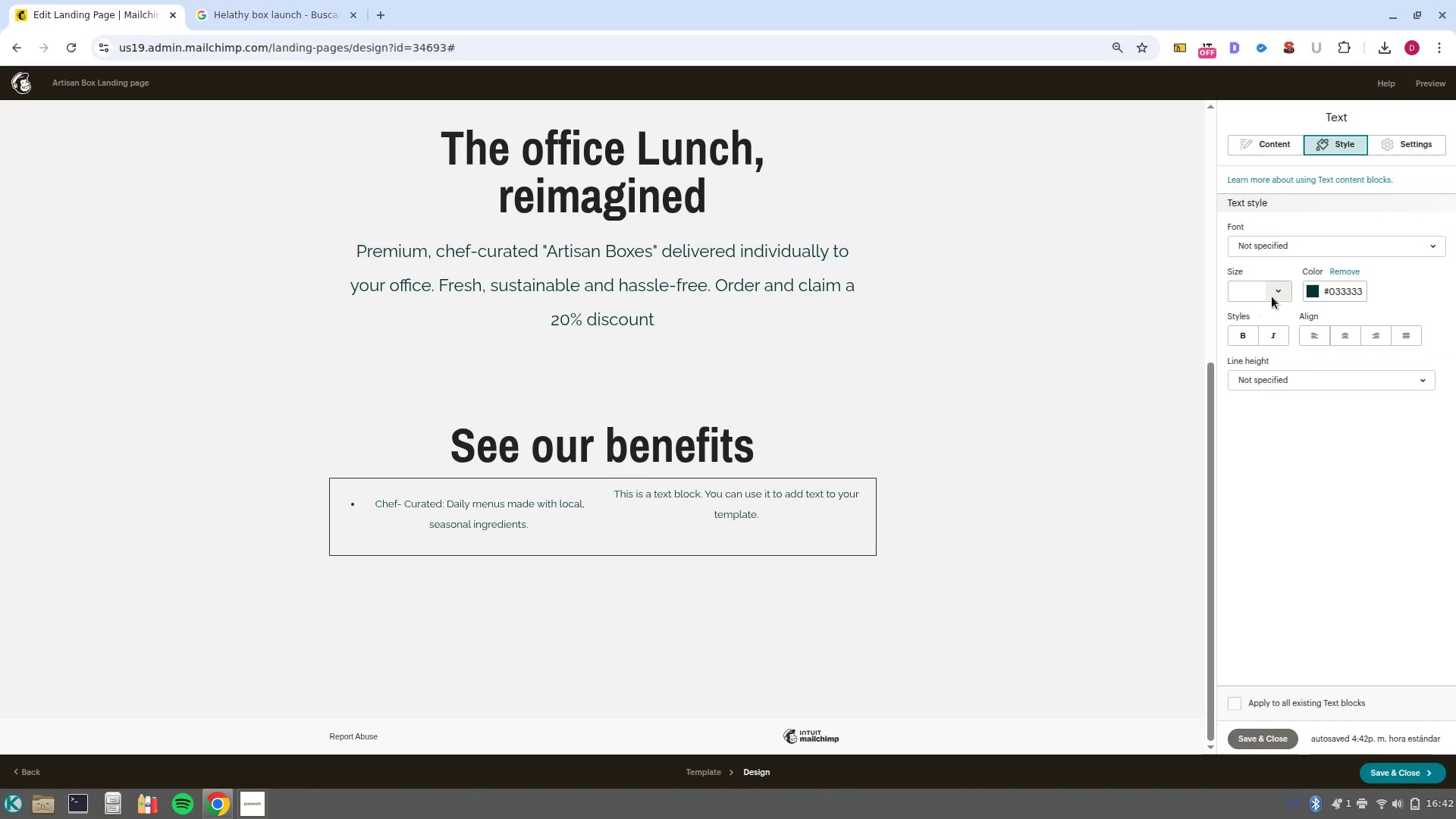 
left_click([1273, 293])
 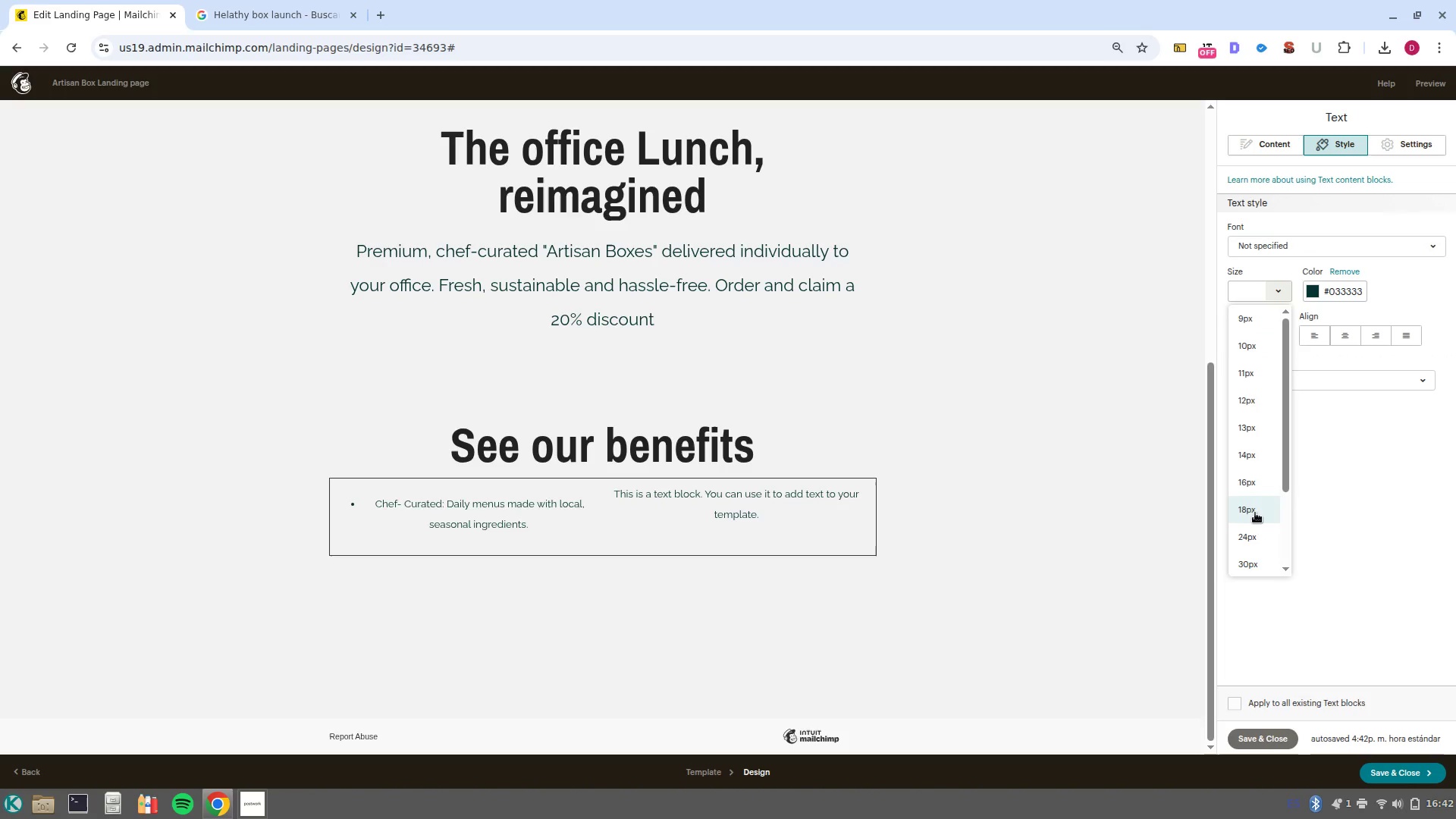 
left_click([1255, 513])
 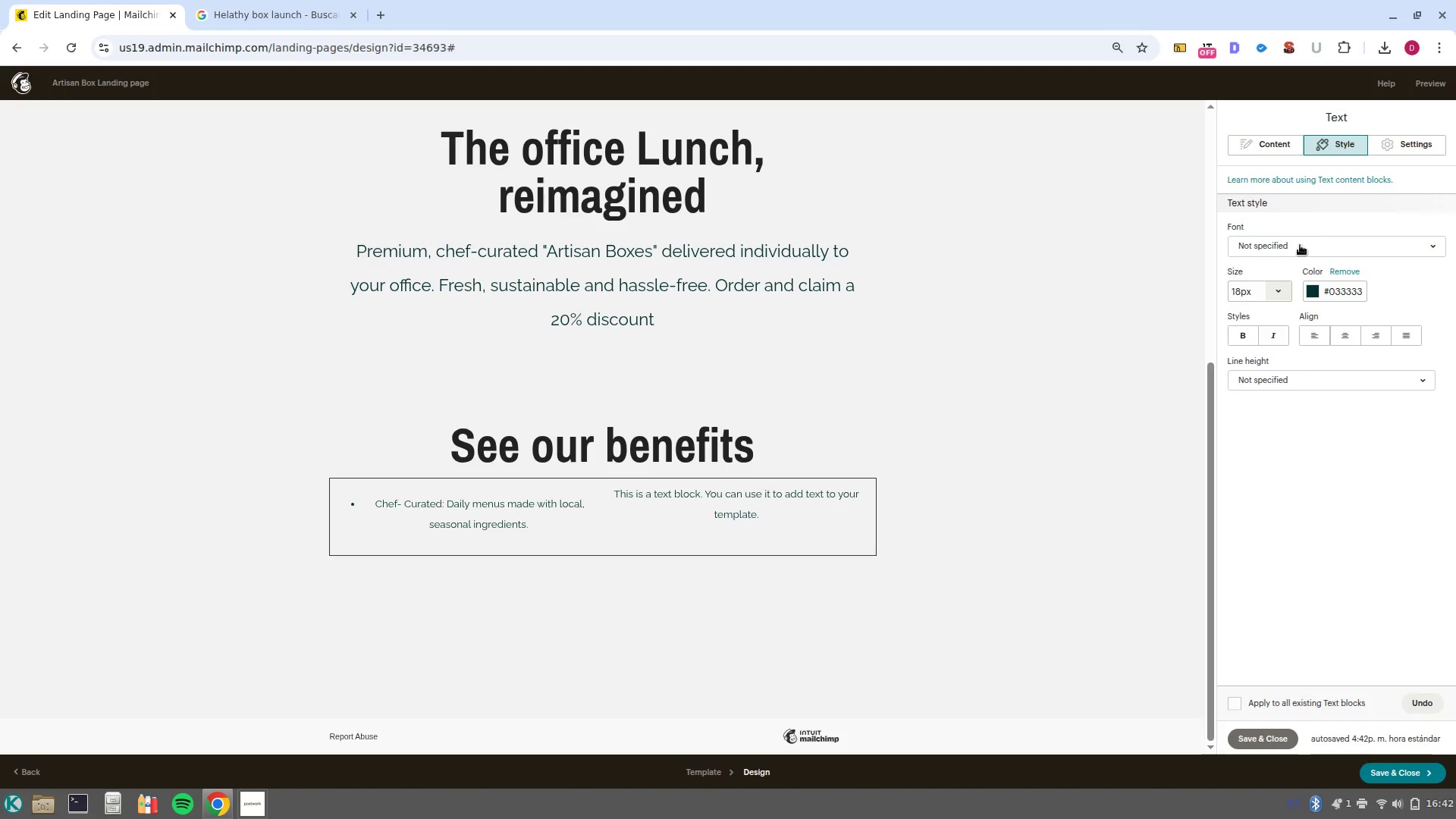 
left_click([1291, 499])
 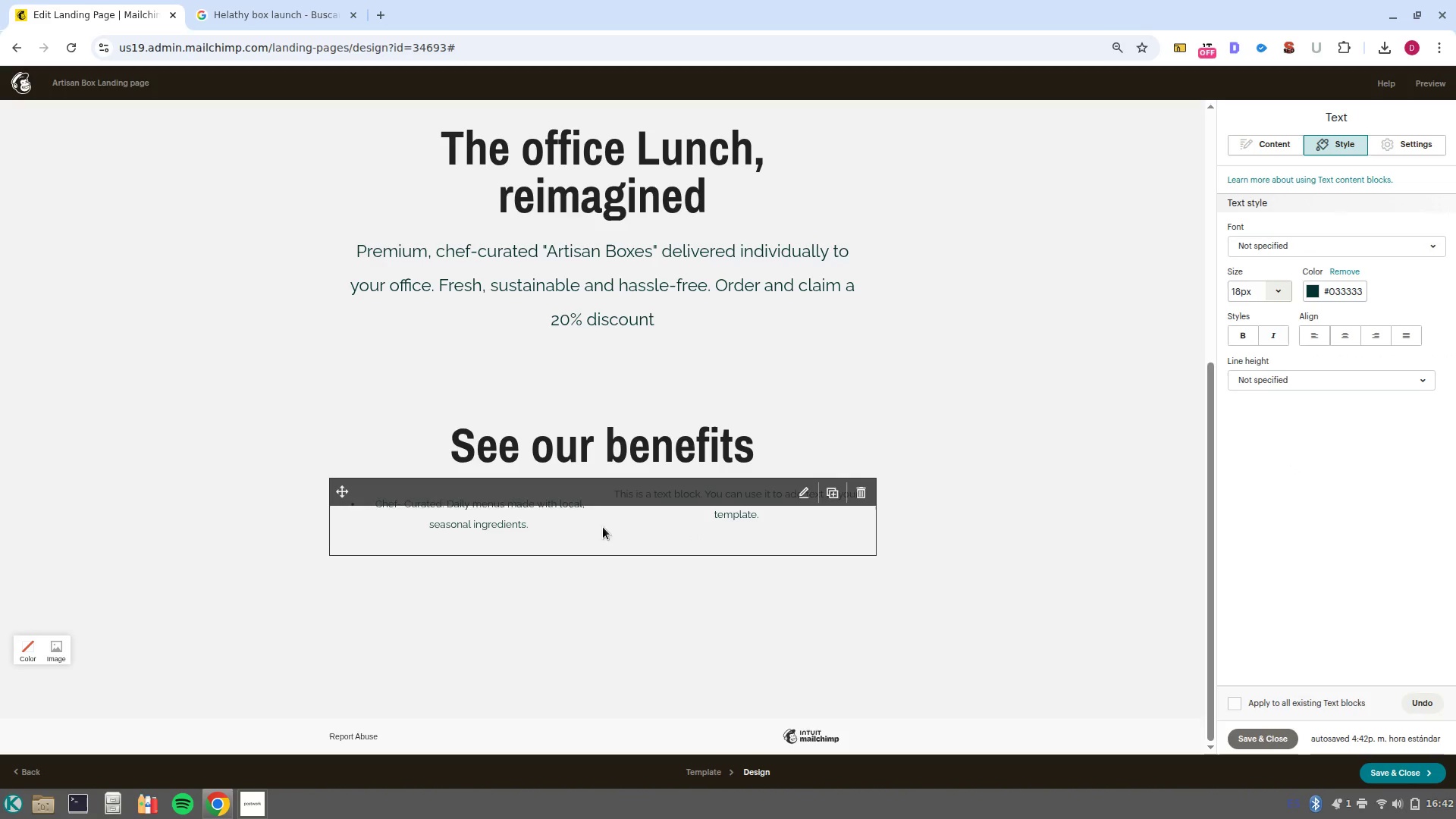 
left_click([535, 522])
 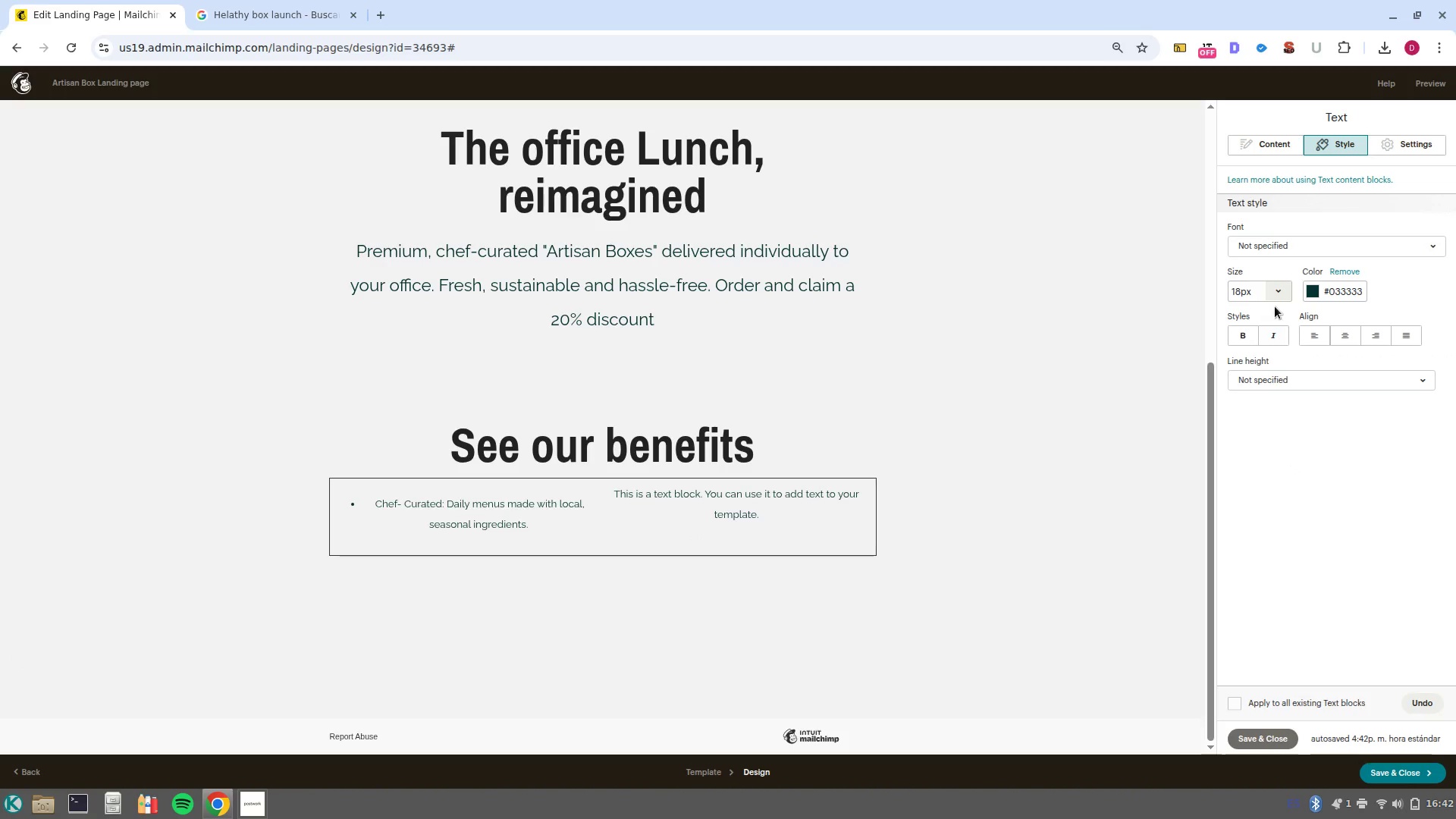 
left_click([1288, 290])
 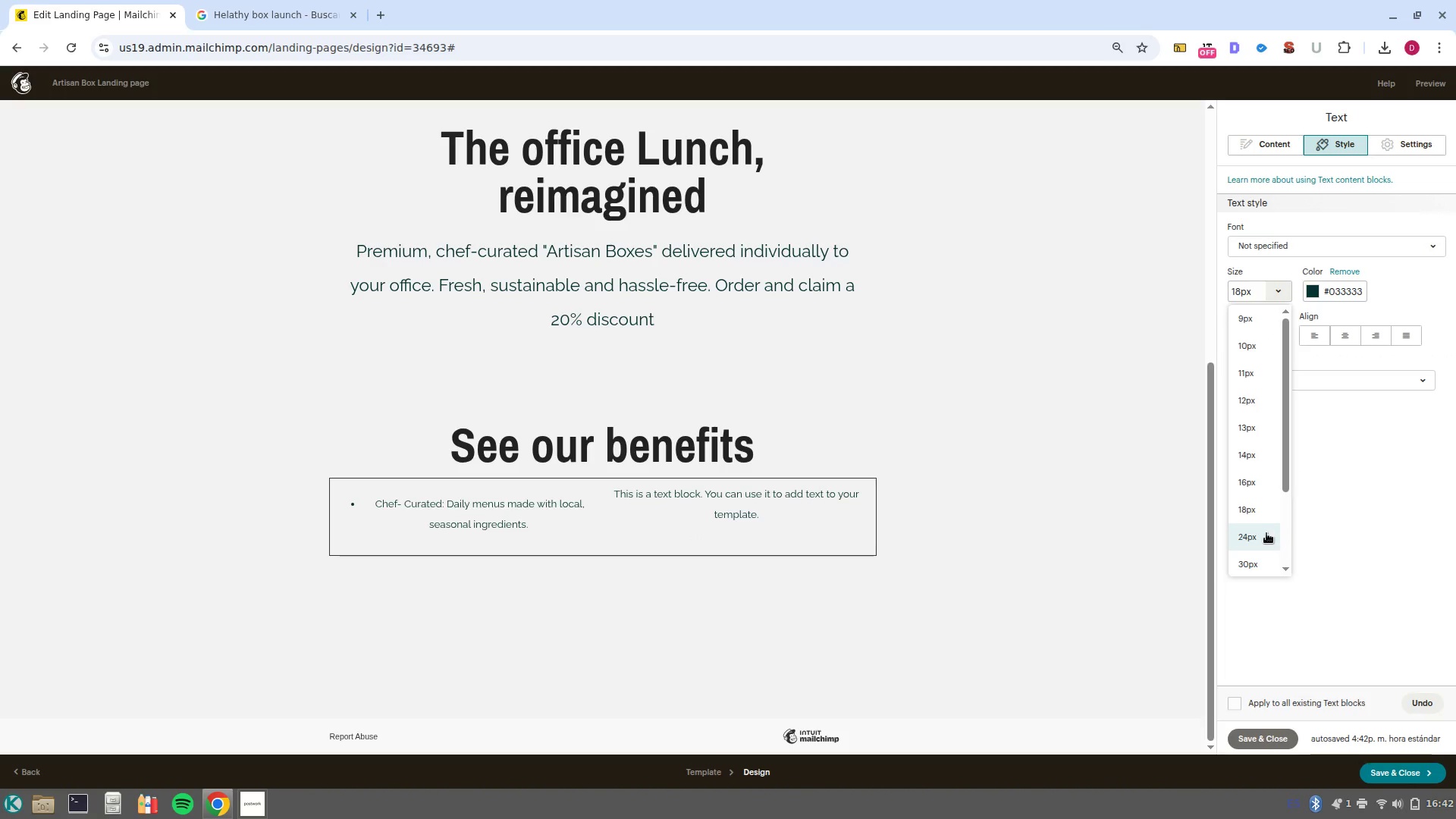 
left_click([1266, 533])
 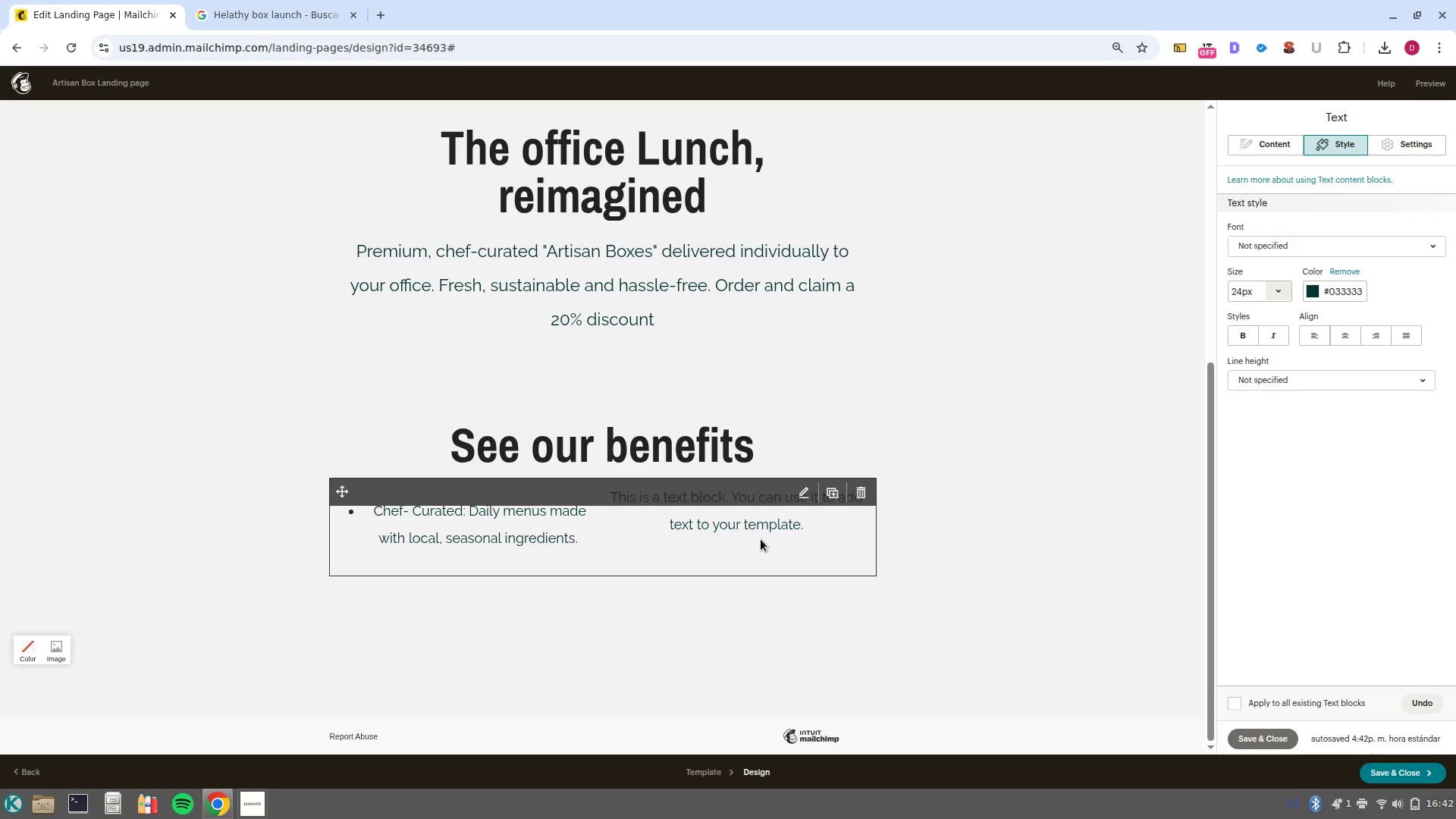 
left_click([507, 540])
 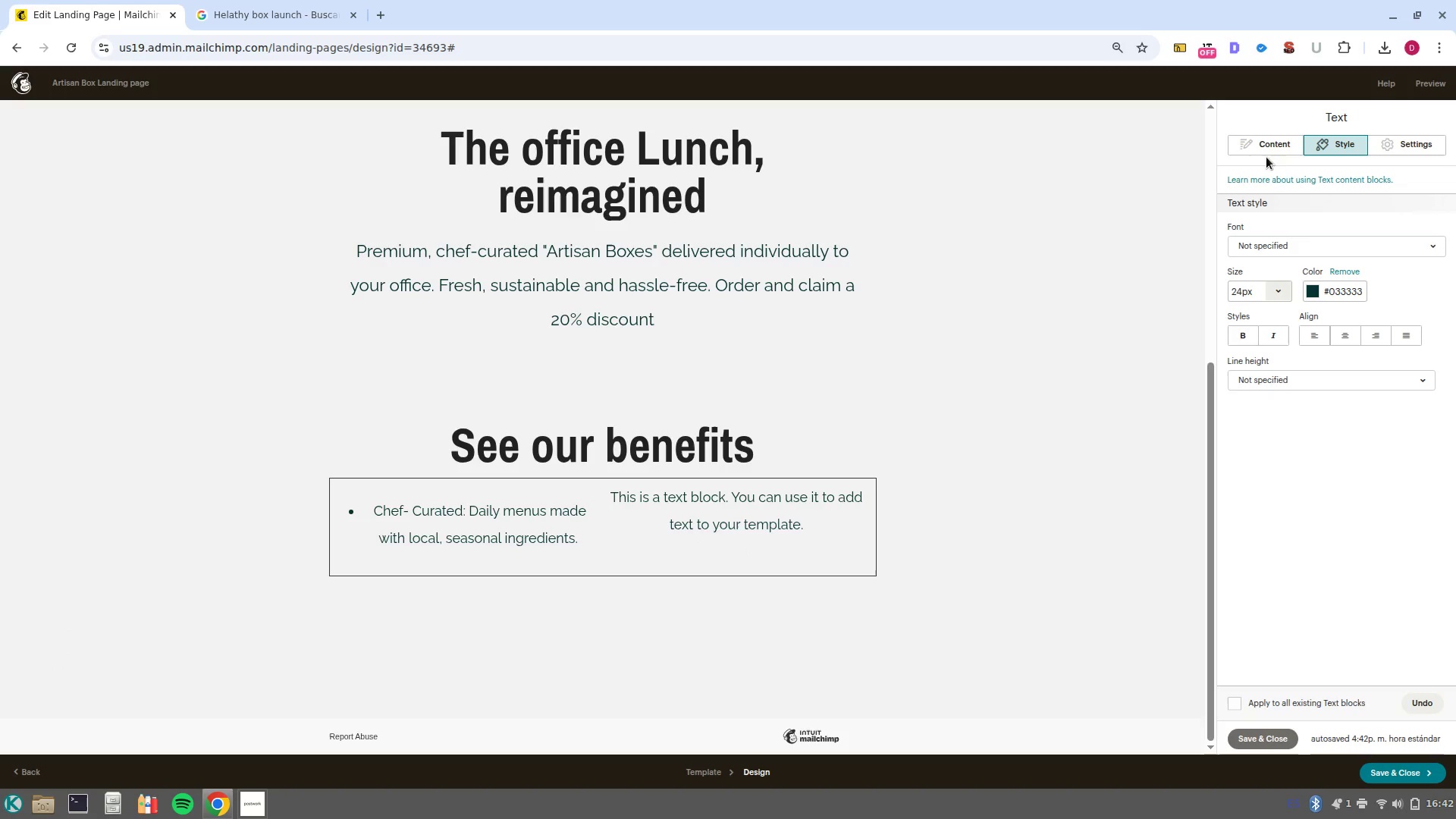 
left_click([1265, 143])
 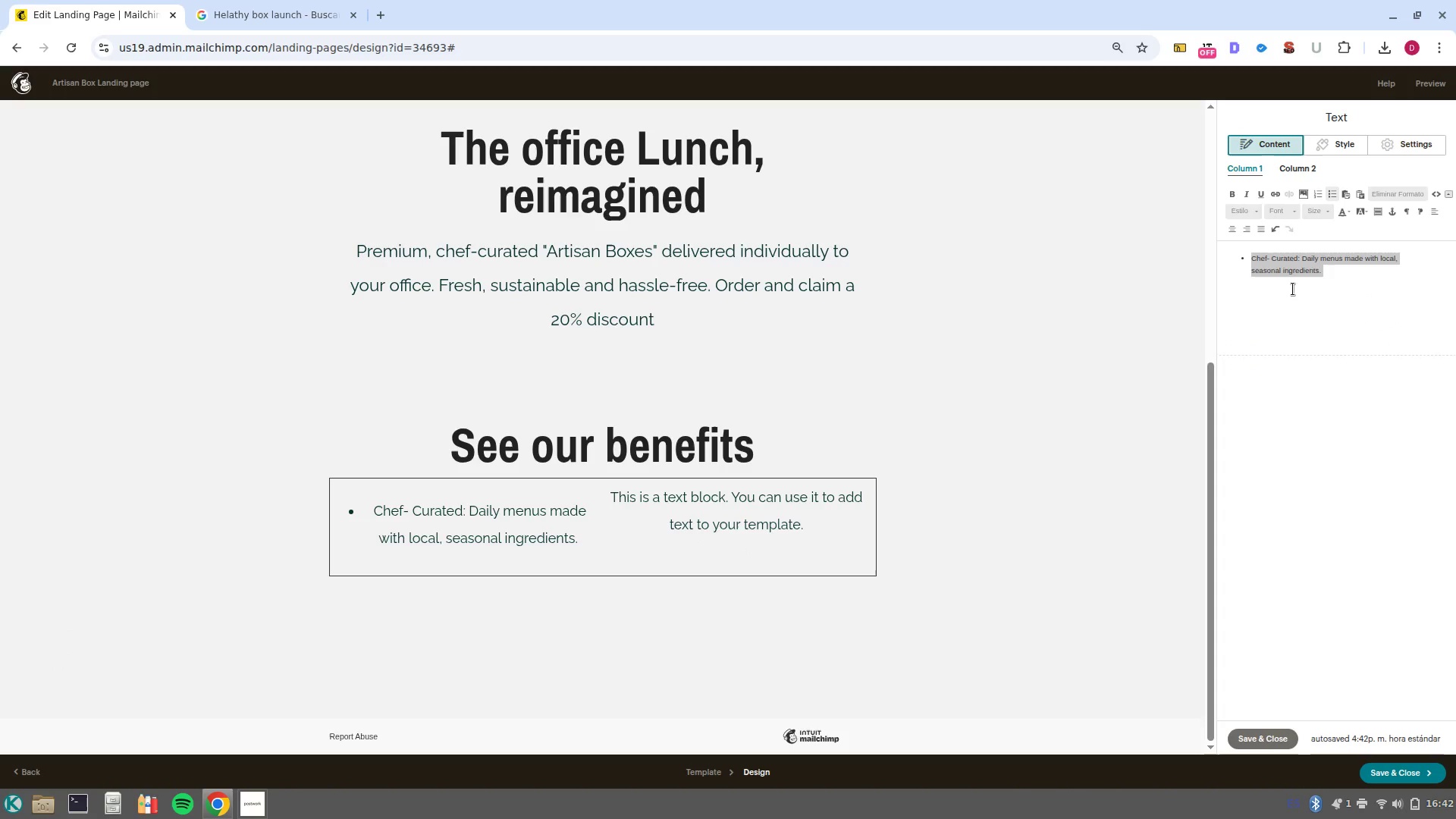 
left_click([1294, 292])
 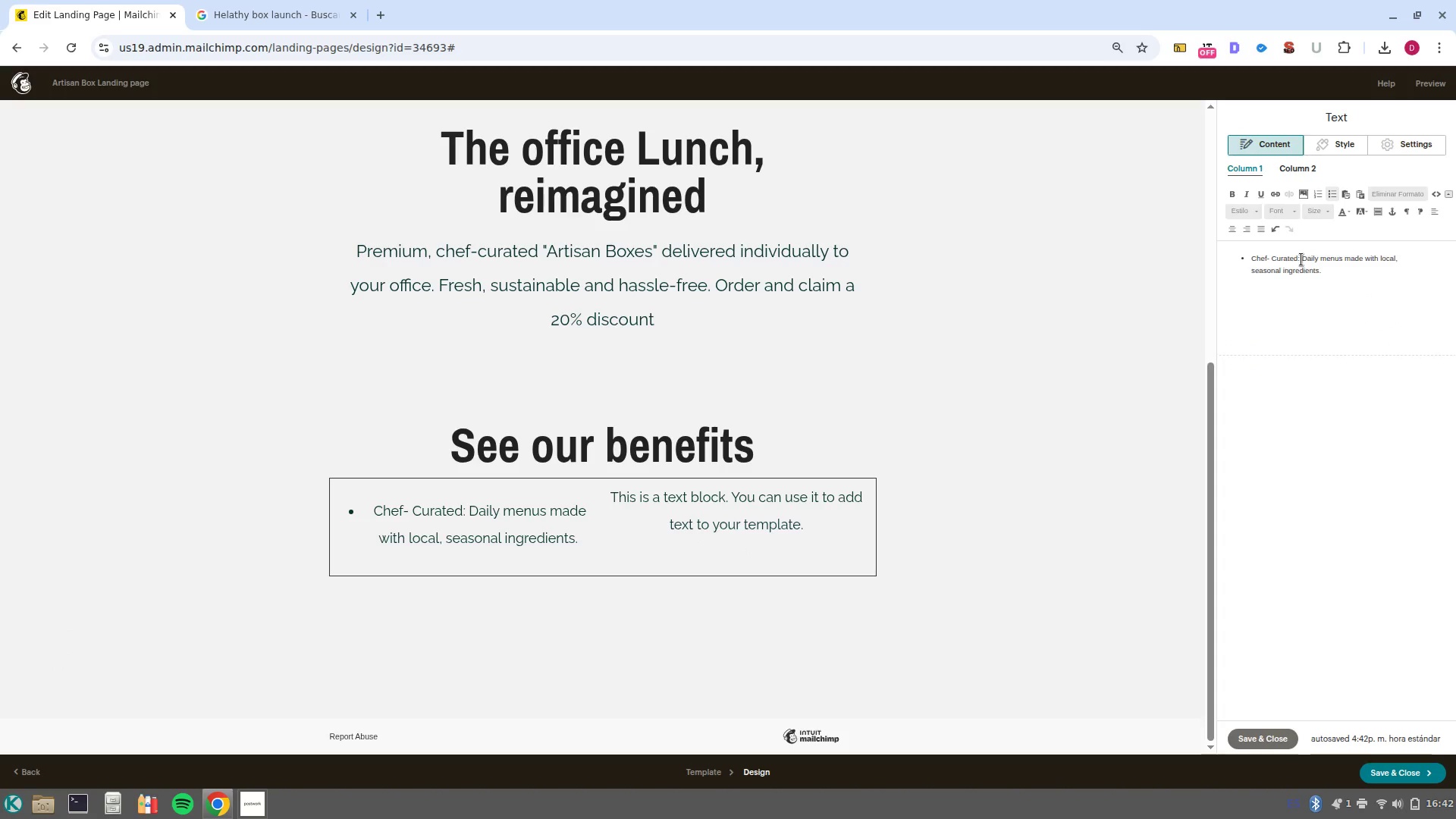 
left_click_drag(start_coordinate=[1305, 258], to_coordinate=[1235, 260])
 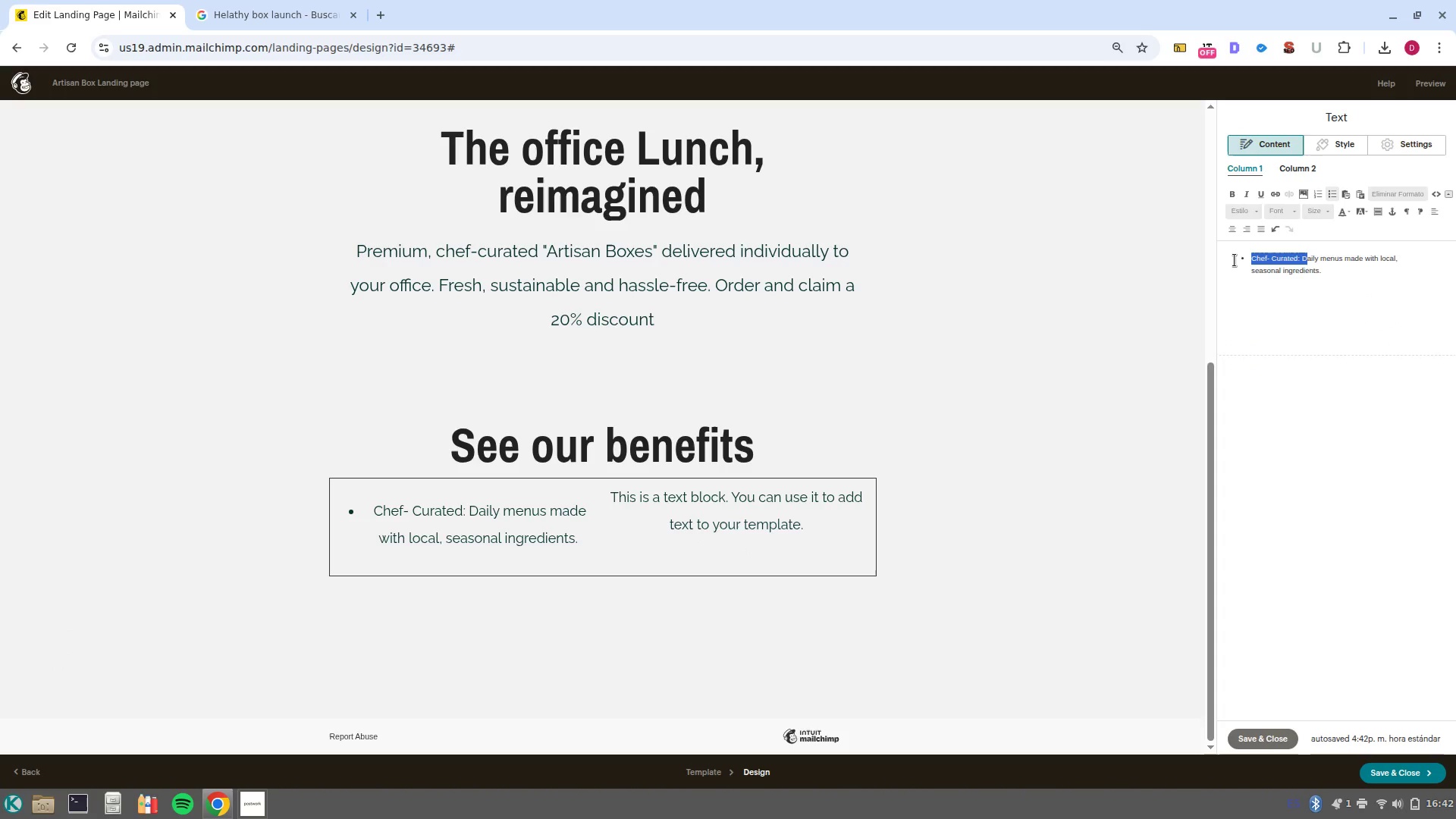 
key(Control+B)
 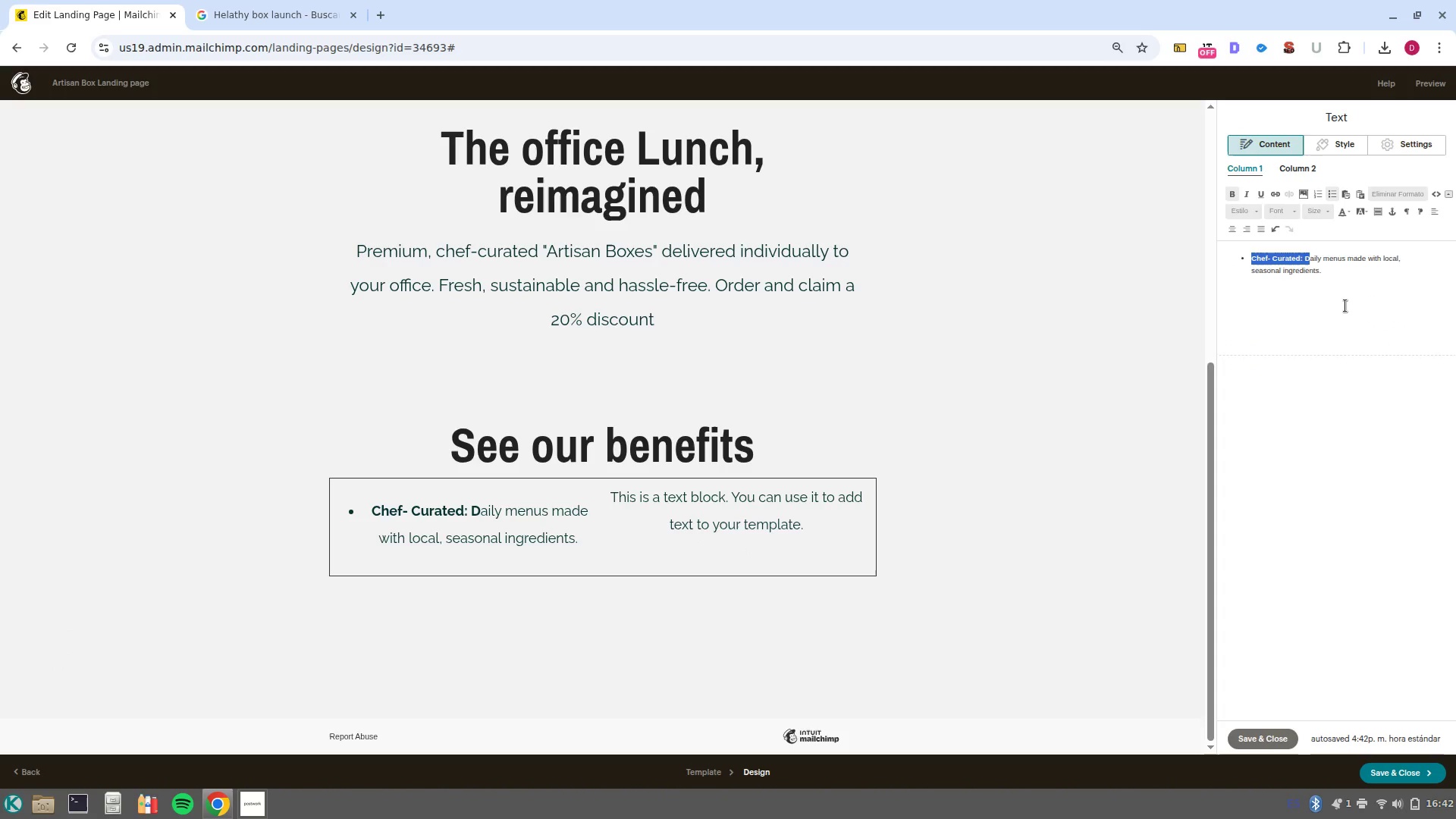 
left_click([1345, 306])
 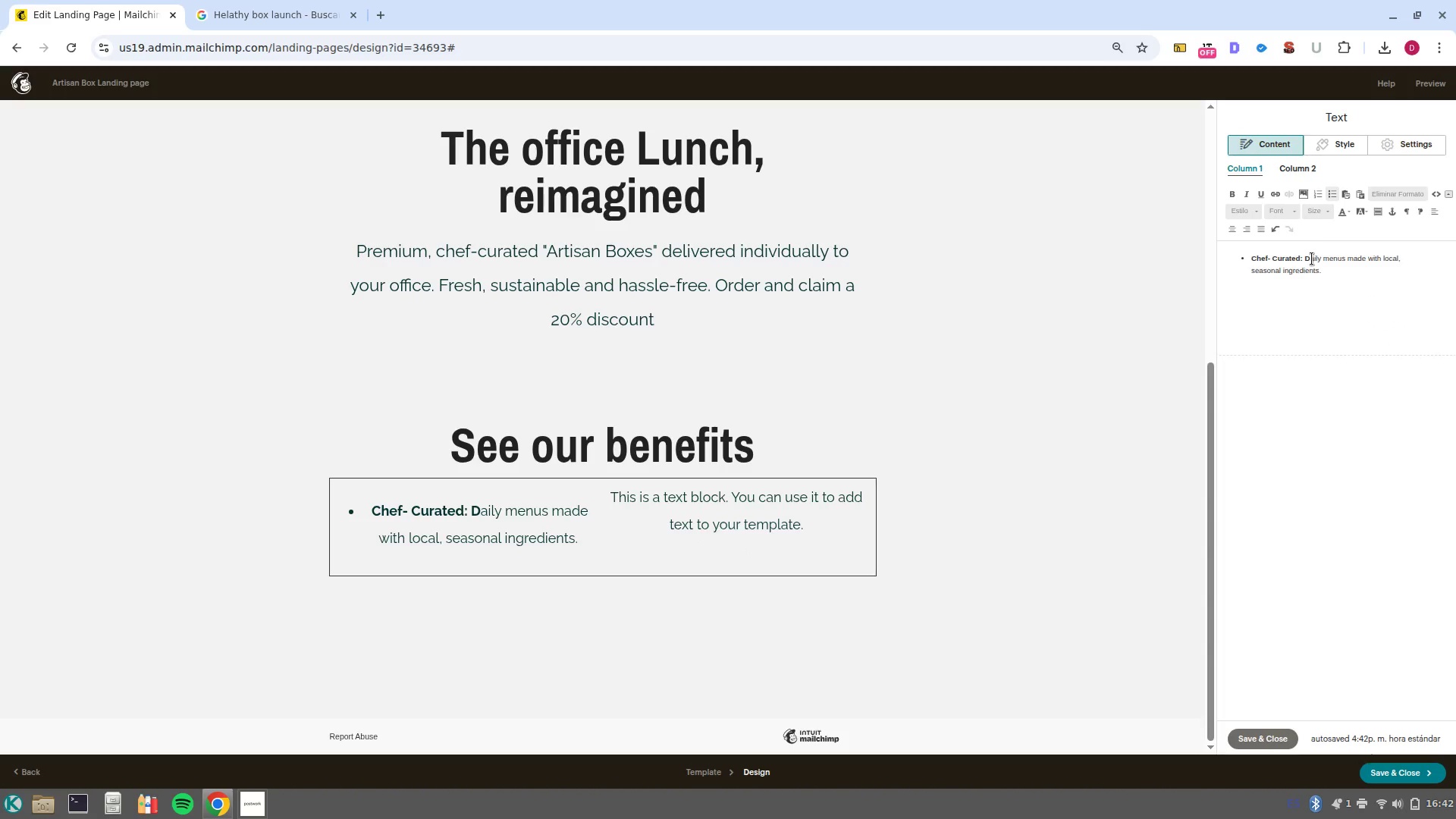 
left_click_drag(start_coordinate=[1304, 257], to_coordinate=[1320, 262])
 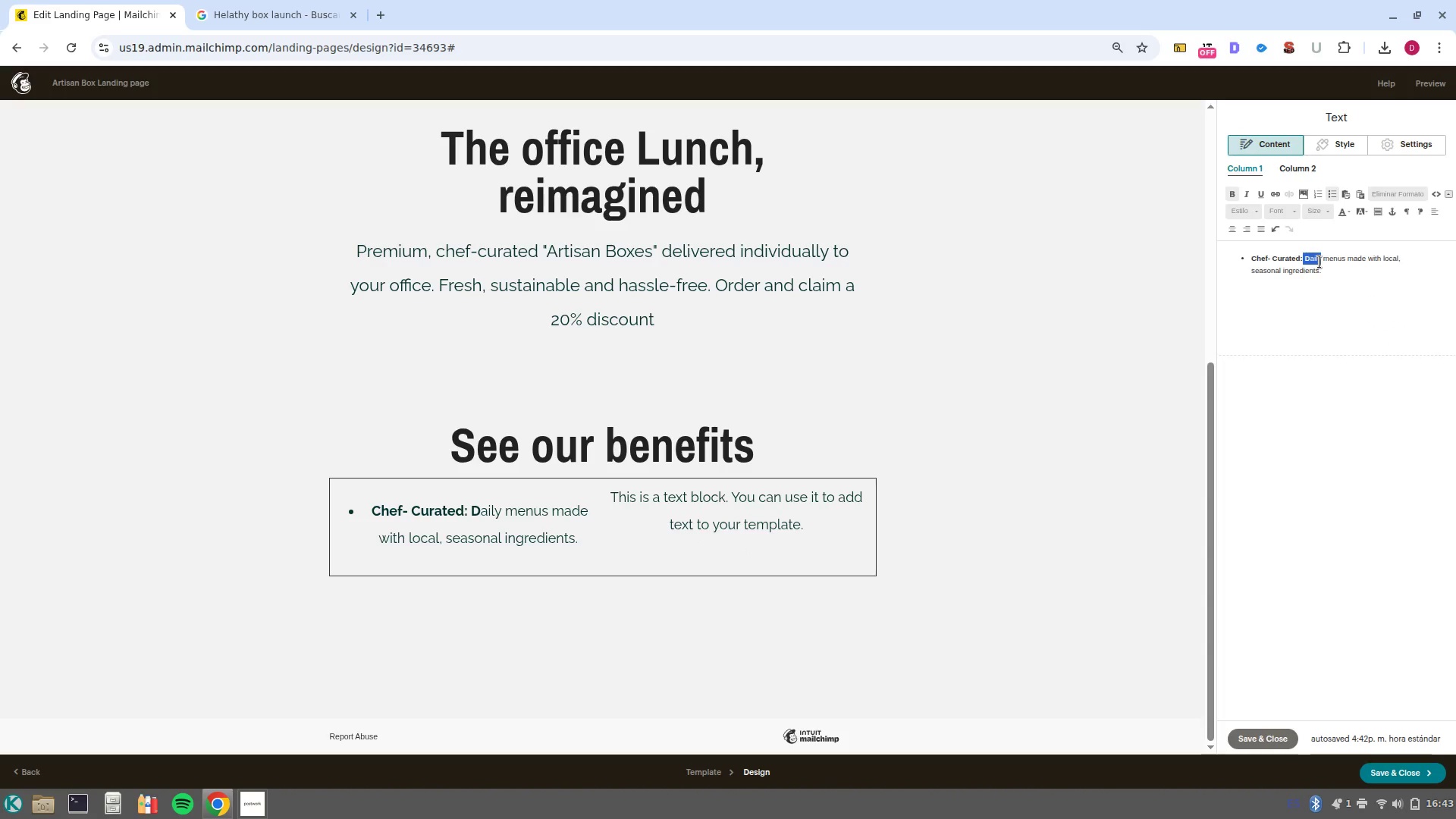 
key(Control+B)
 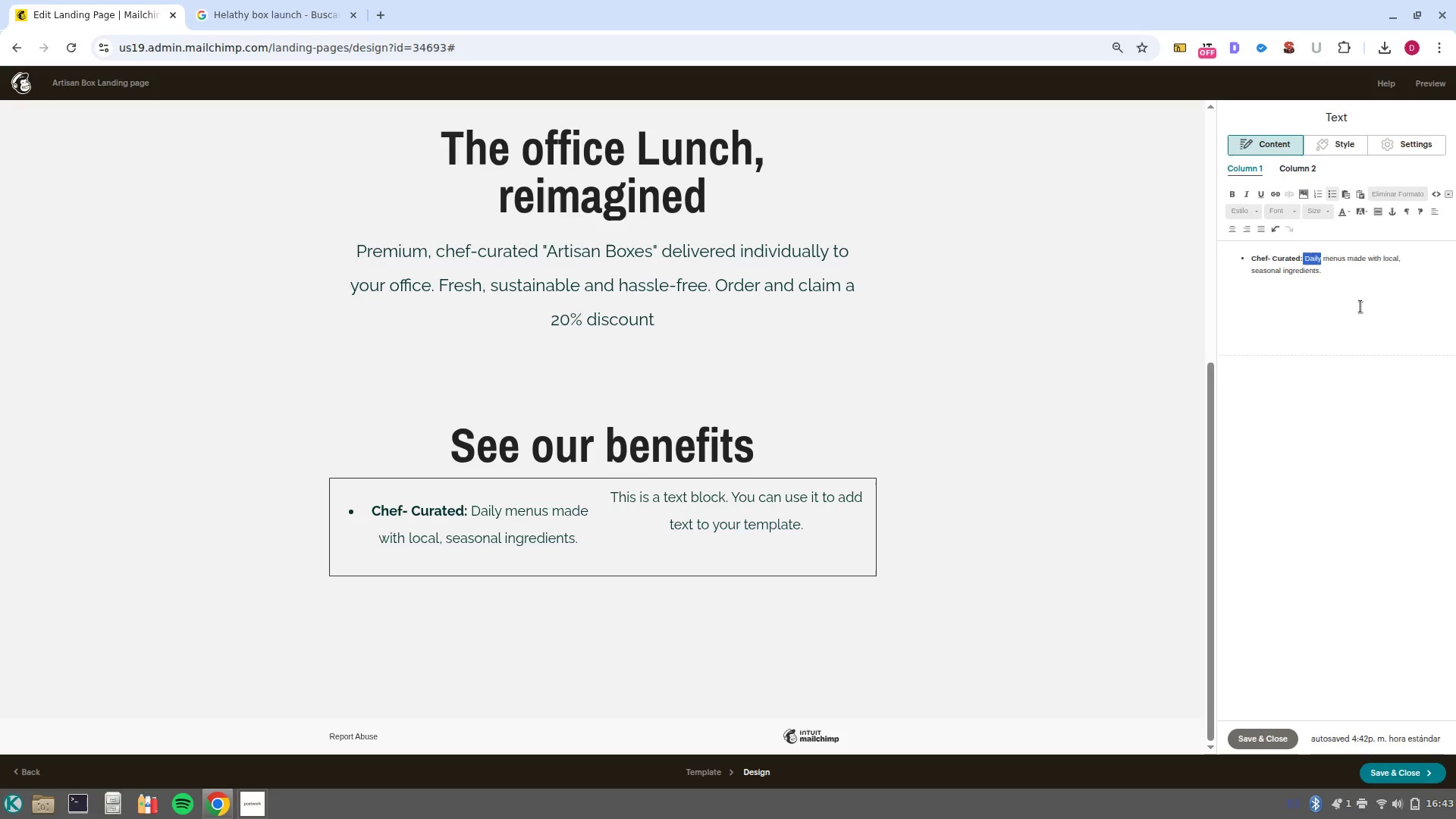 
left_click([1360, 306])
 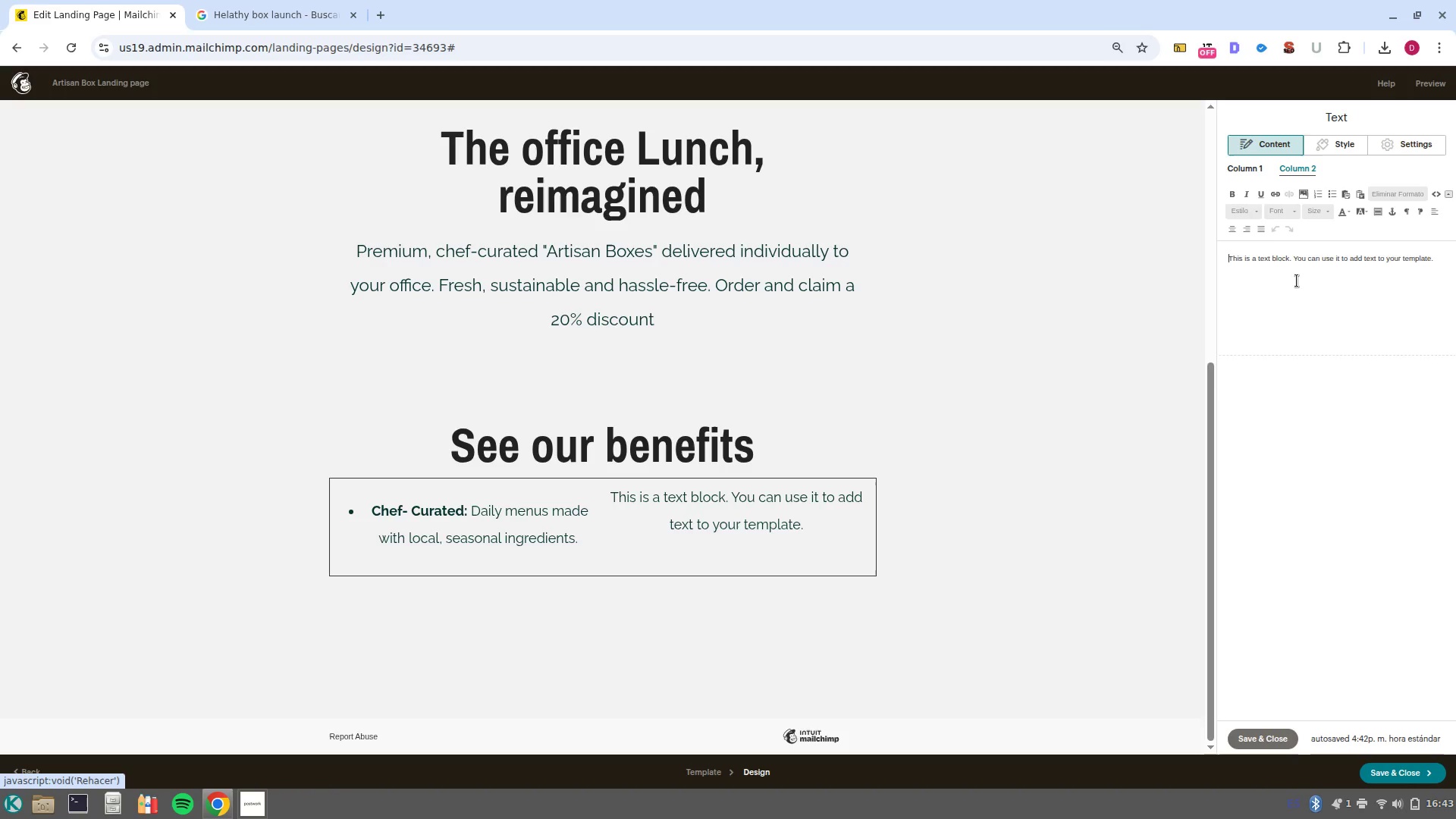 
left_click_drag(start_coordinate=[1437, 269], to_coordinate=[1216, 248])
 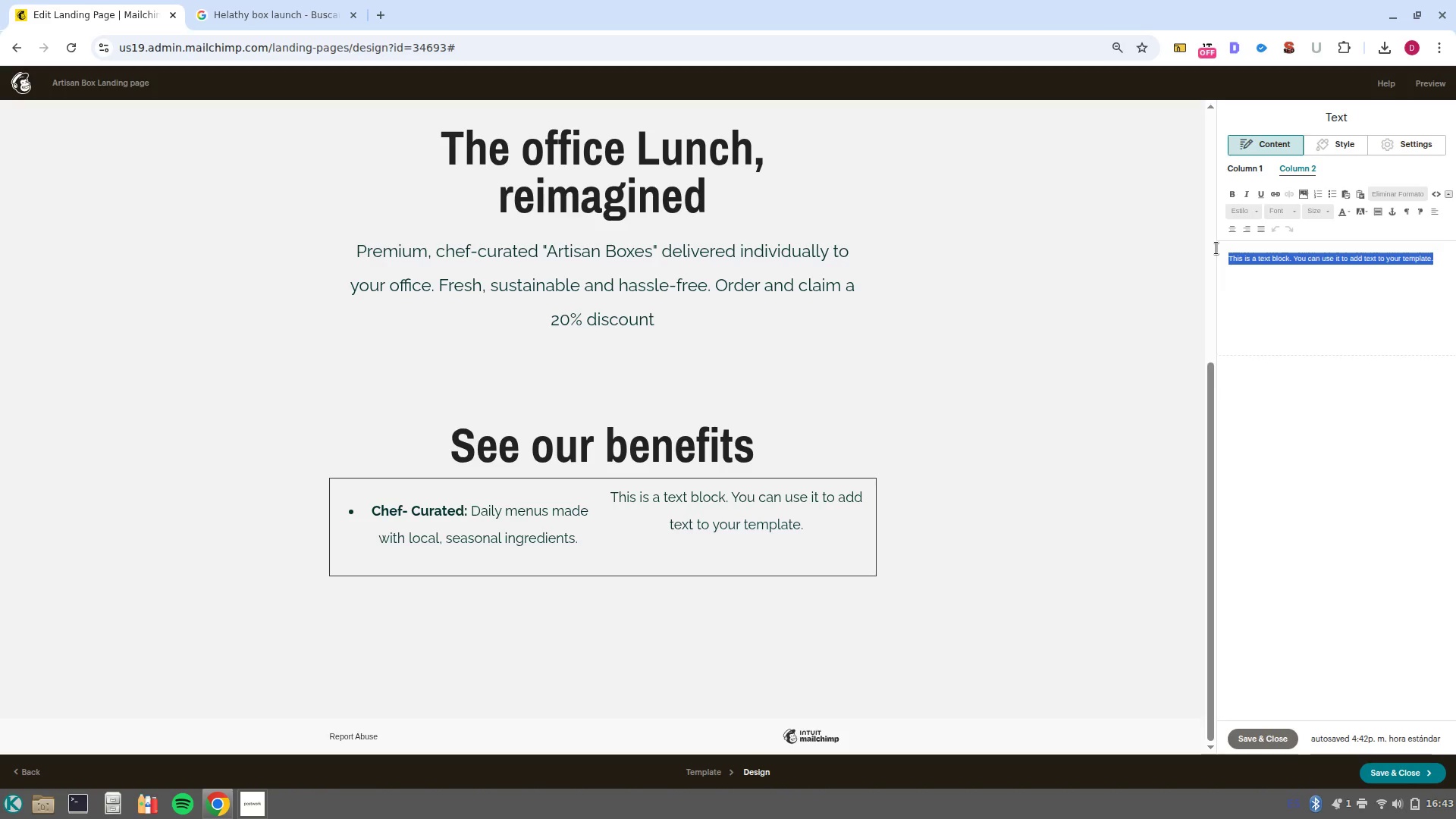 
key(Backspace)
 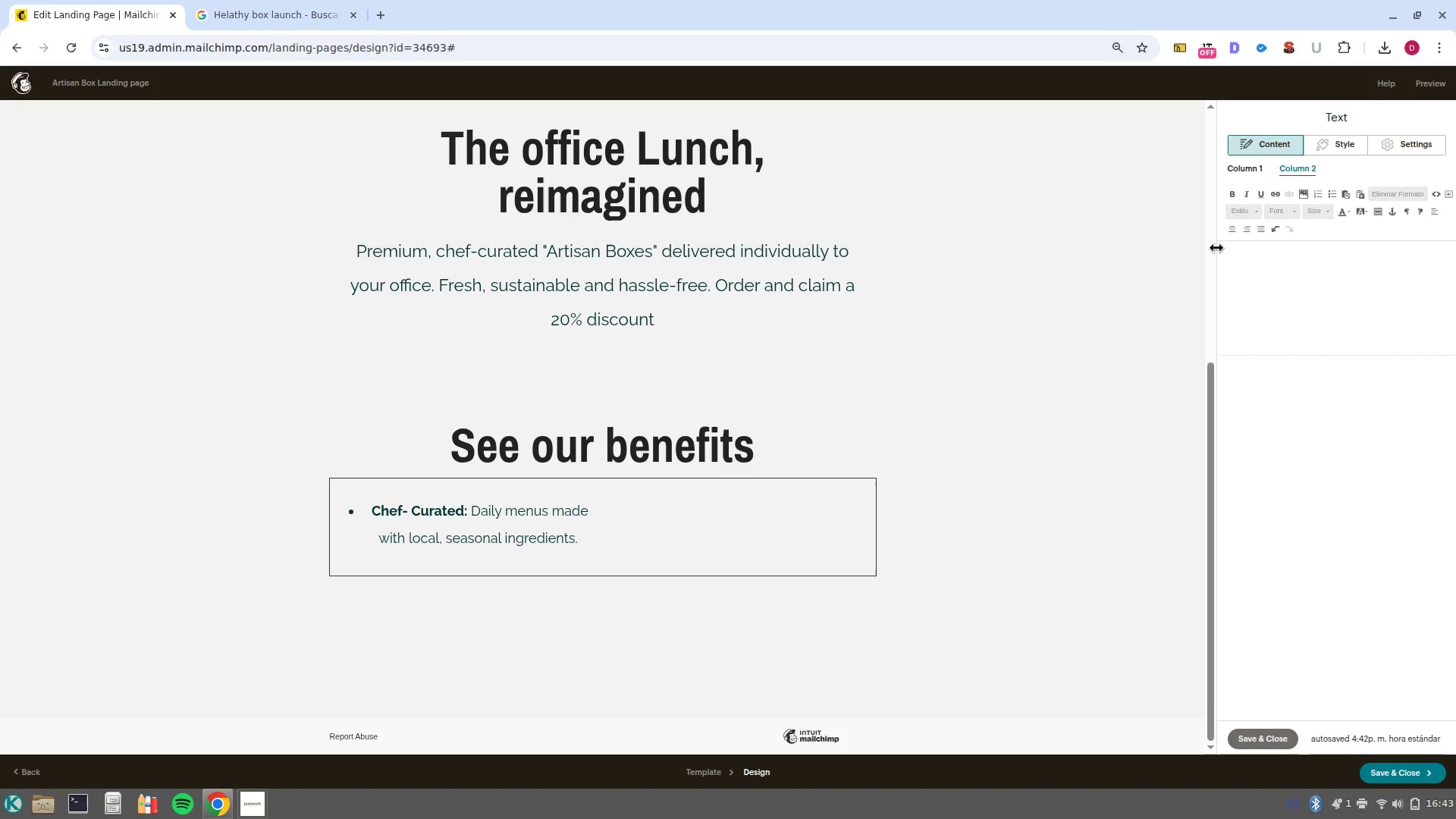 
type(Icono)
key(Backspace)
key(Backspace)
key(Backspace)
key(Backspace)
key(Backspace)
 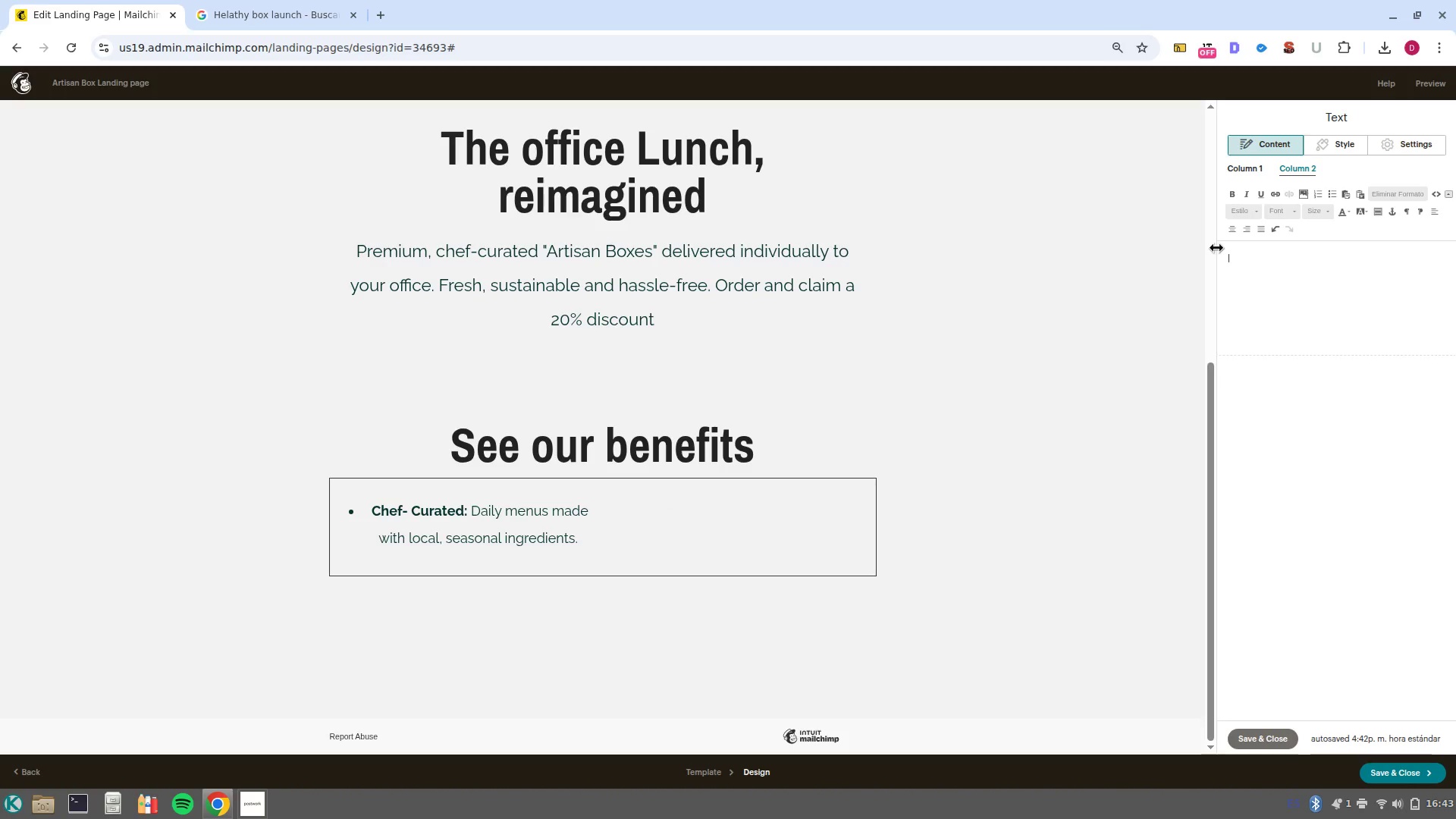 
key(Control+B)
 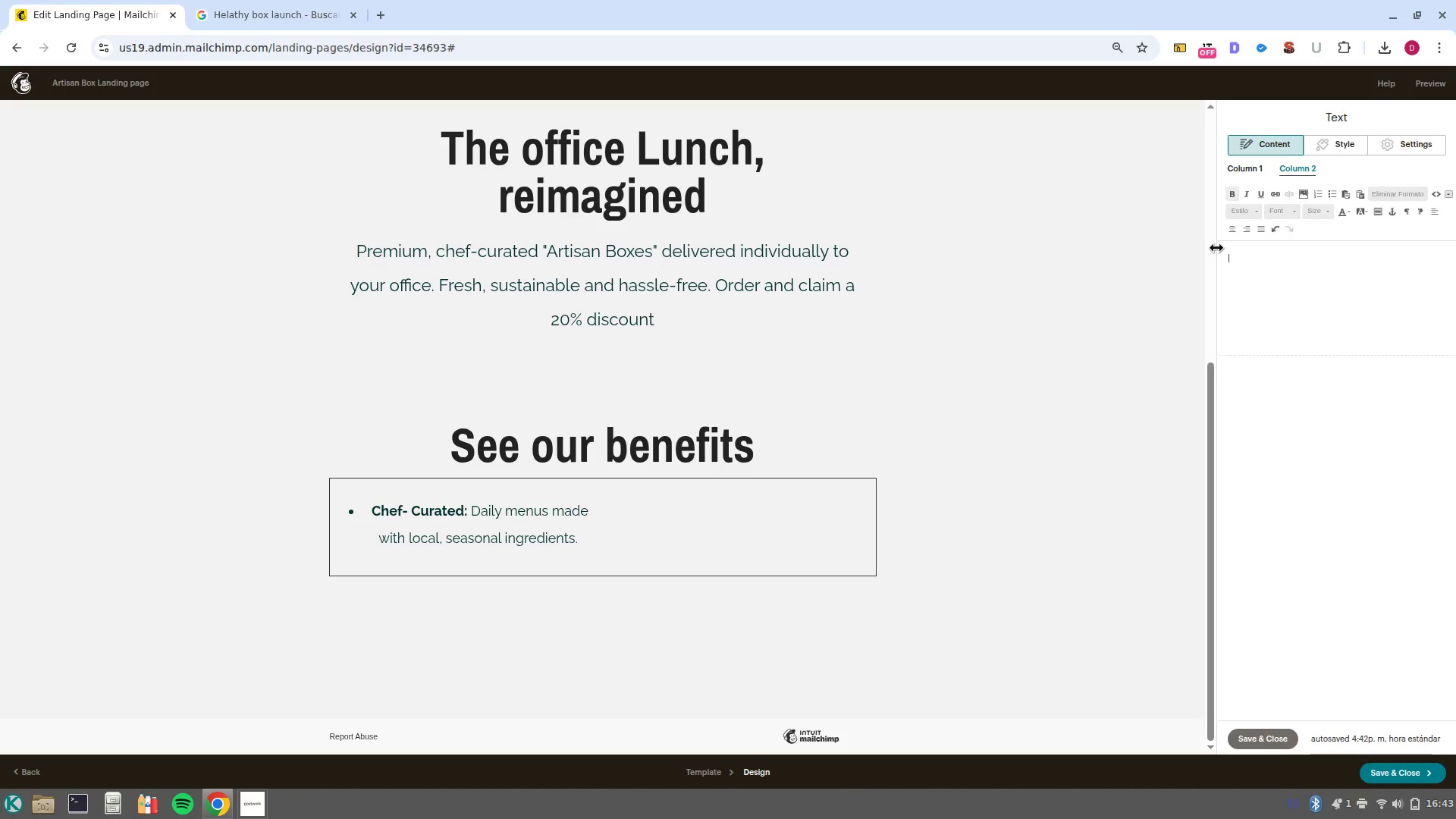 
type(Icon)
key(Backspace)
key(Backspace)
key(Backspace)
key(Backspace)
 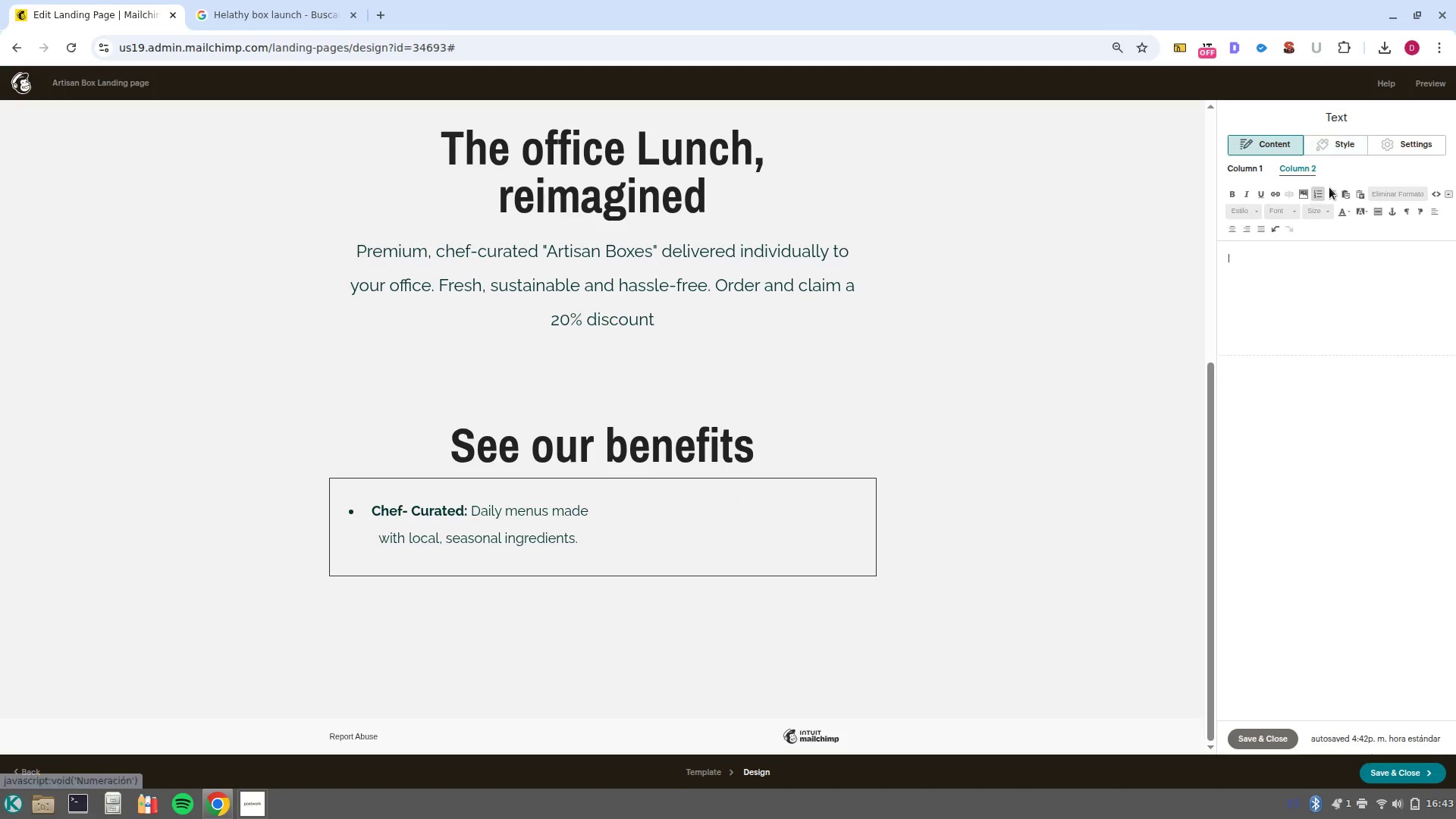 
left_click([1337, 190])
 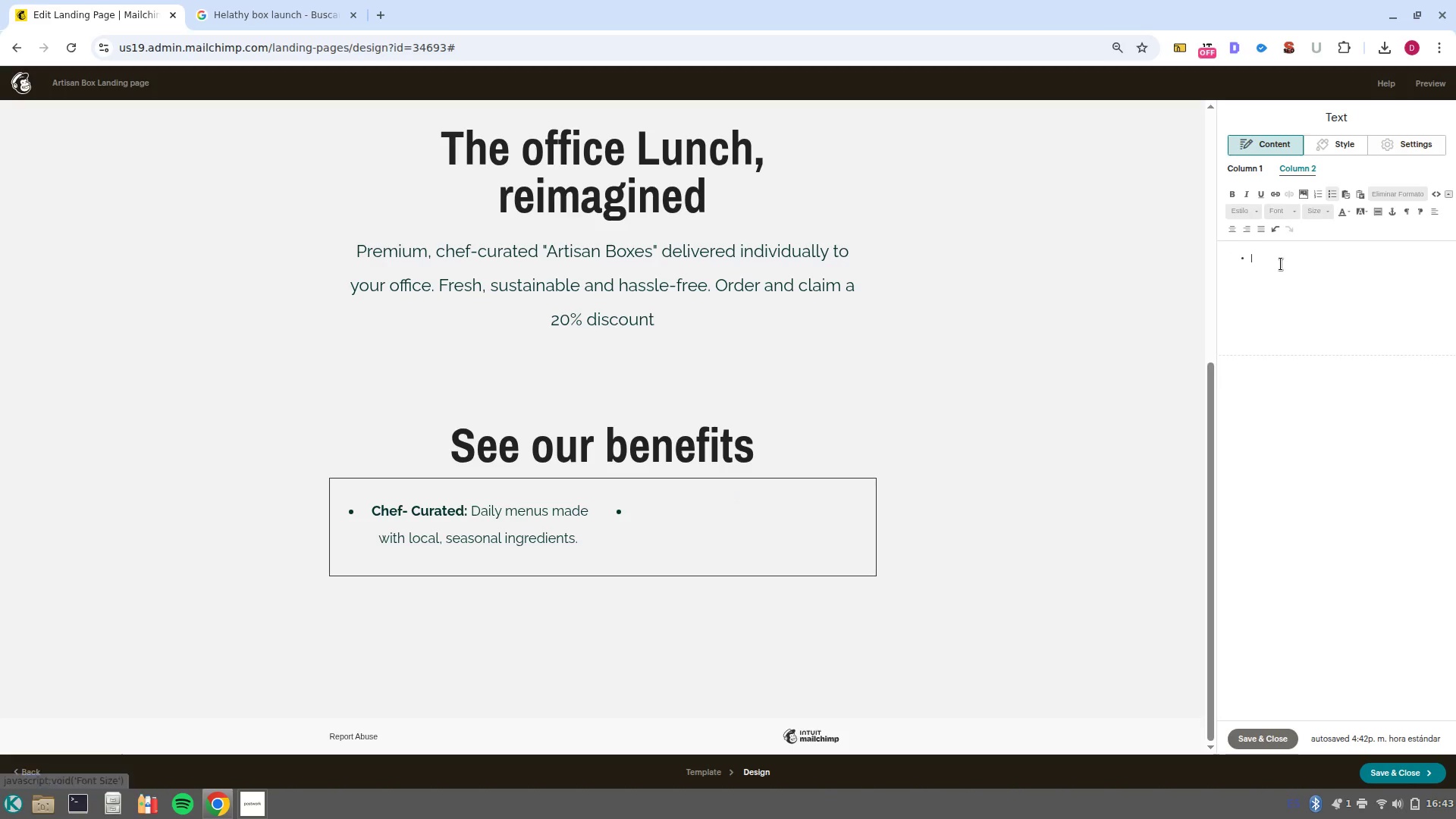 
type(Icono)
key(Backspace)
key(Backspace)
key(Backspace)
key(Backspace)
 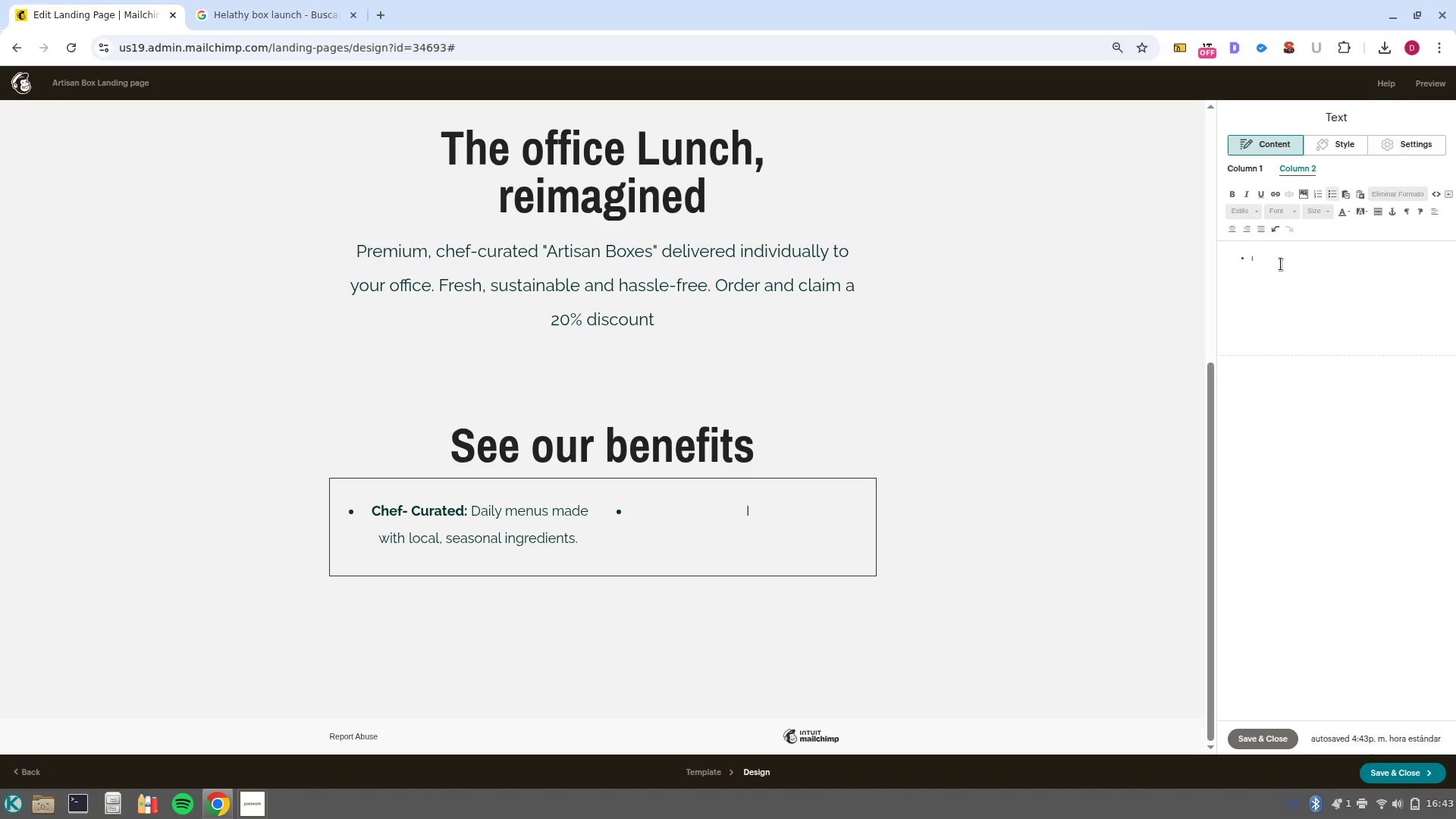 
key(Control+ControlLeft)
 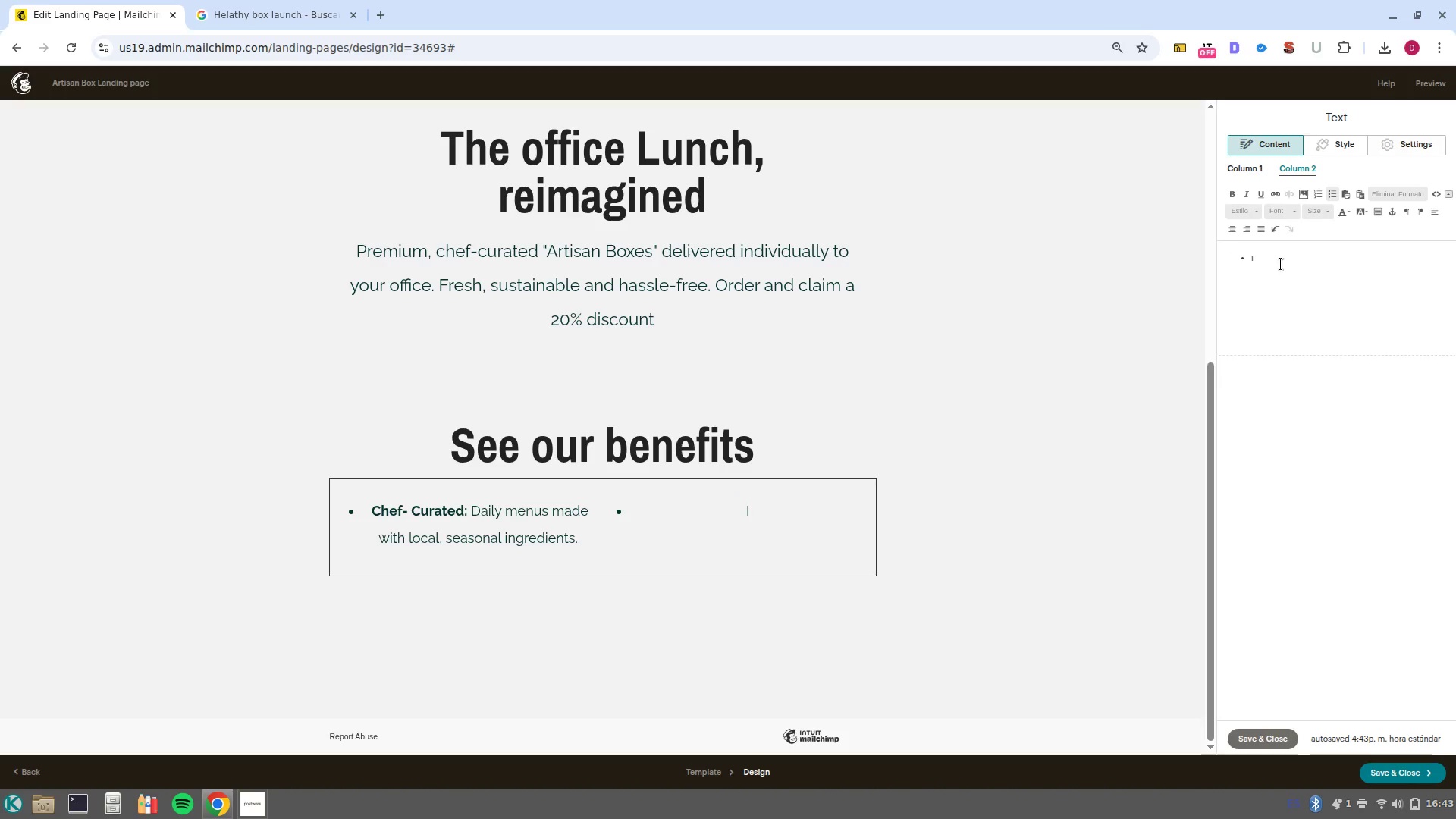 
key(Backspace)
 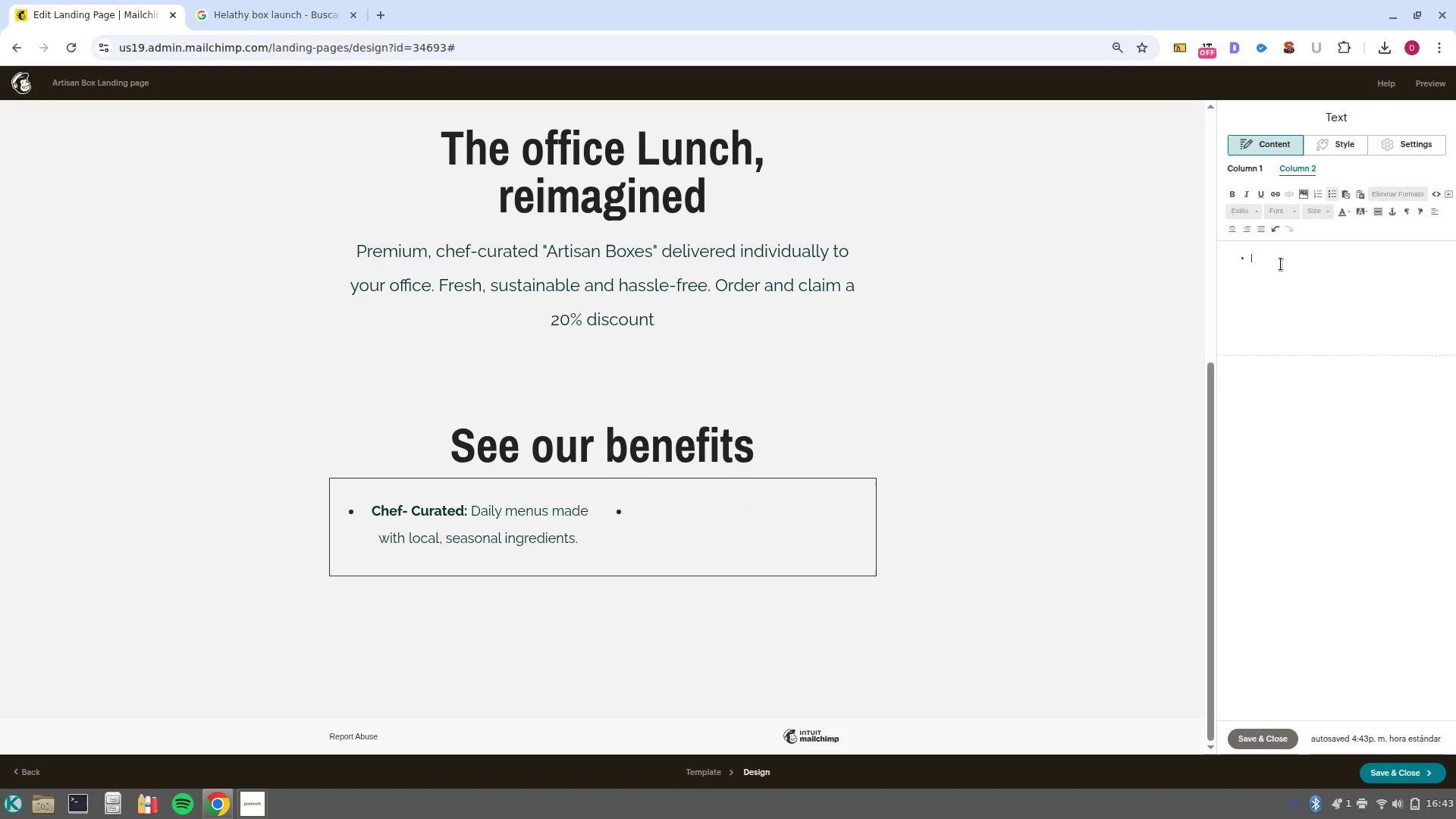 
key(Control+ControlLeft)
 